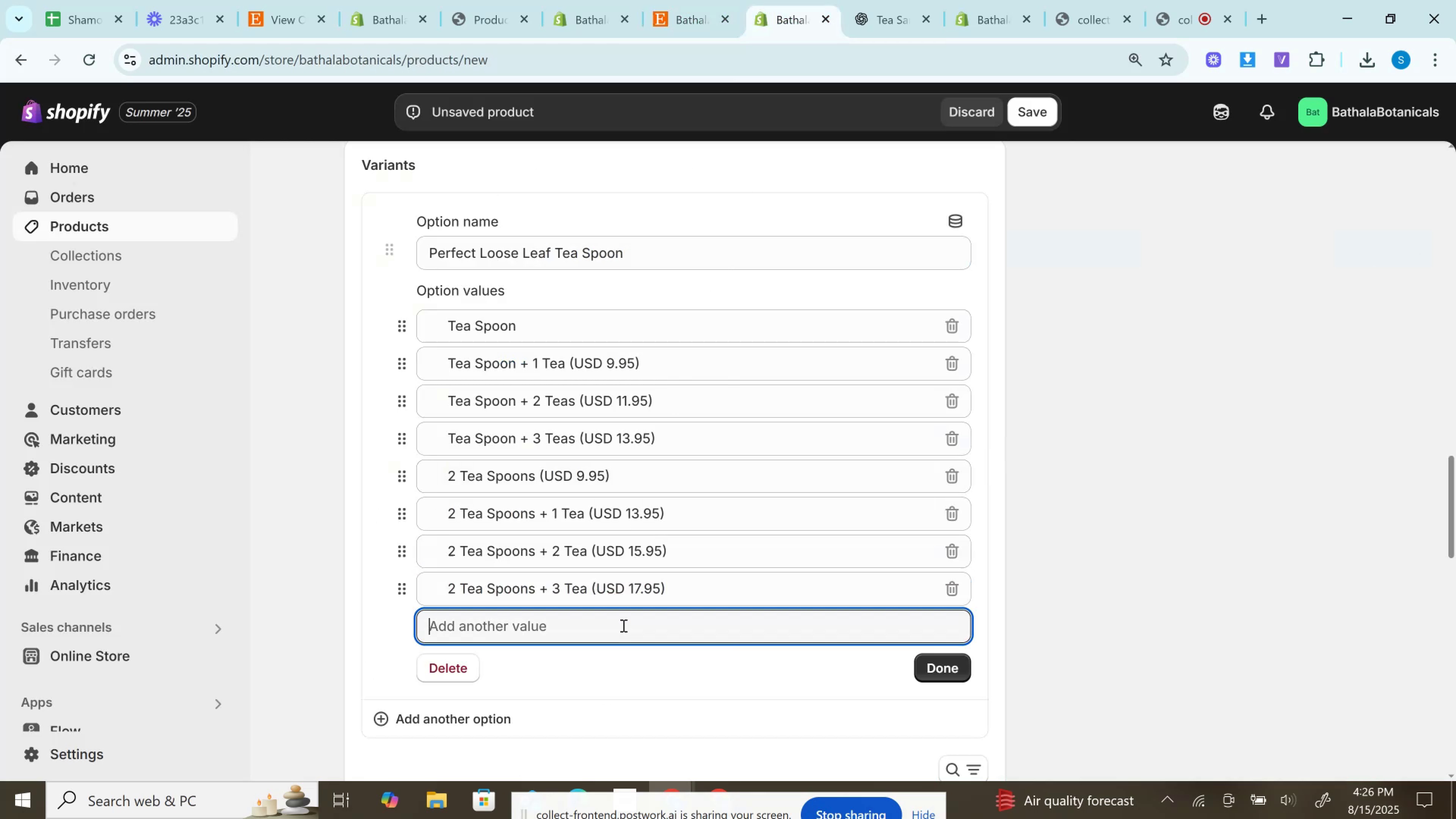 
key(Control+V)
 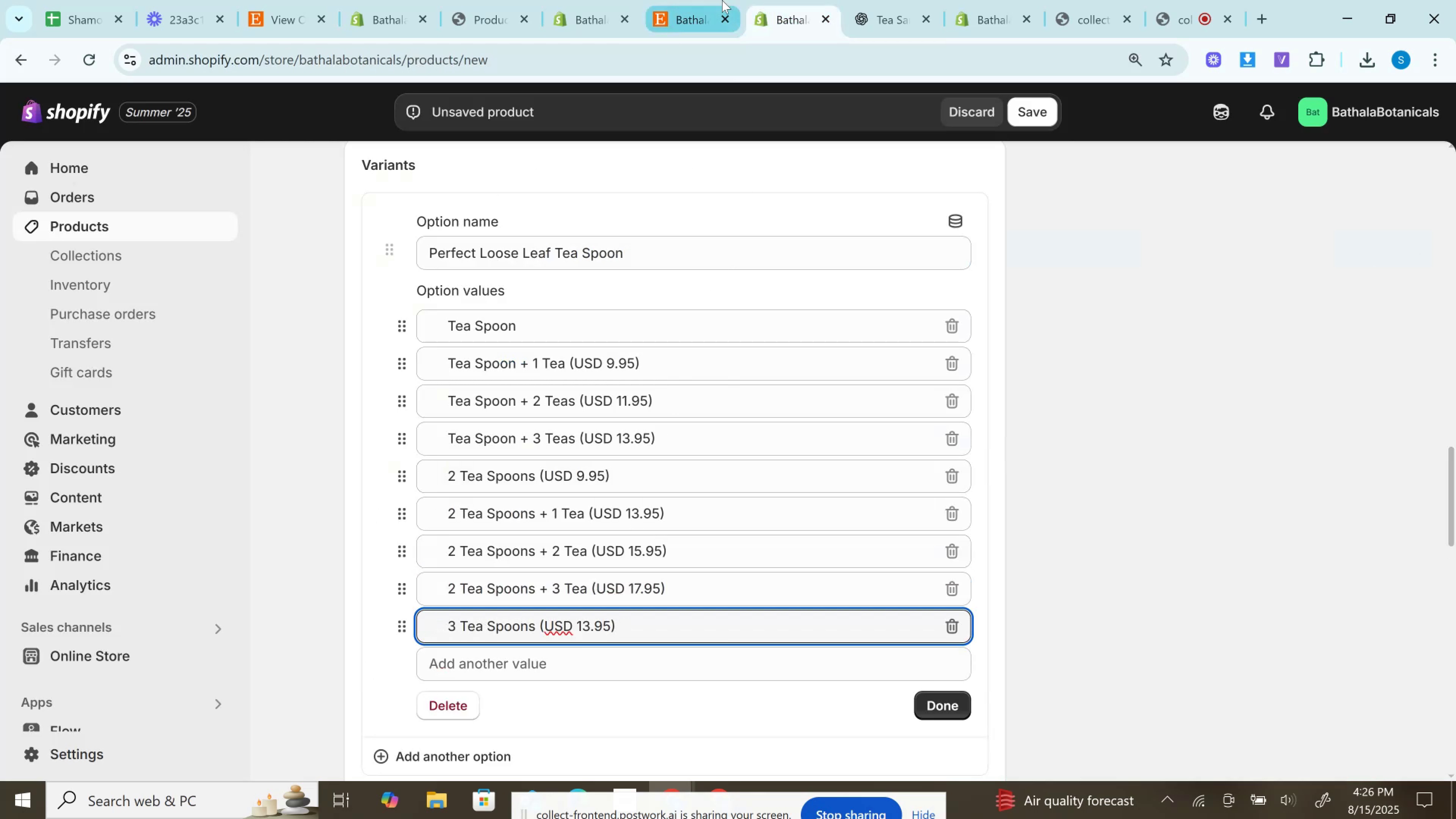 
left_click([722, 0])
 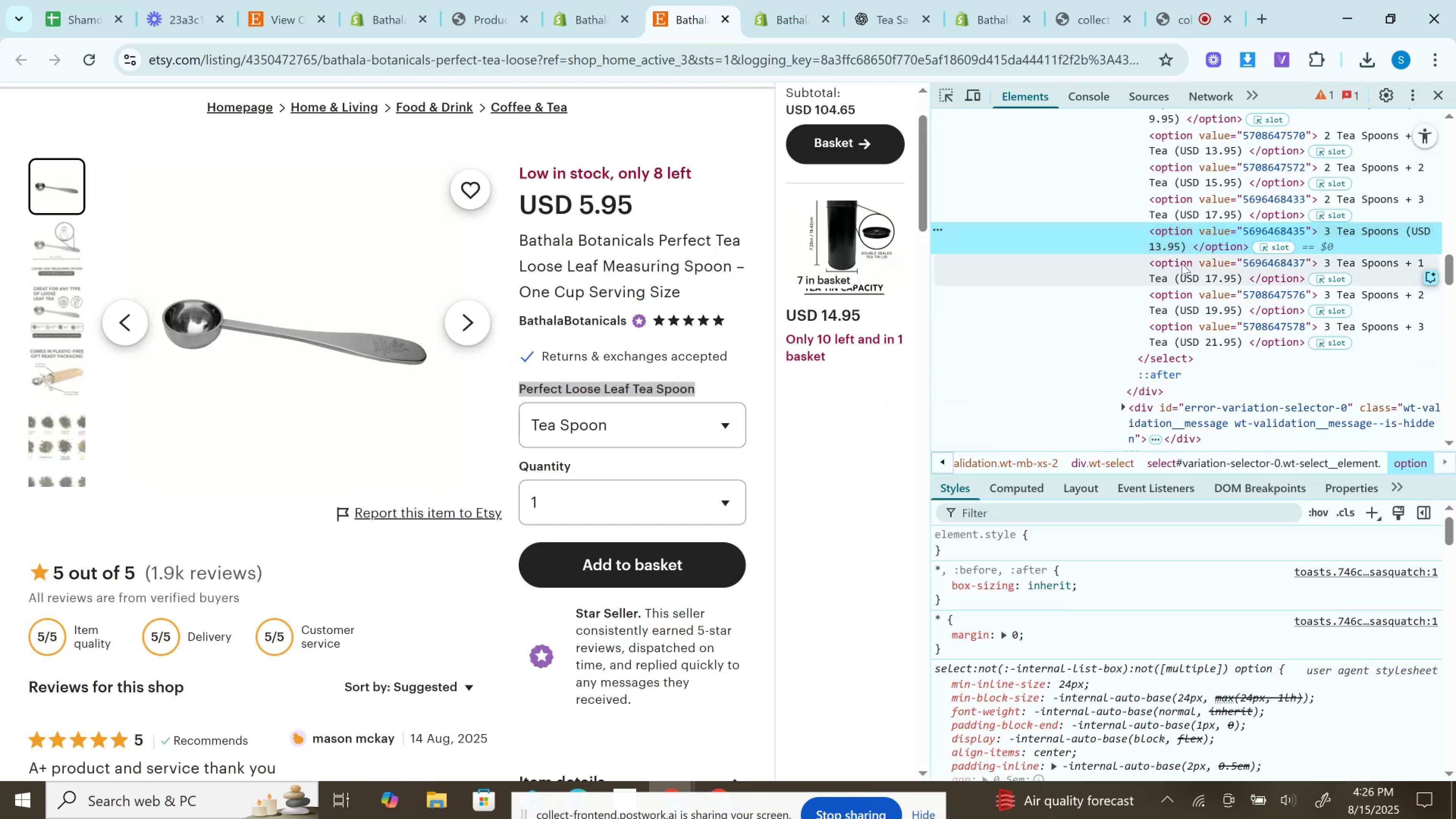 
left_click([1184, 274])
 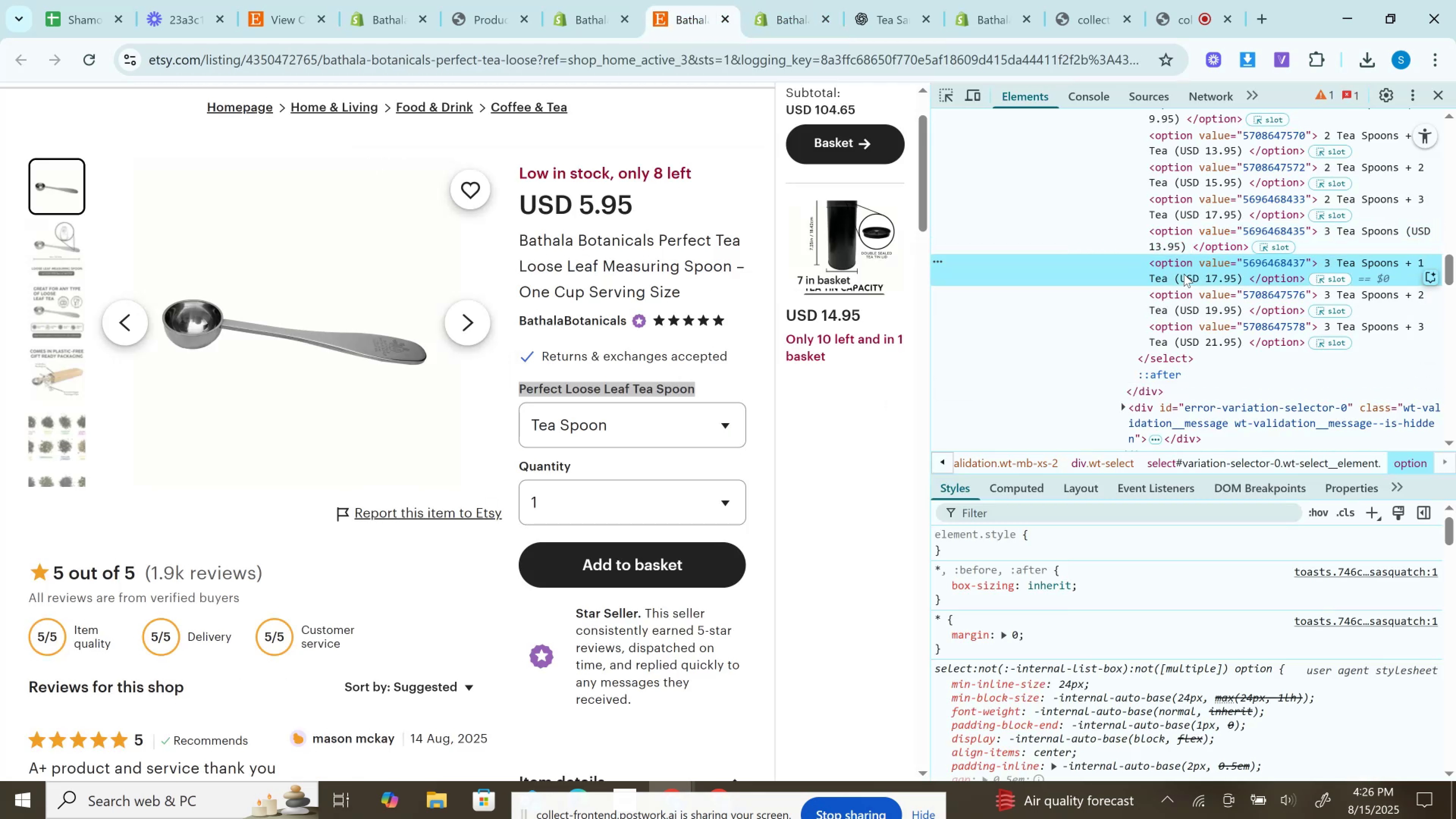 
double_click([1184, 274])
 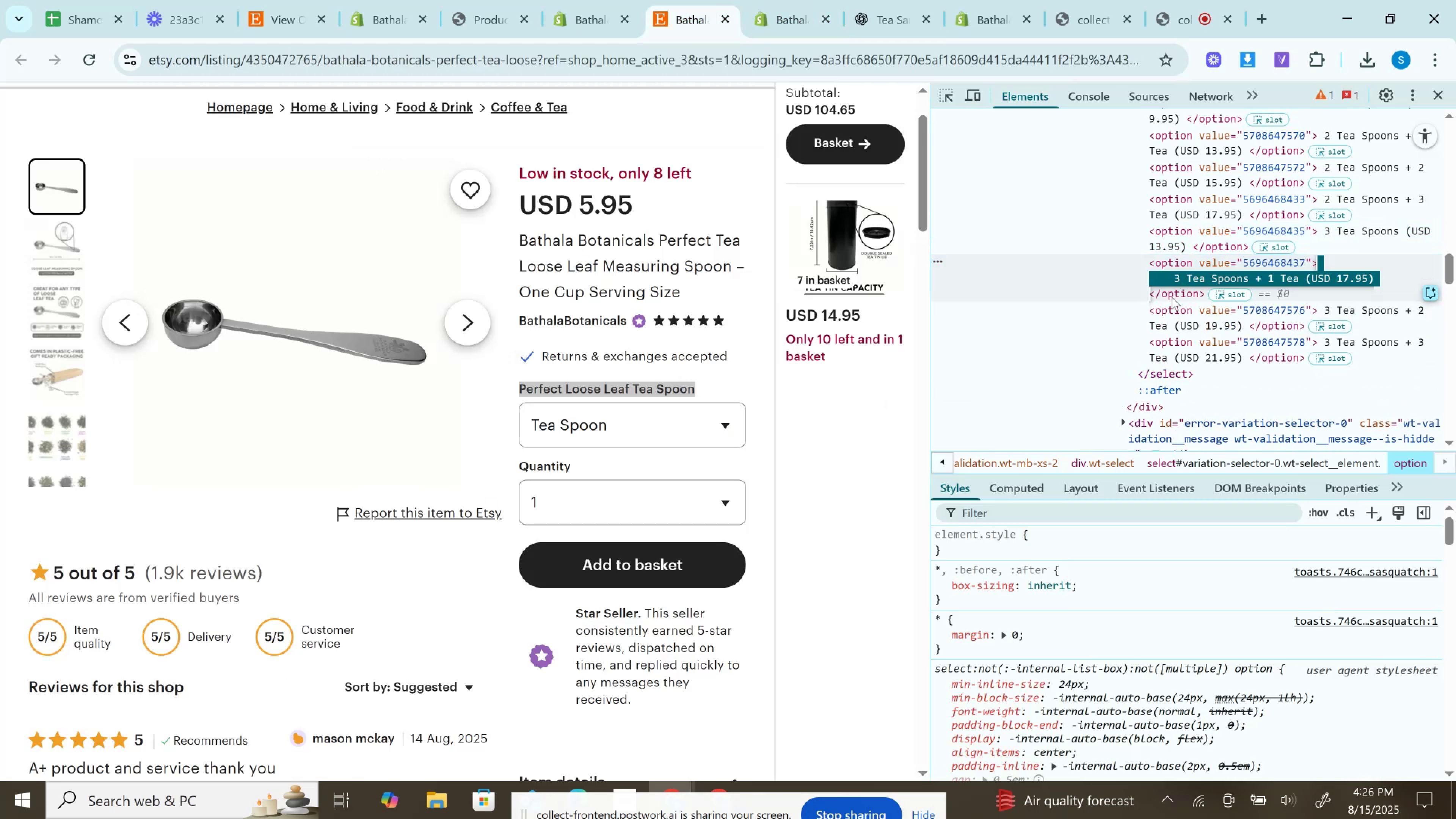 
key(Control+C)
 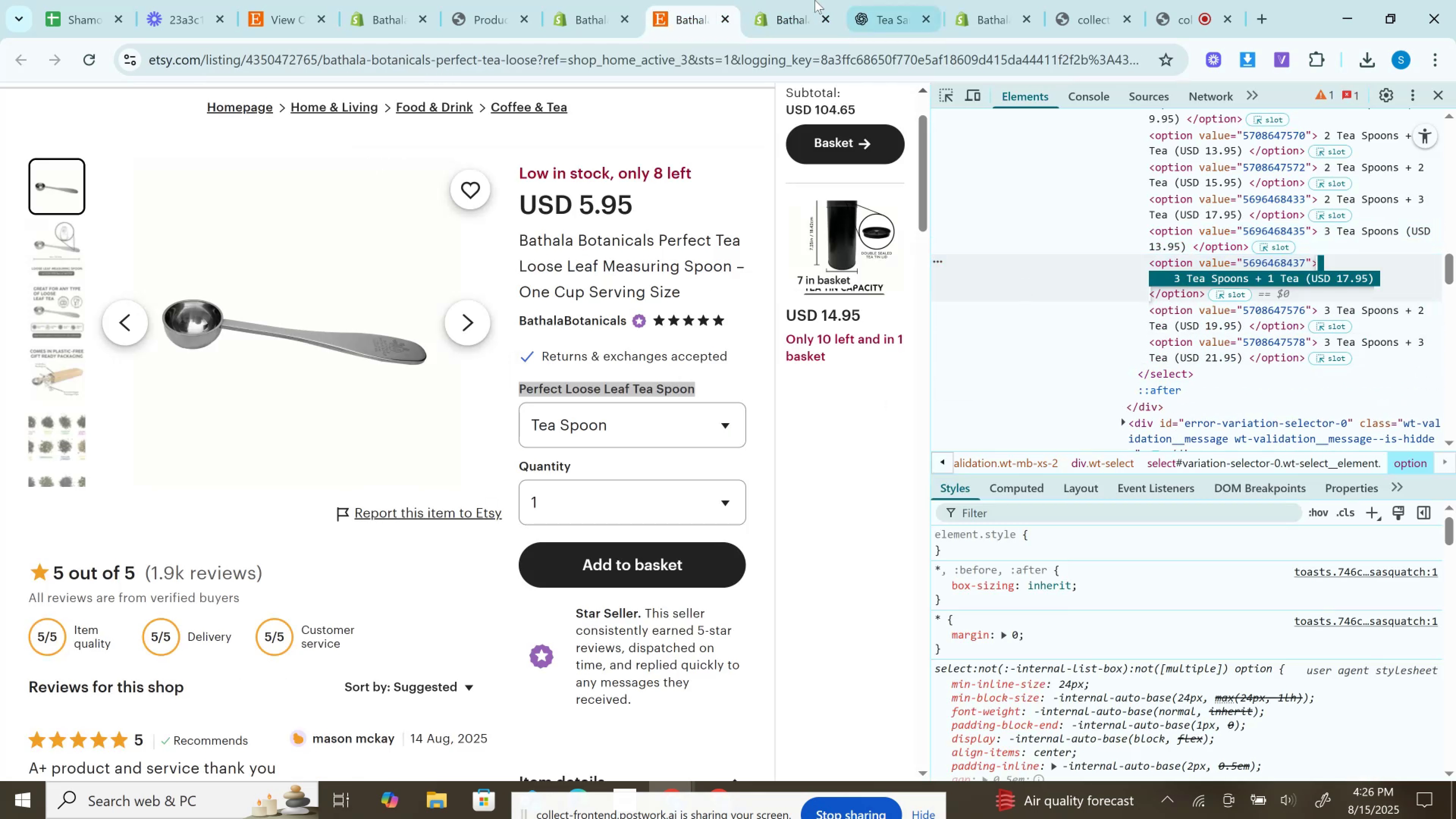 
left_click([815, 0])
 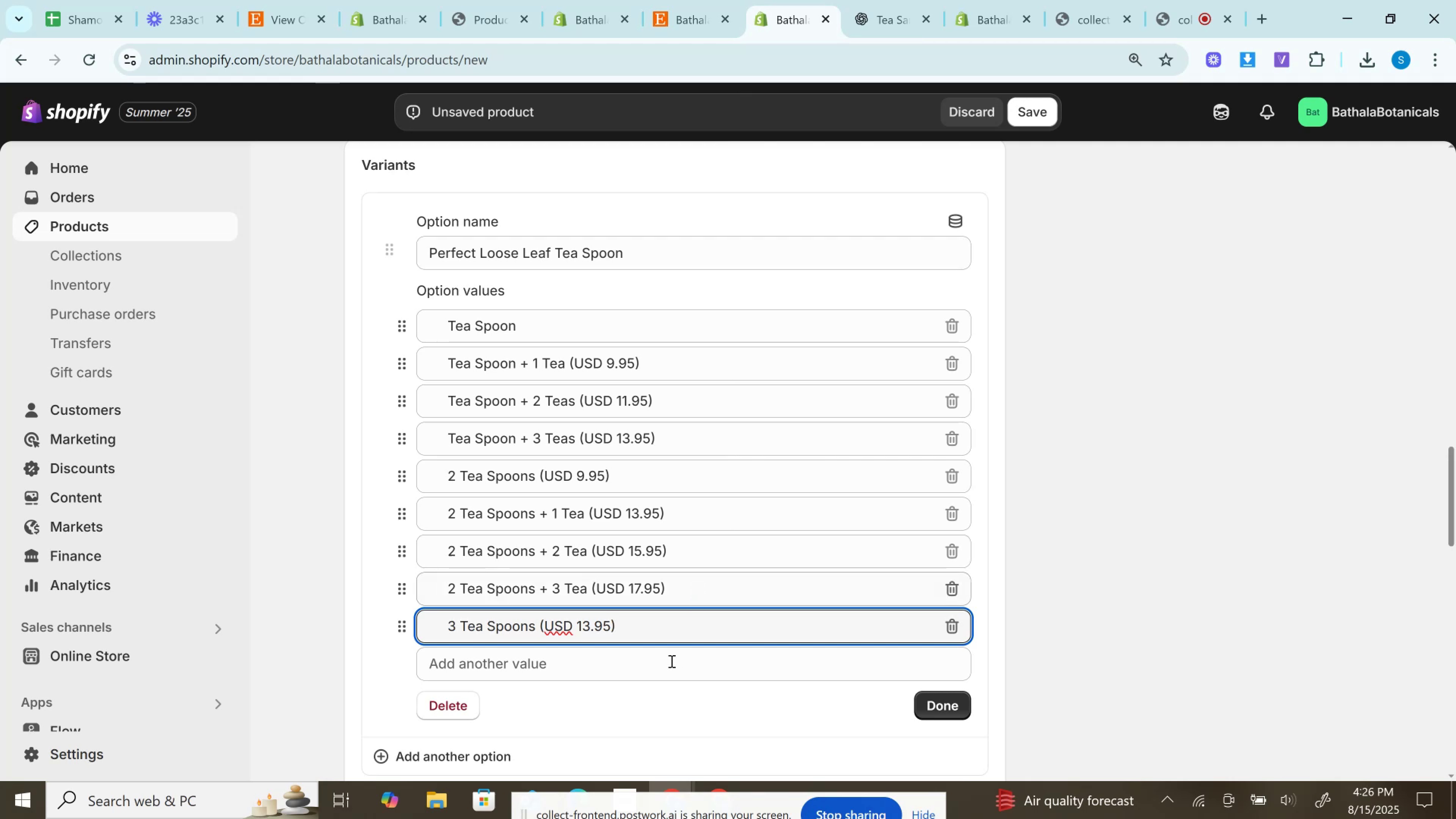 
left_click([671, 664])
 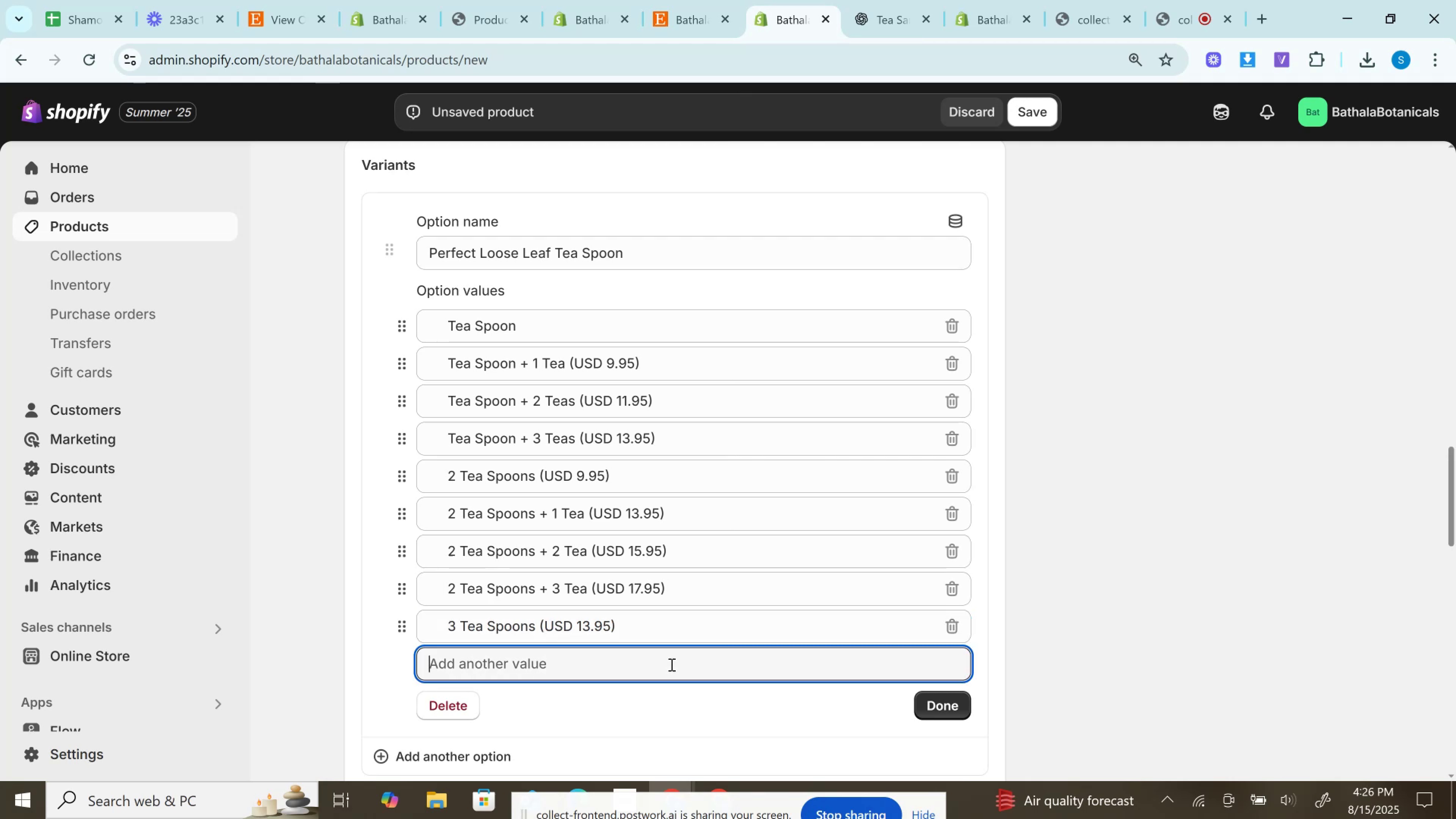 
key(Control+V)
 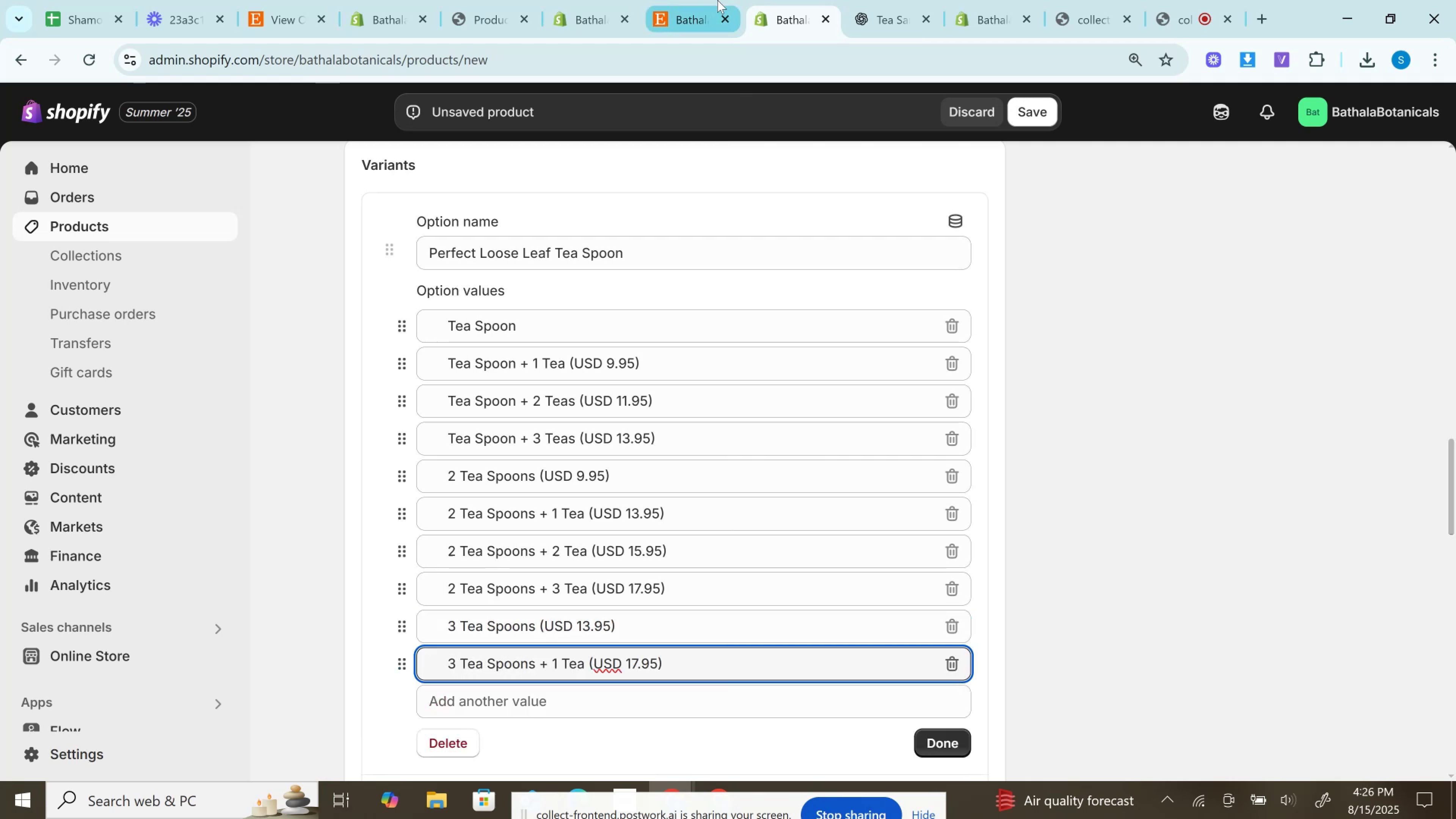 
left_click([717, 0])
 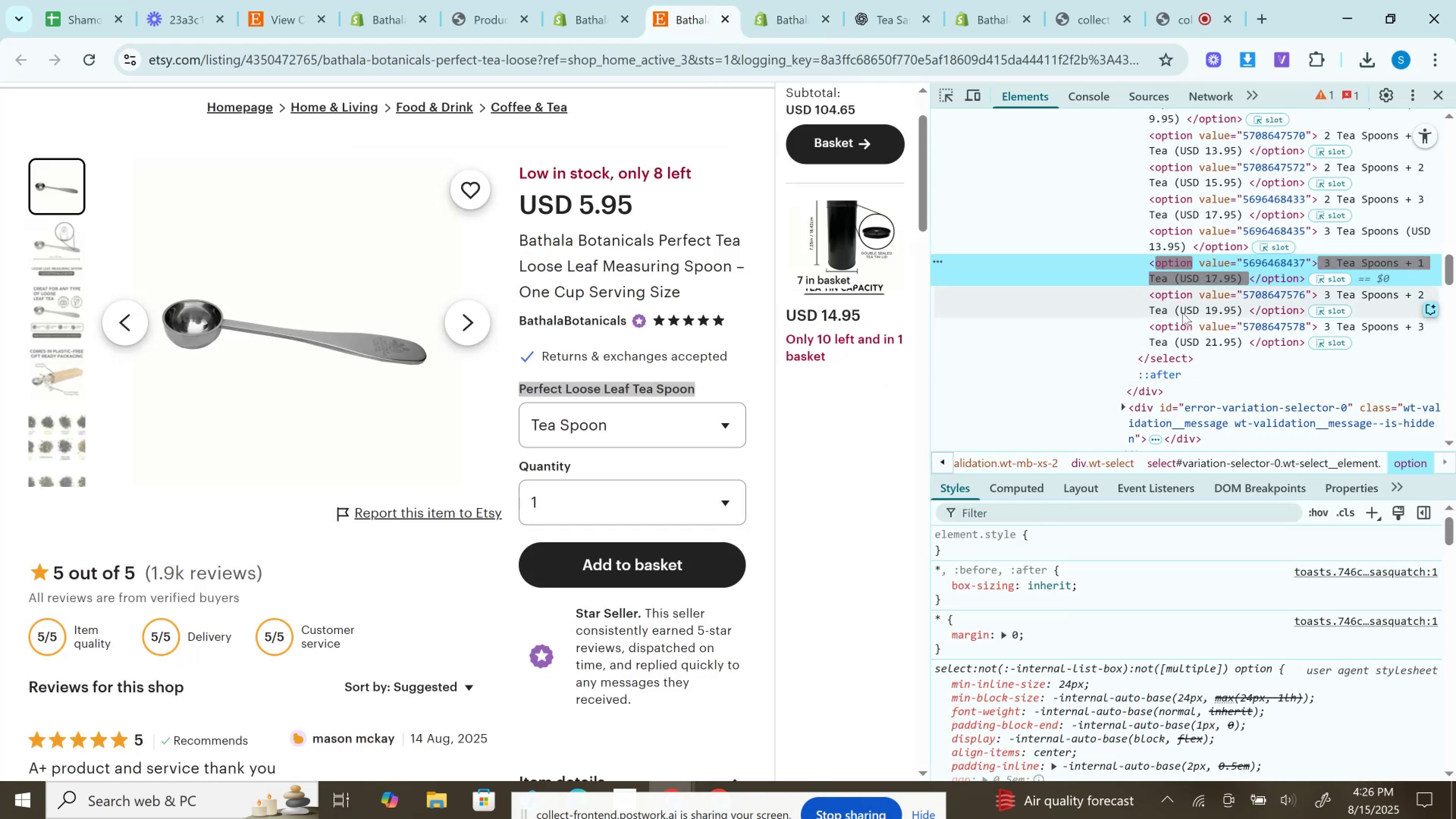 
double_click([1183, 313])
 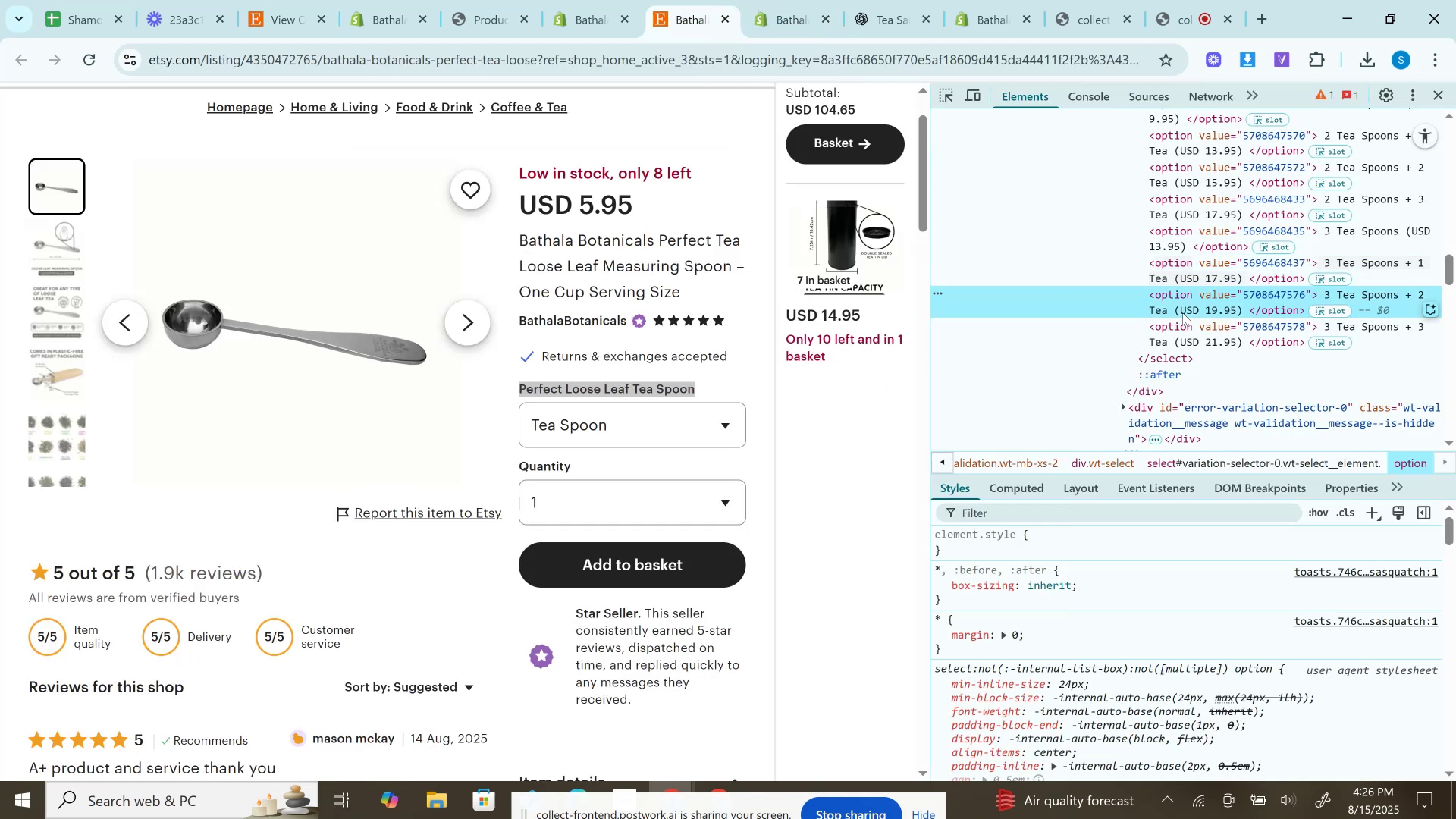 
key(Control+C)
 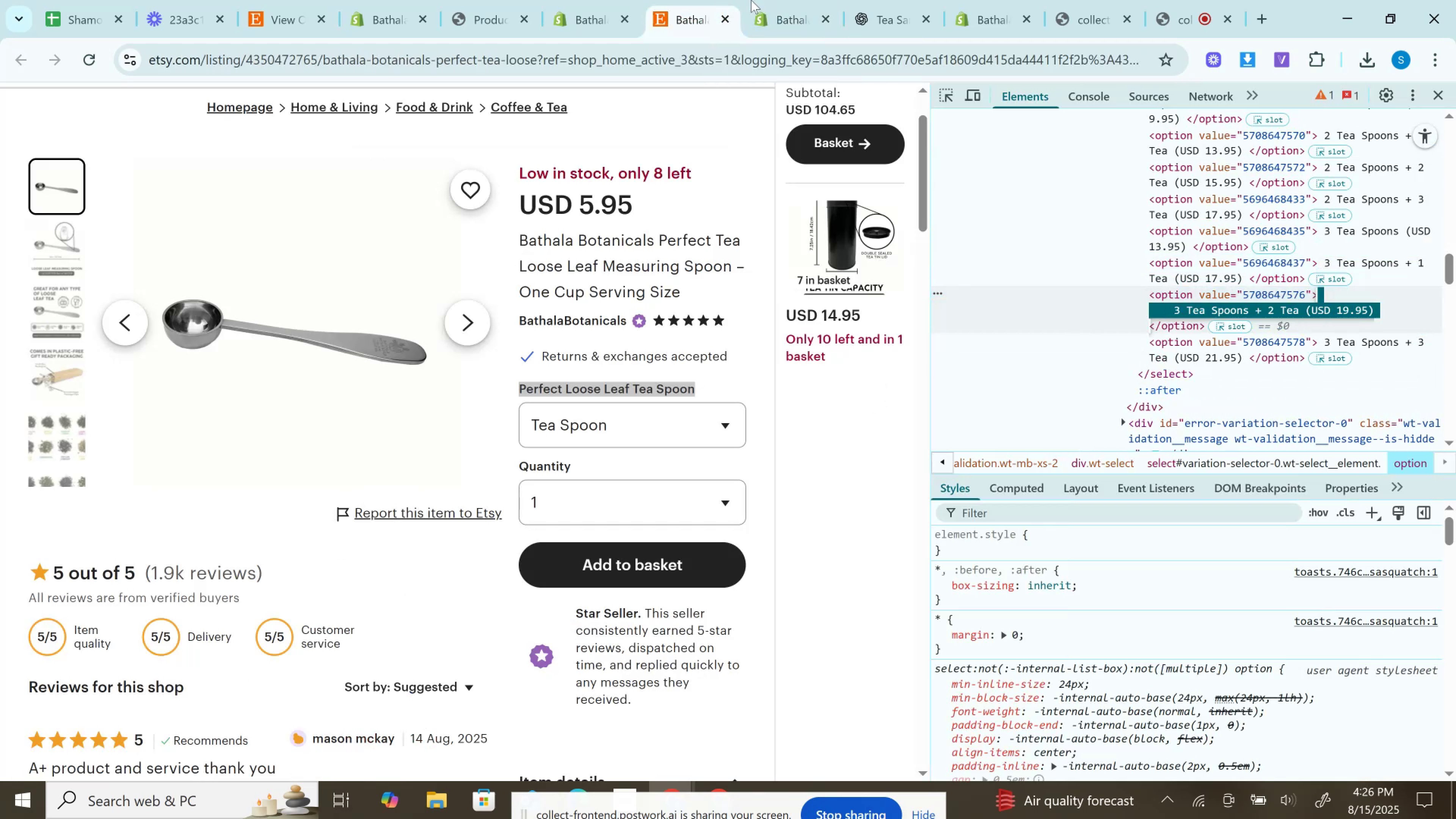 
left_click([790, 0])
 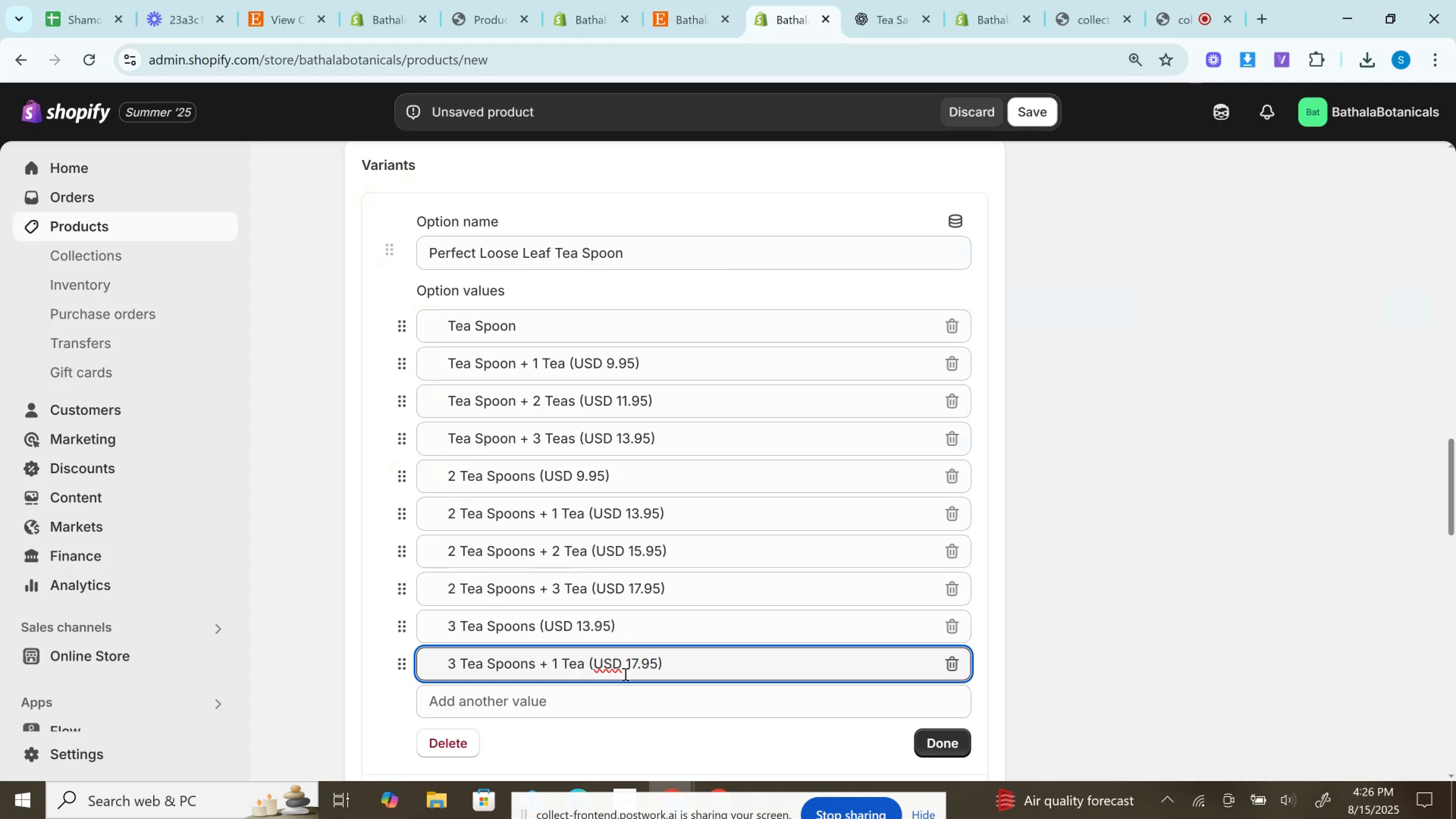 
left_click([620, 715])
 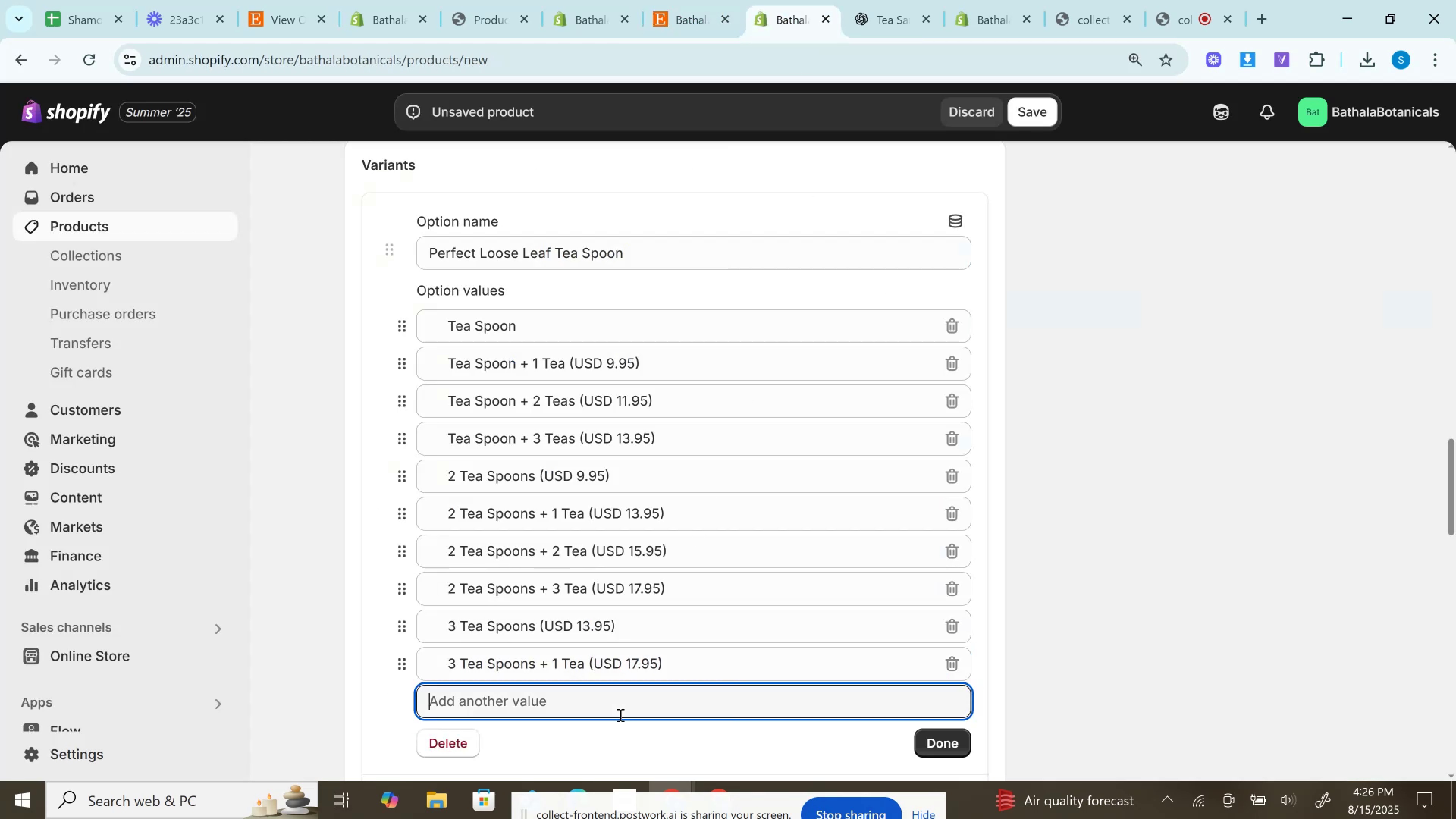 
key(Control+V)
 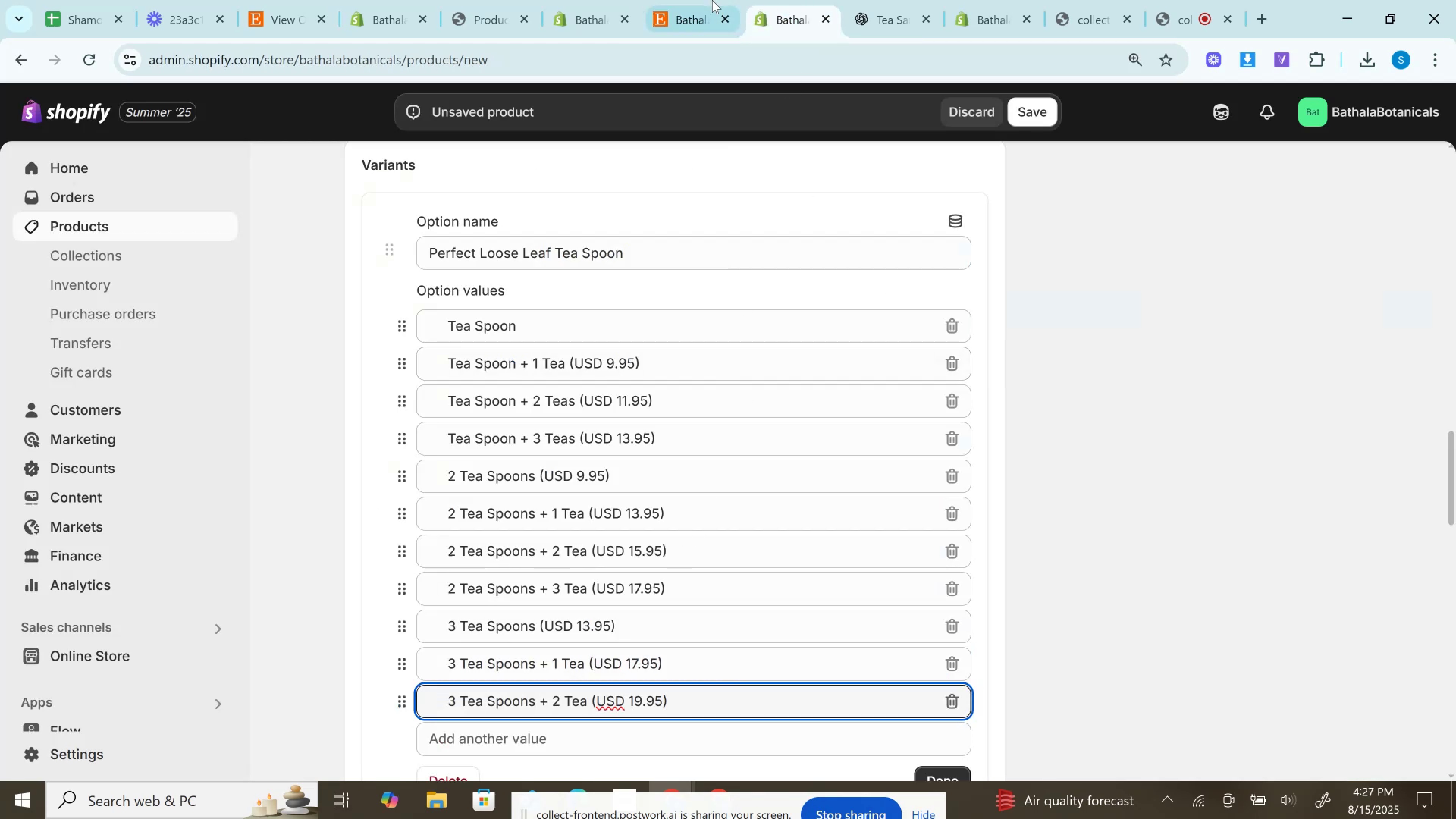 
left_click([681, 0])
 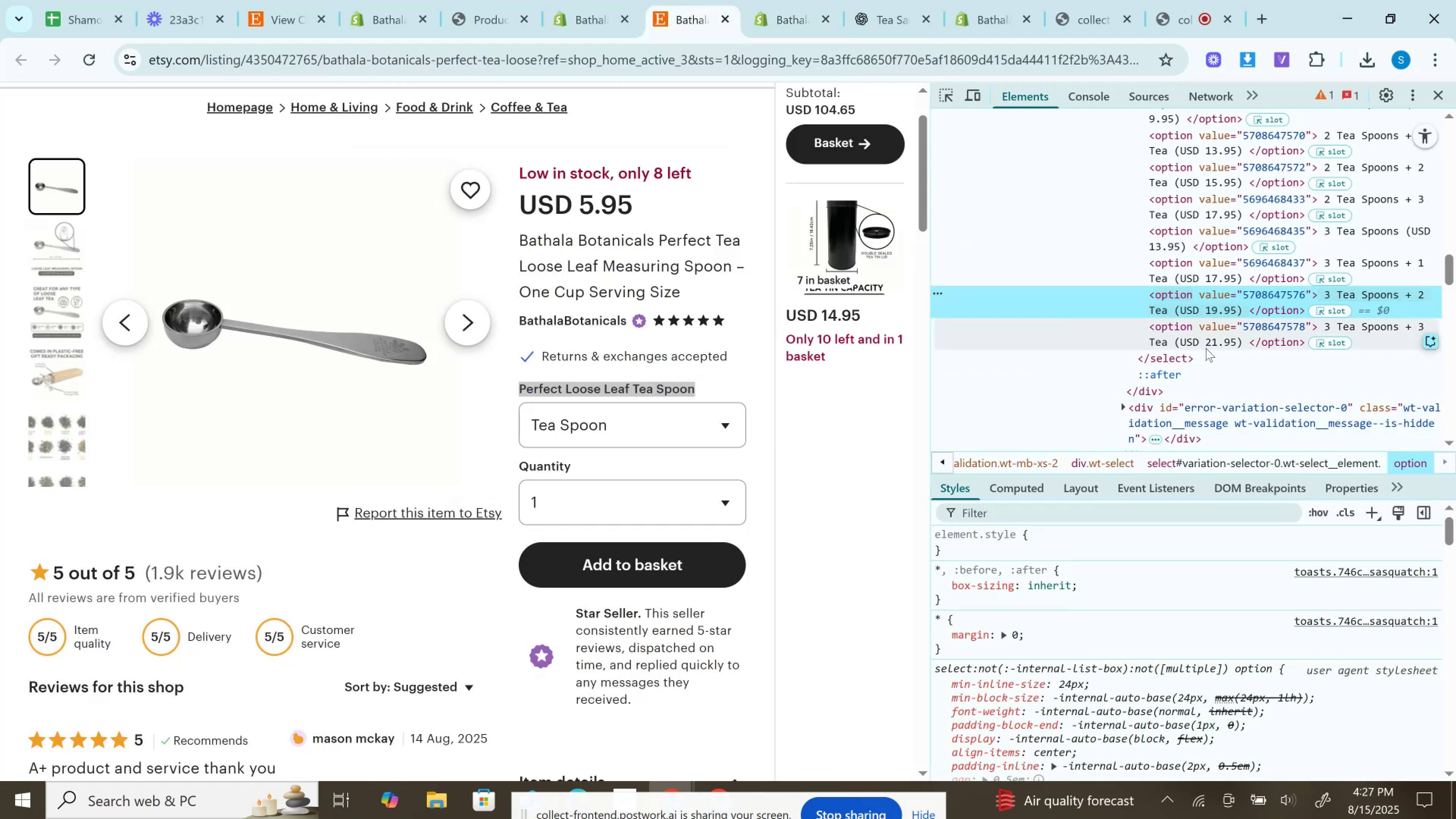 
double_click([1206, 348])
 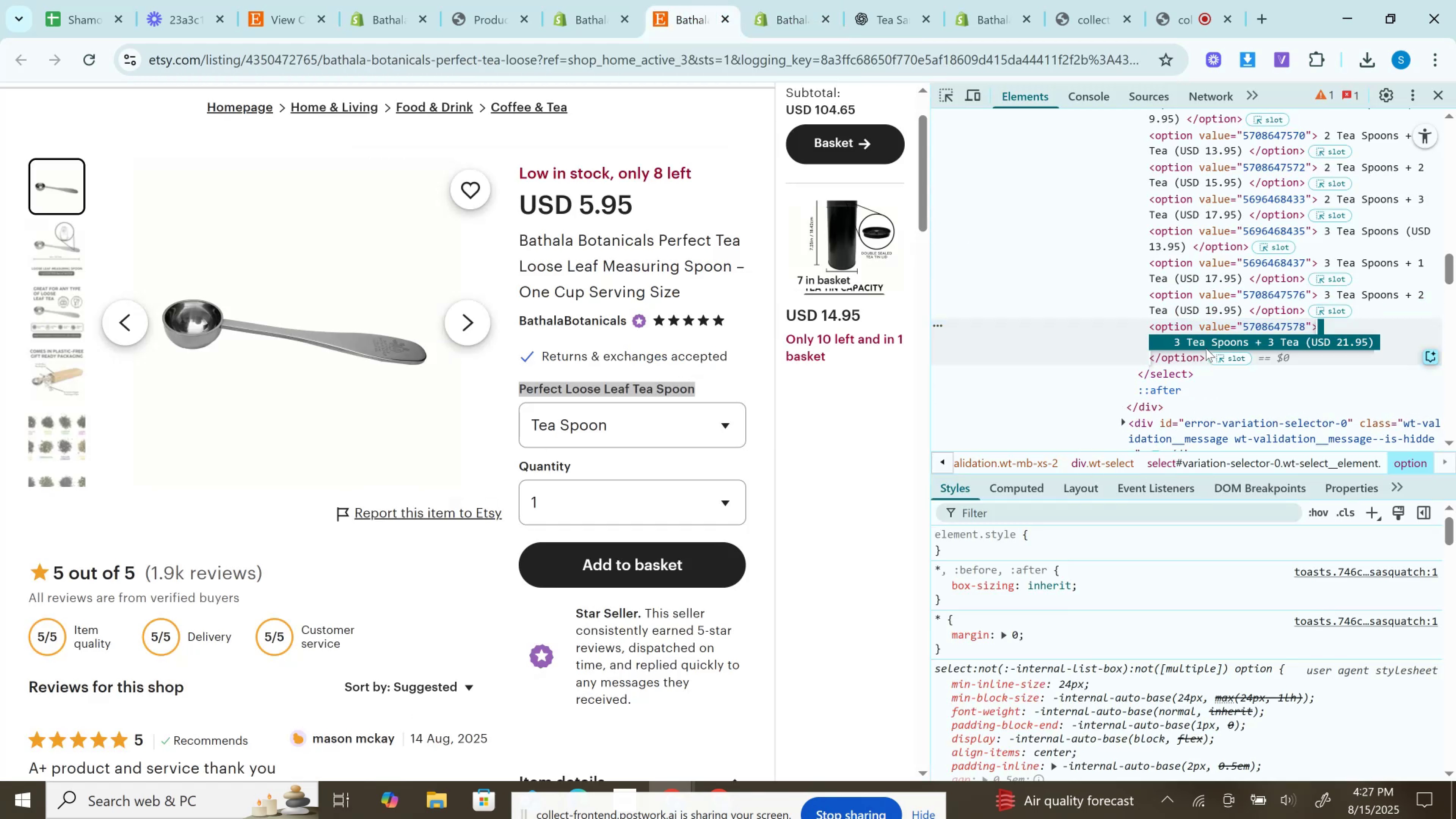 
key(Control+C)
 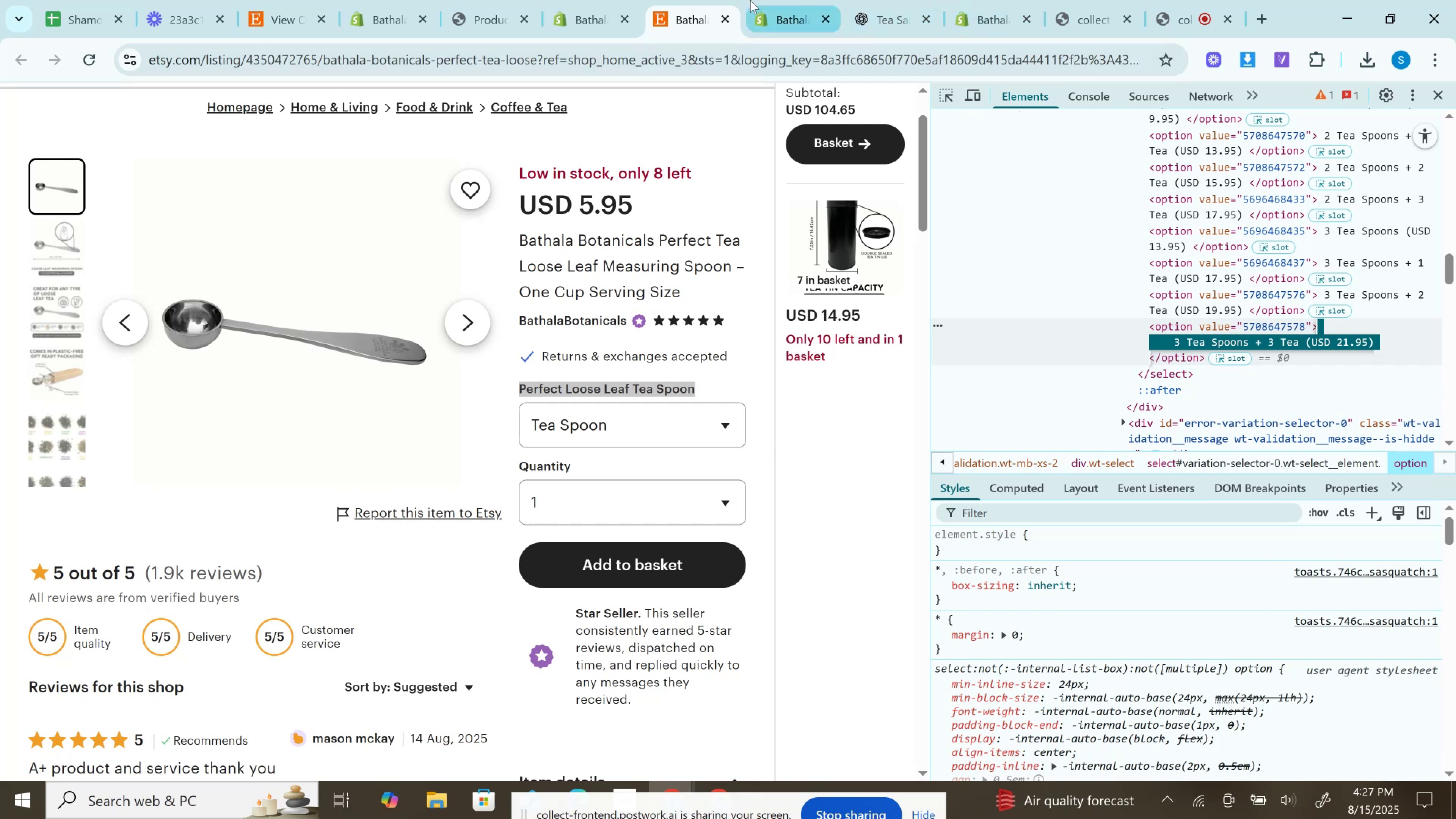 
left_click([750, 0])
 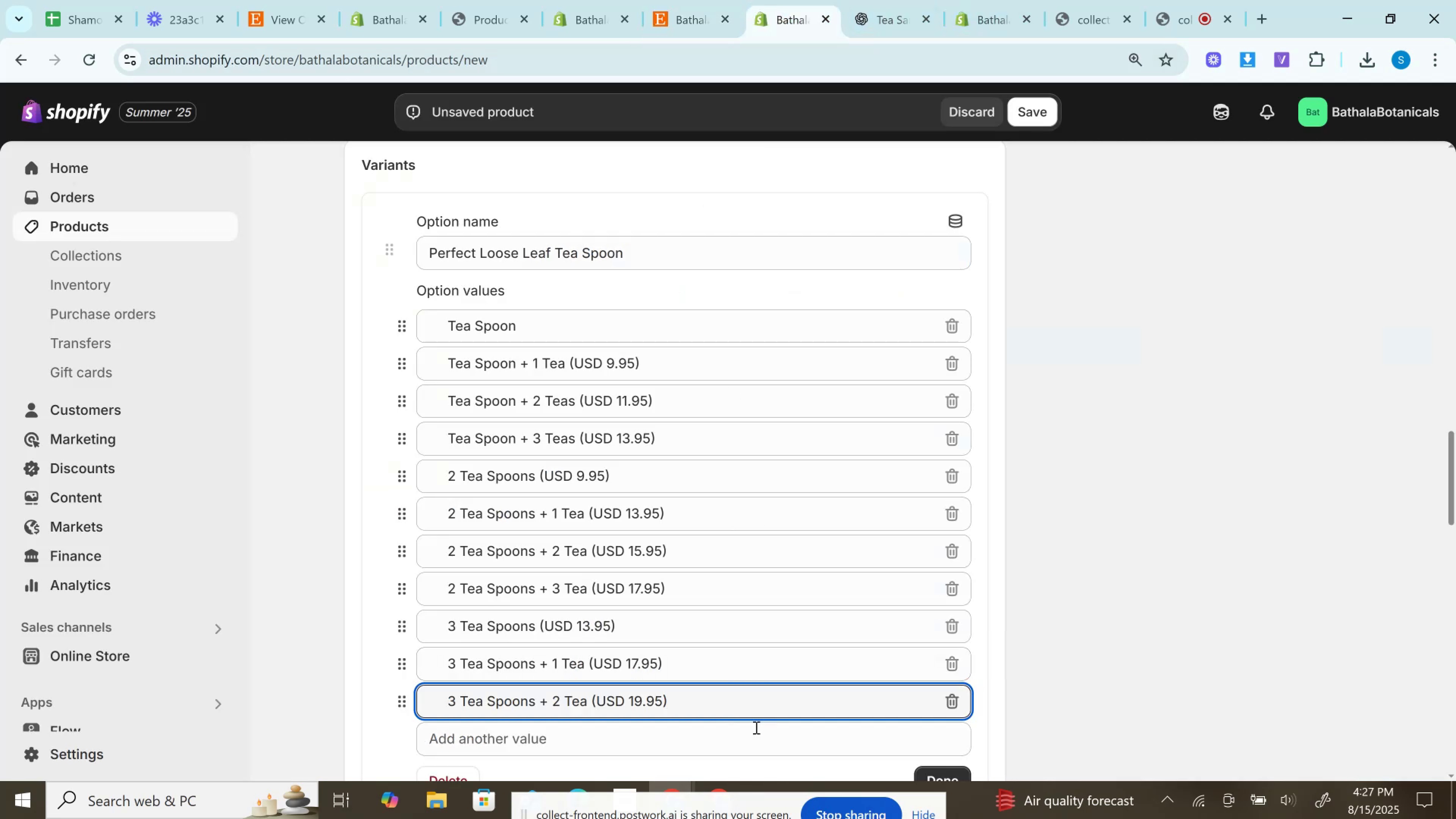 
left_click([751, 733])
 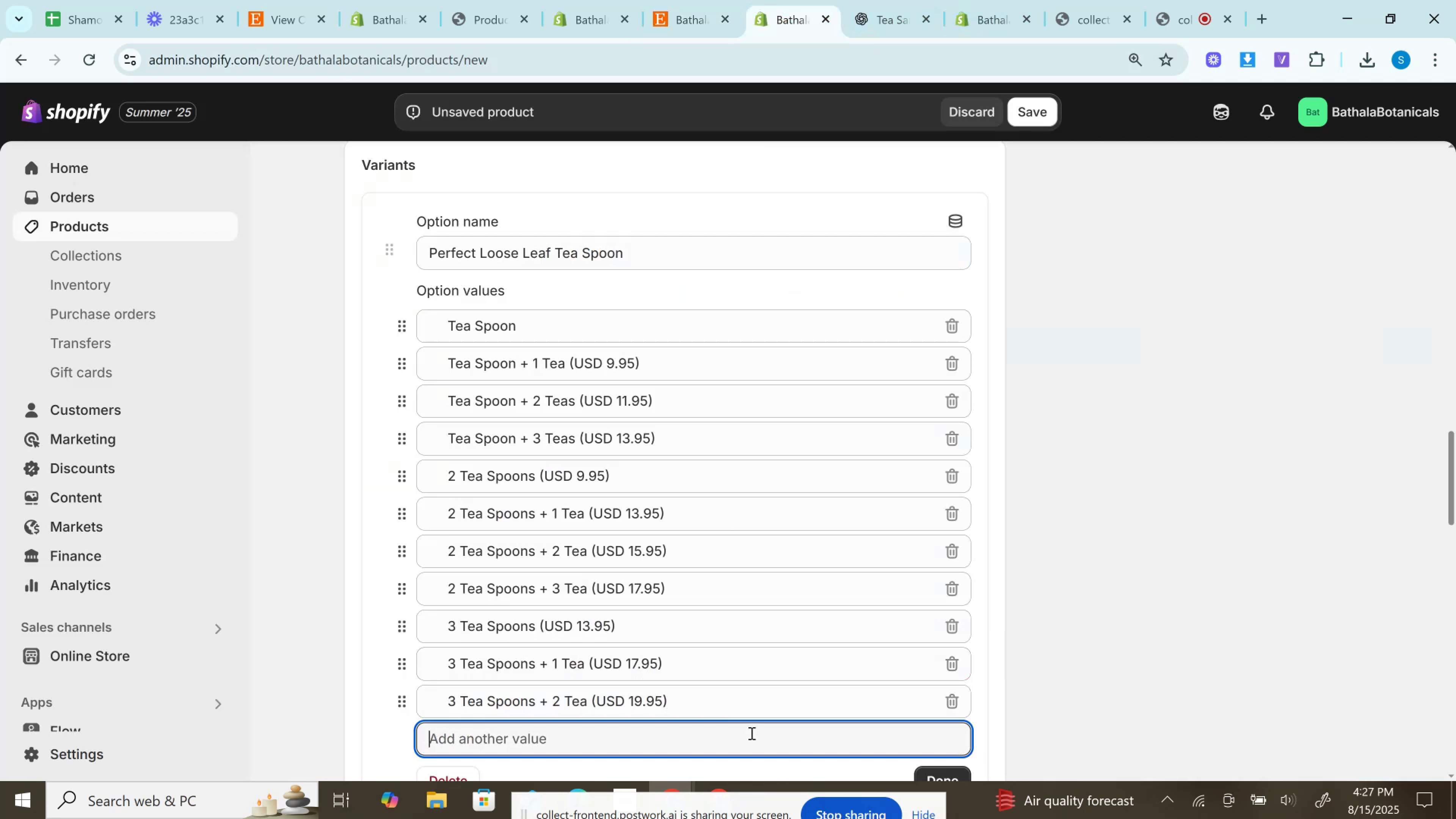 
key(Control+V)
 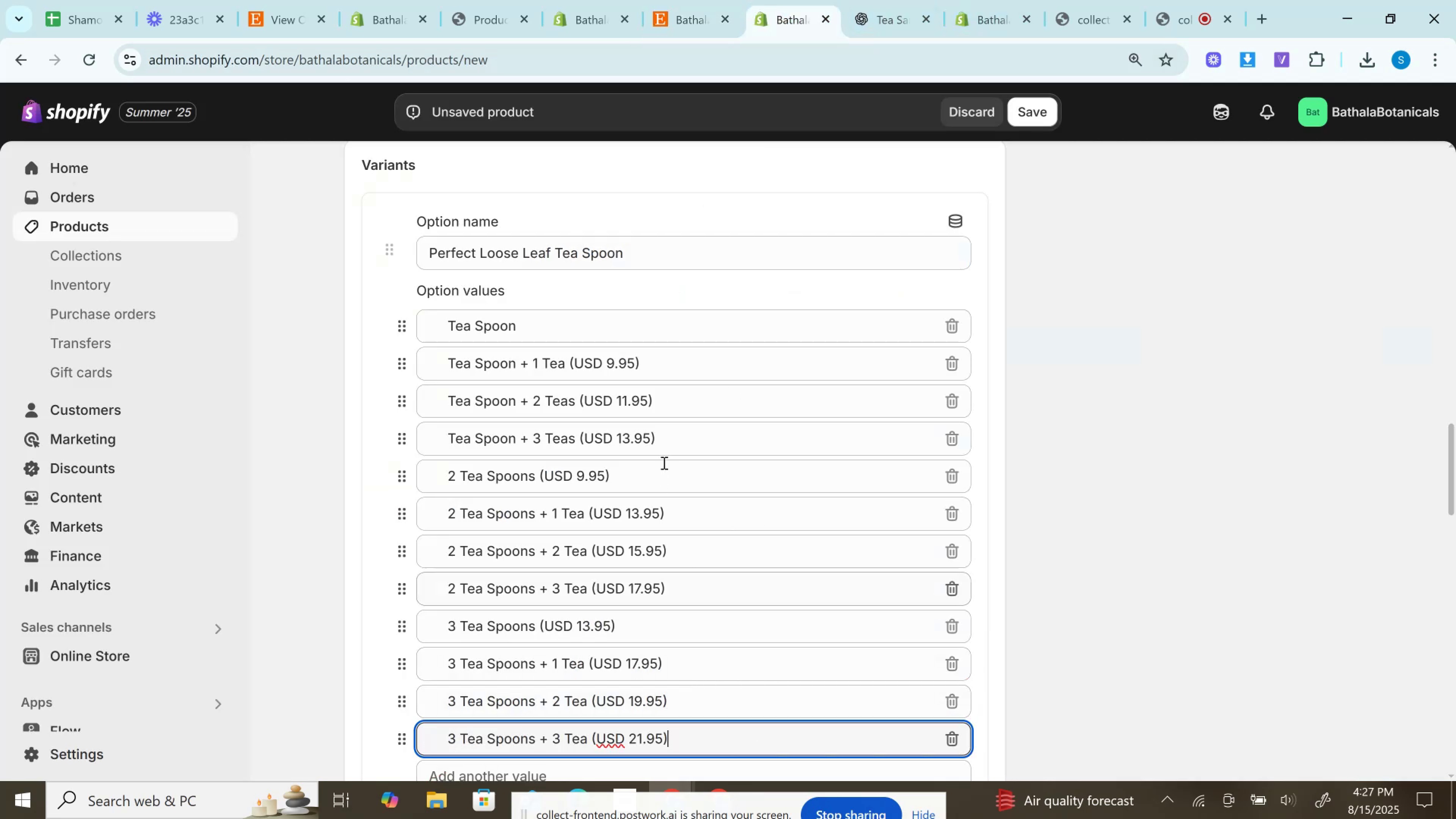 
wait(6.67)
 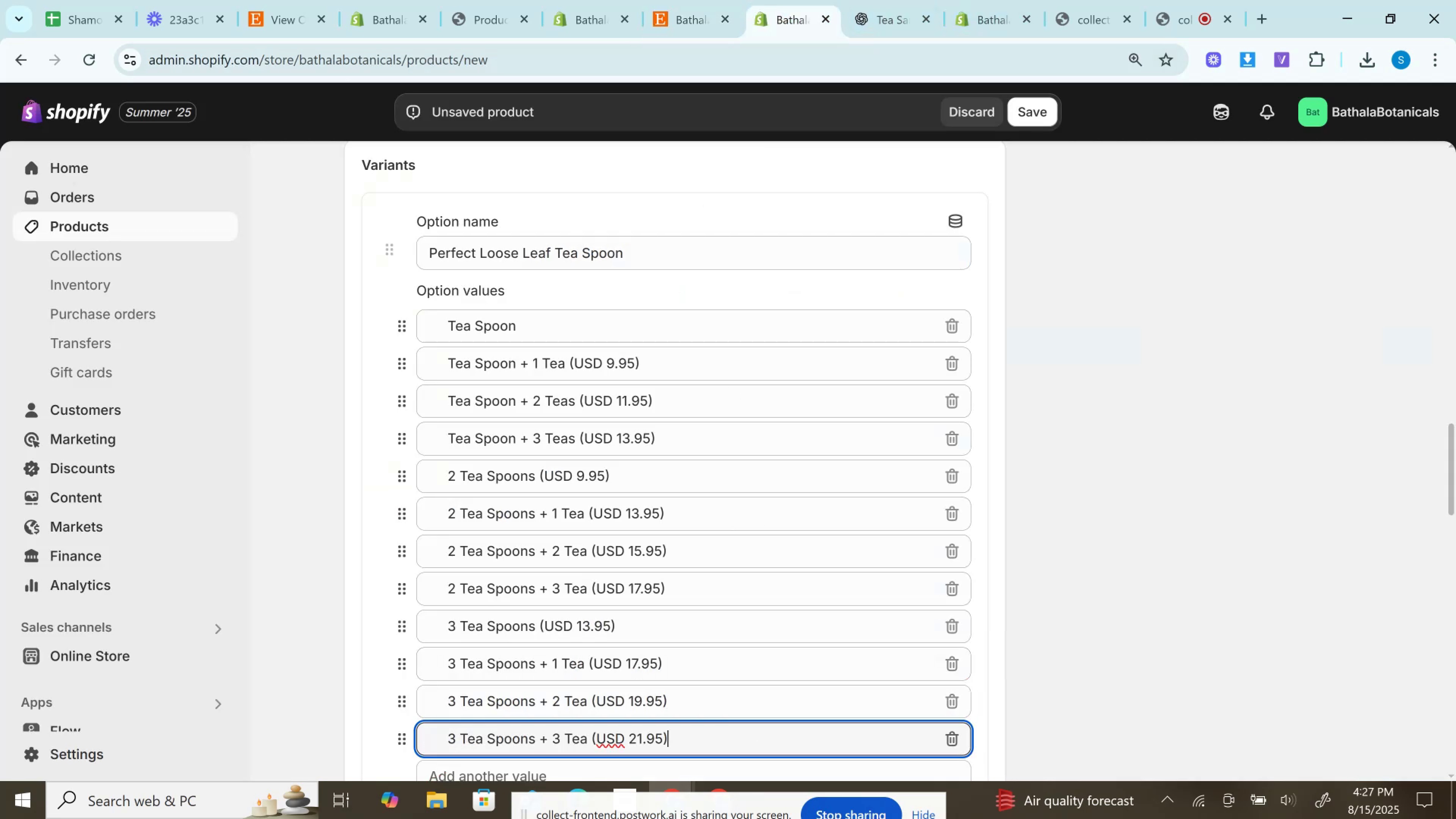 
left_click([452, 325])
 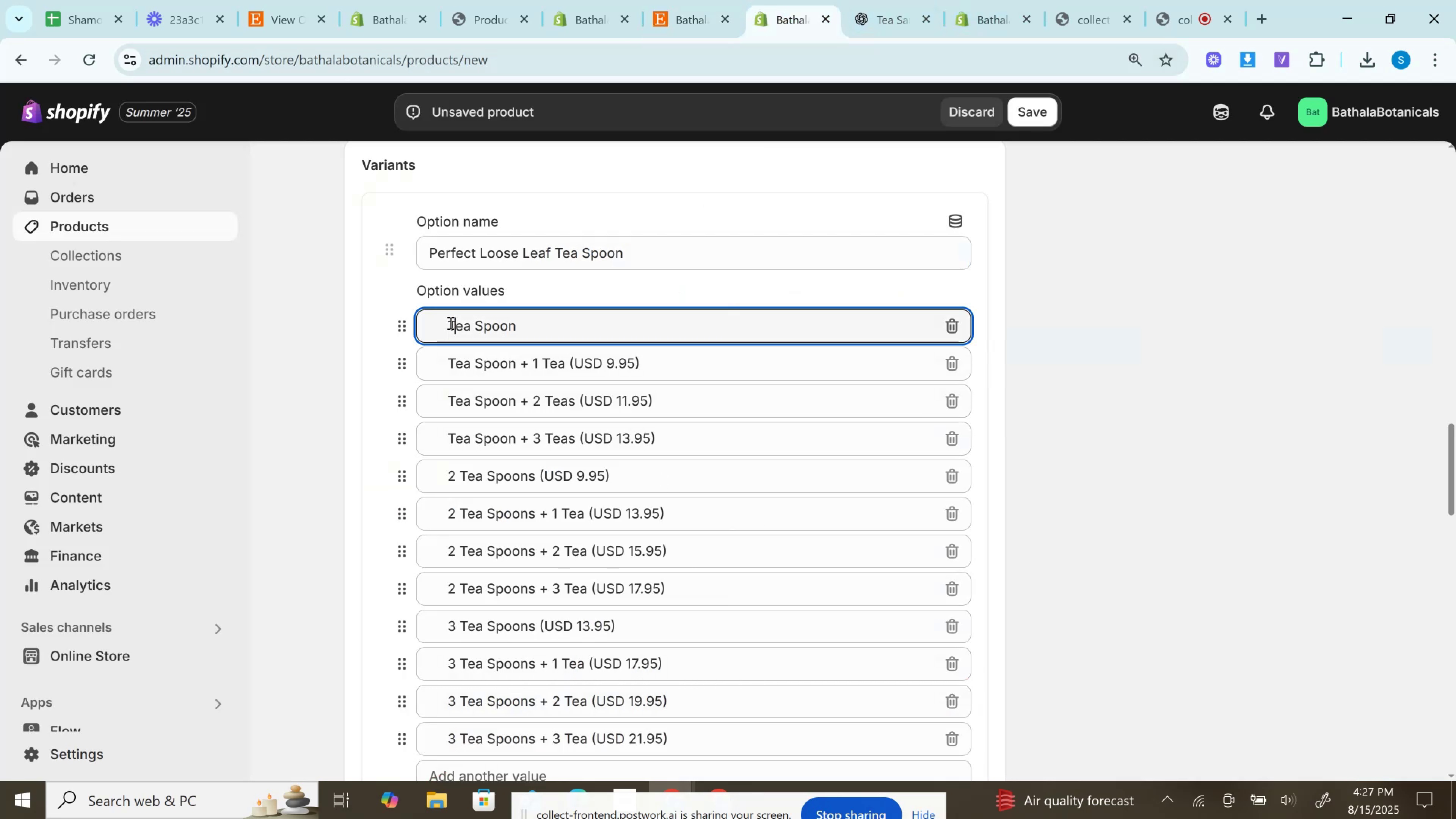 
left_click([450, 322])
 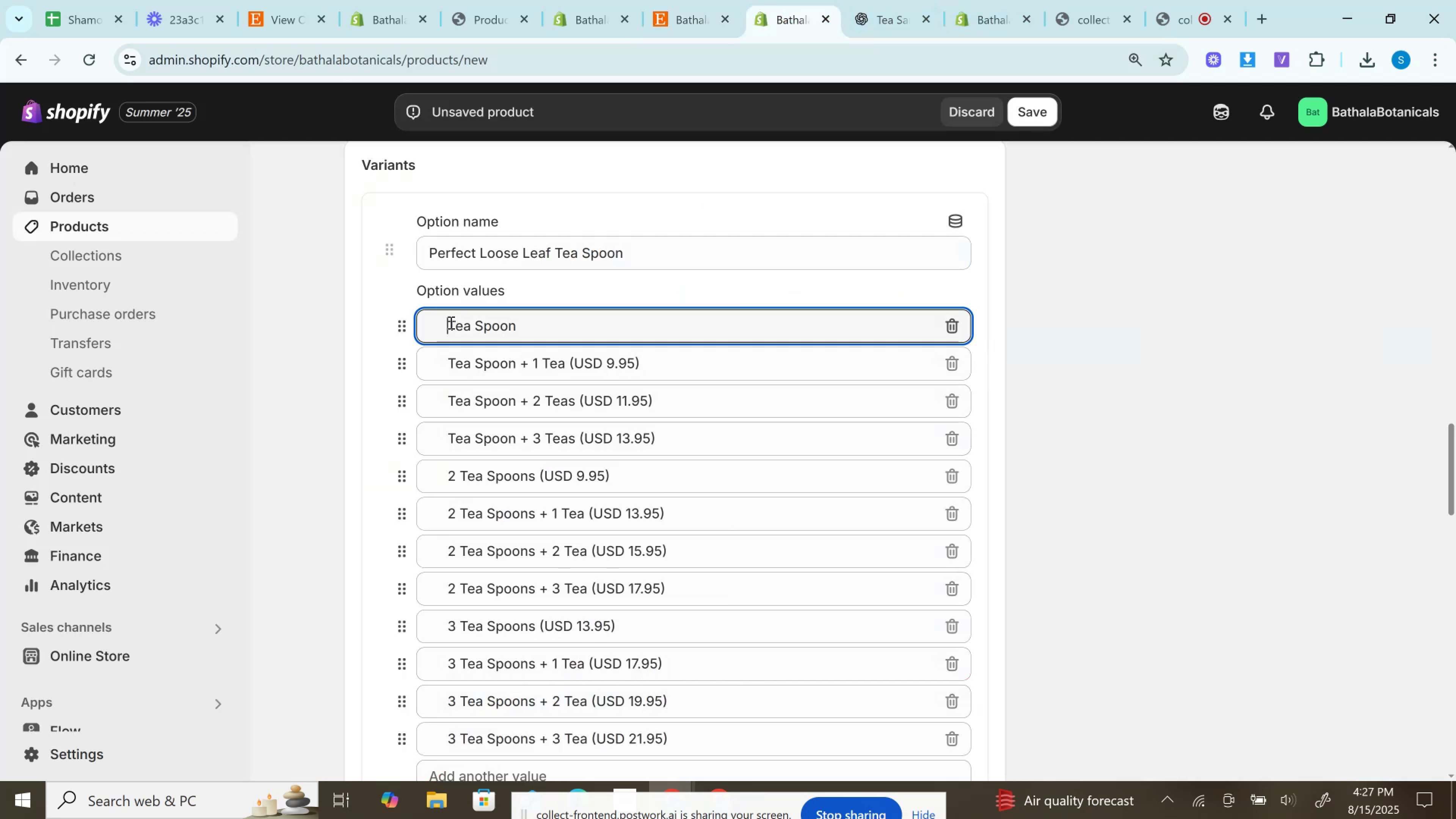 
left_click_drag(start_coordinate=[450, 322], to_coordinate=[453, 322])
 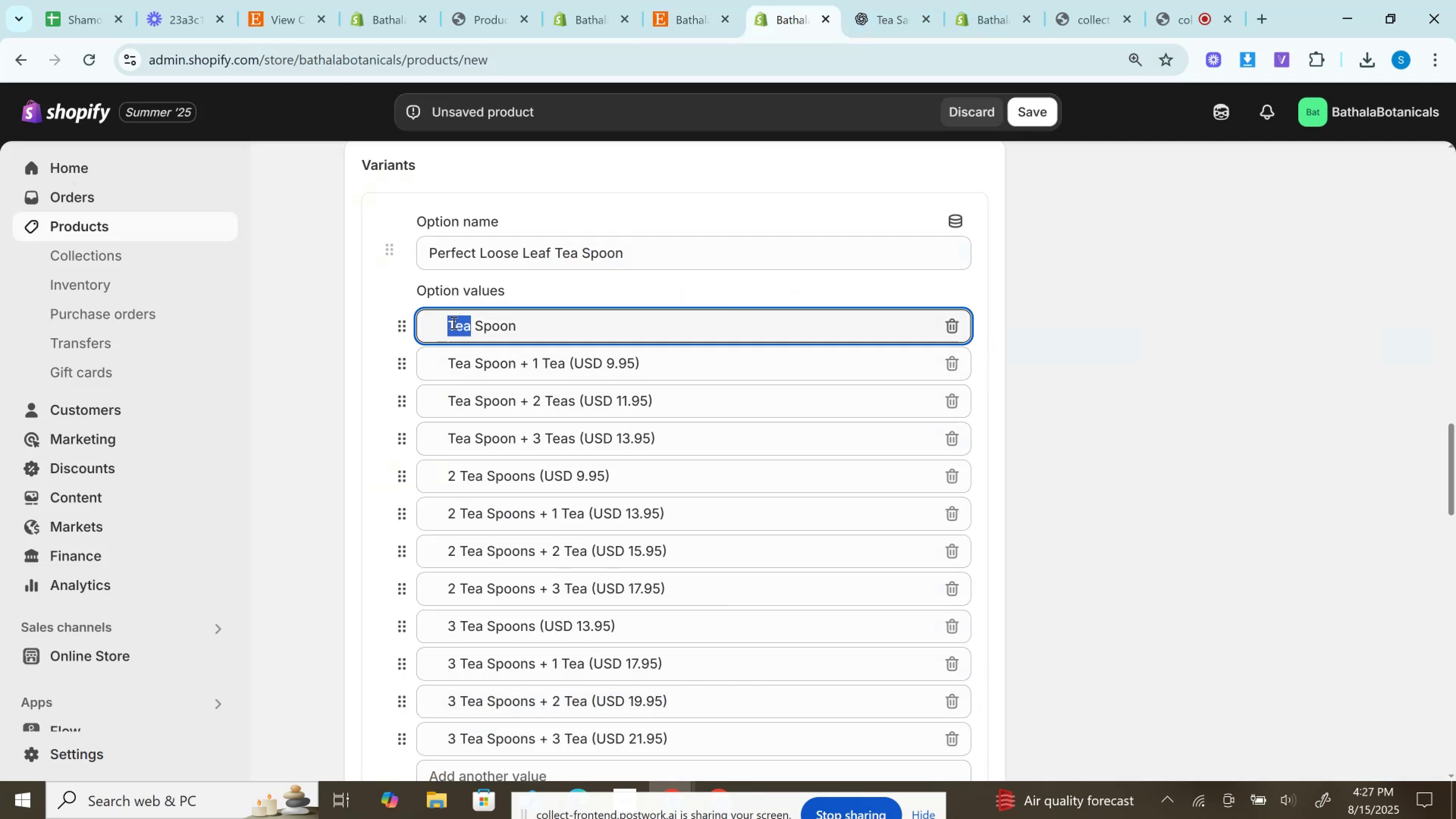 
key(Backspace)
 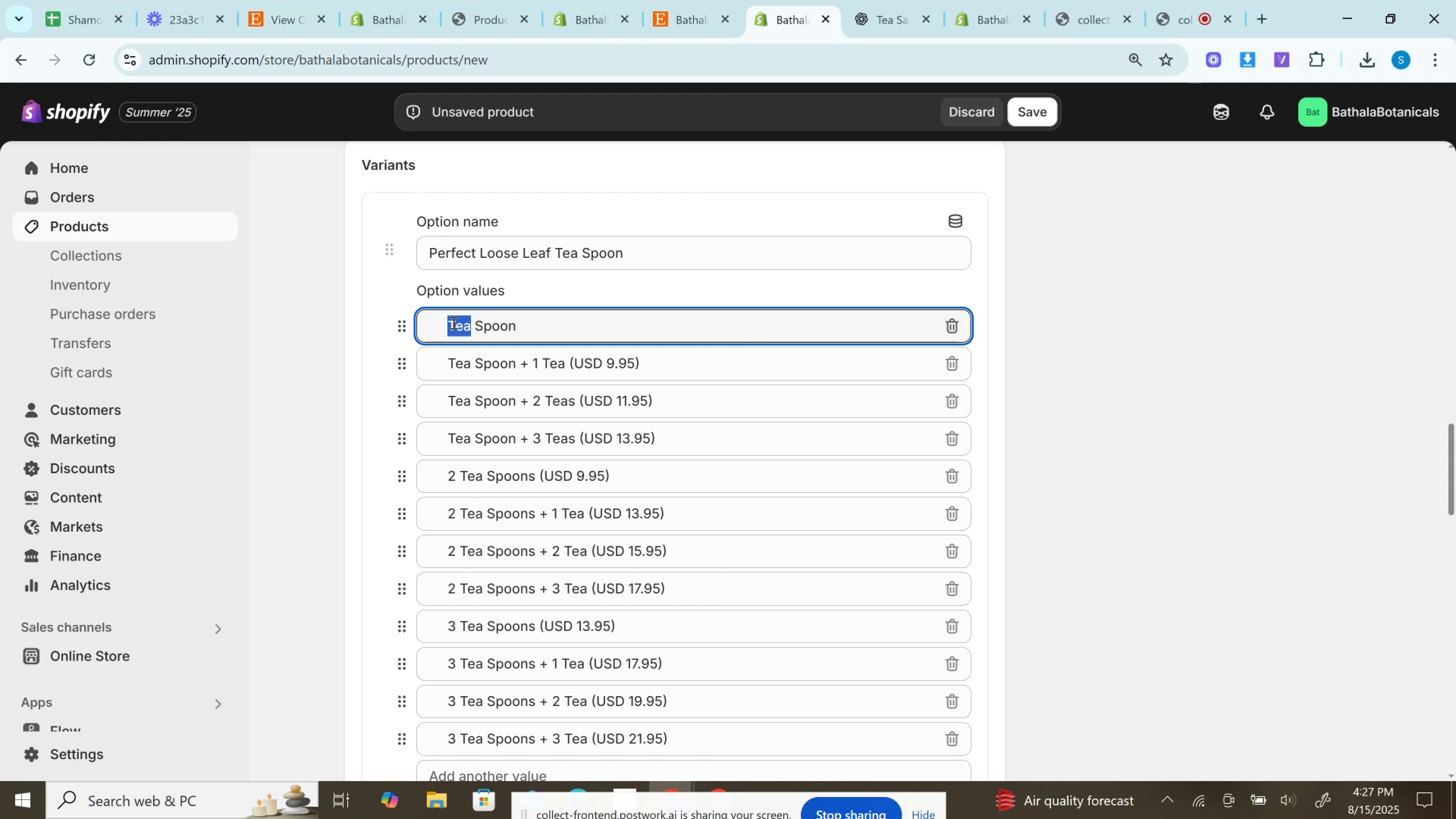 
key(Backspace)
 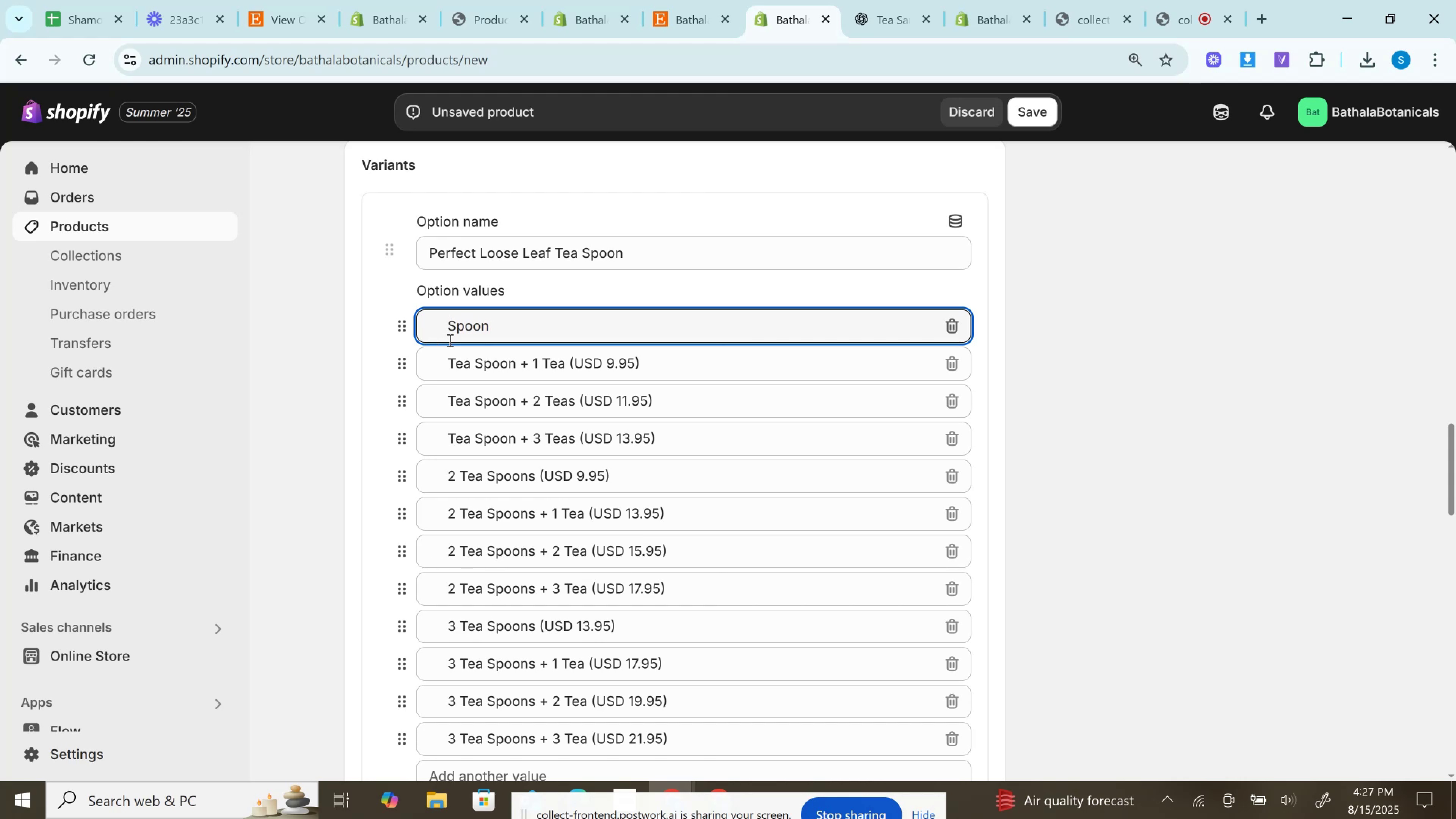 
key(Control+Z)
 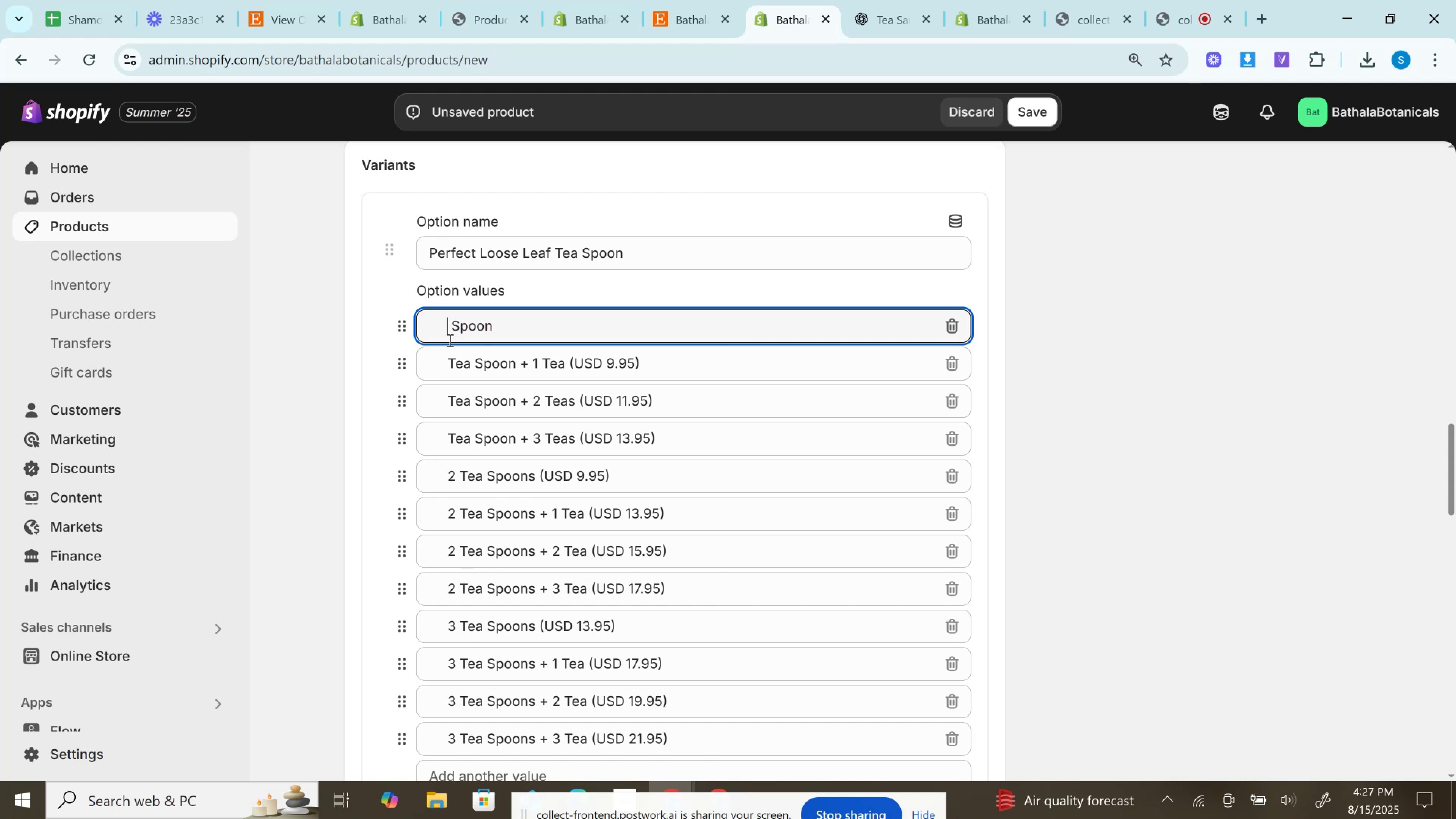 
key(Control+Z)
 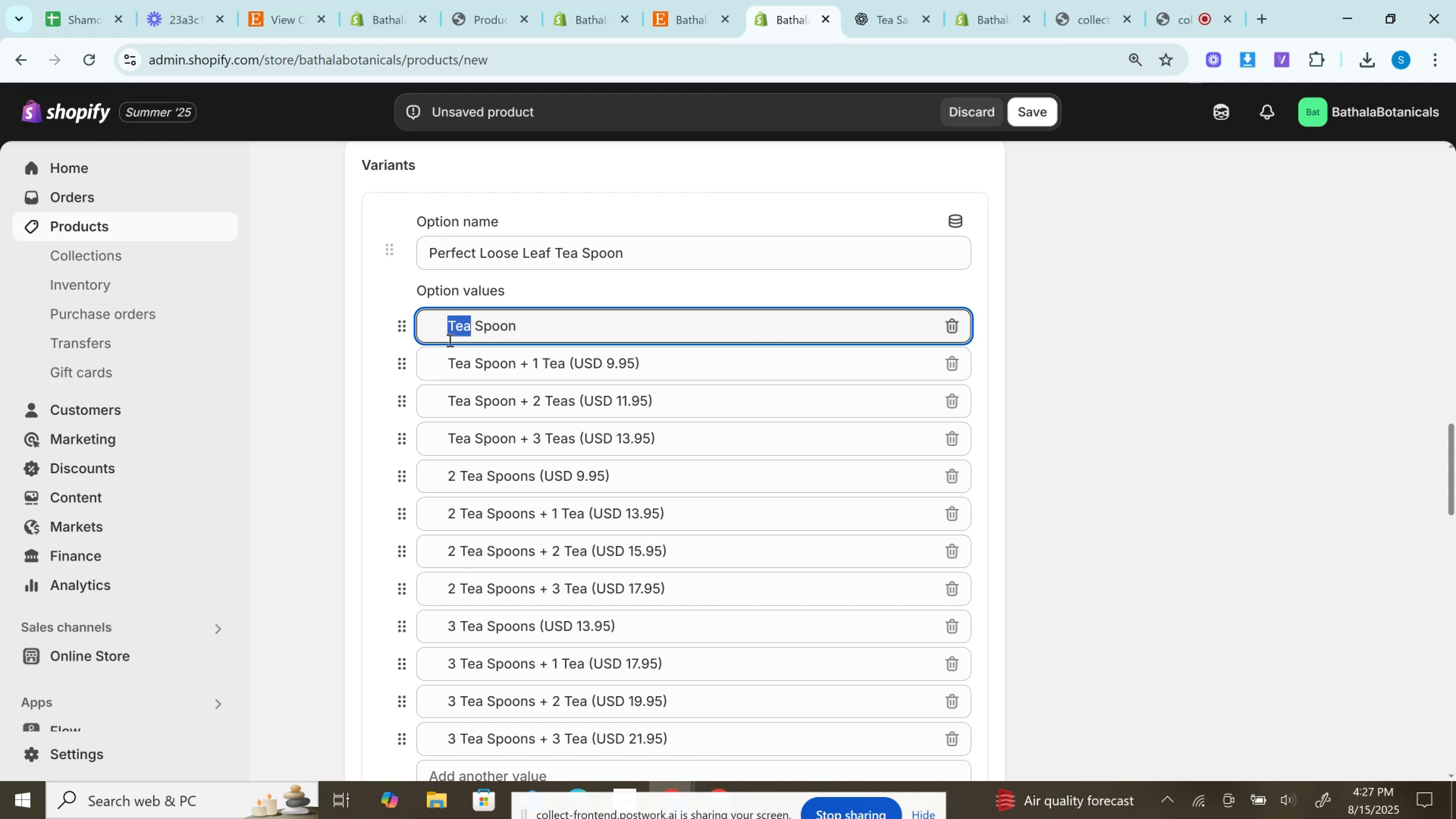 
left_click([449, 340])
 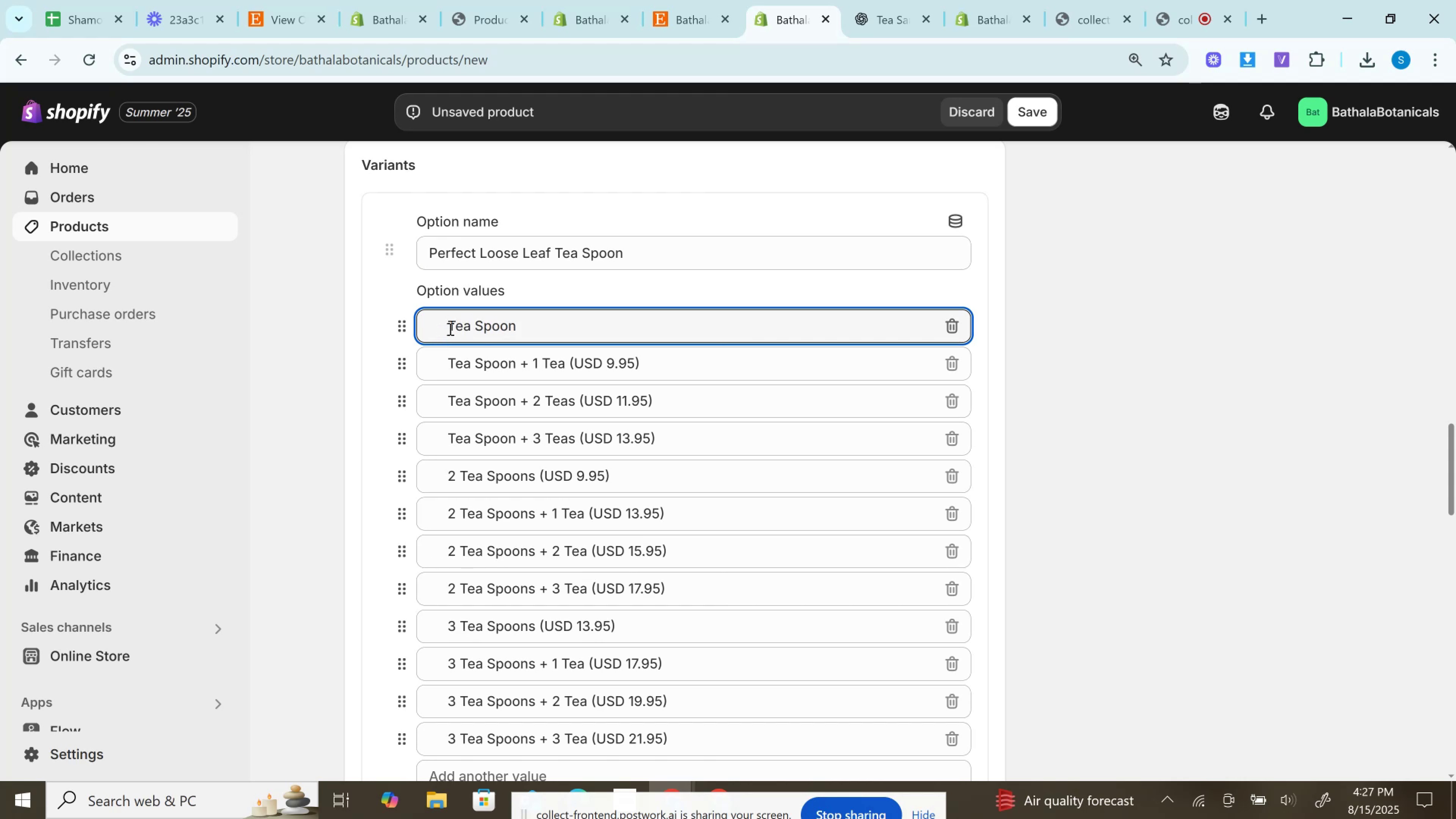 
hold_key(key=Backspace, duration=1.02)
 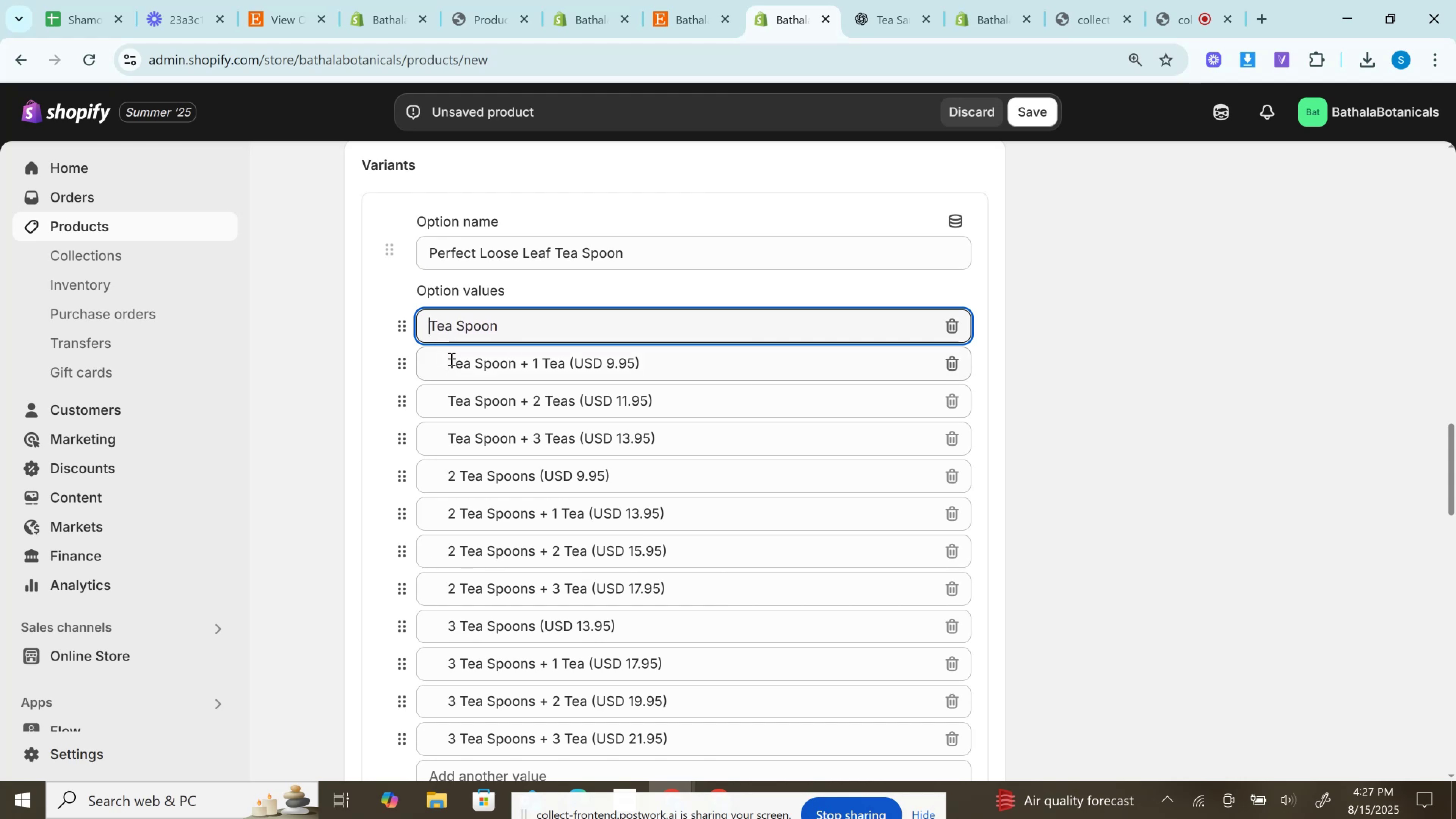 
left_click([450, 359])
 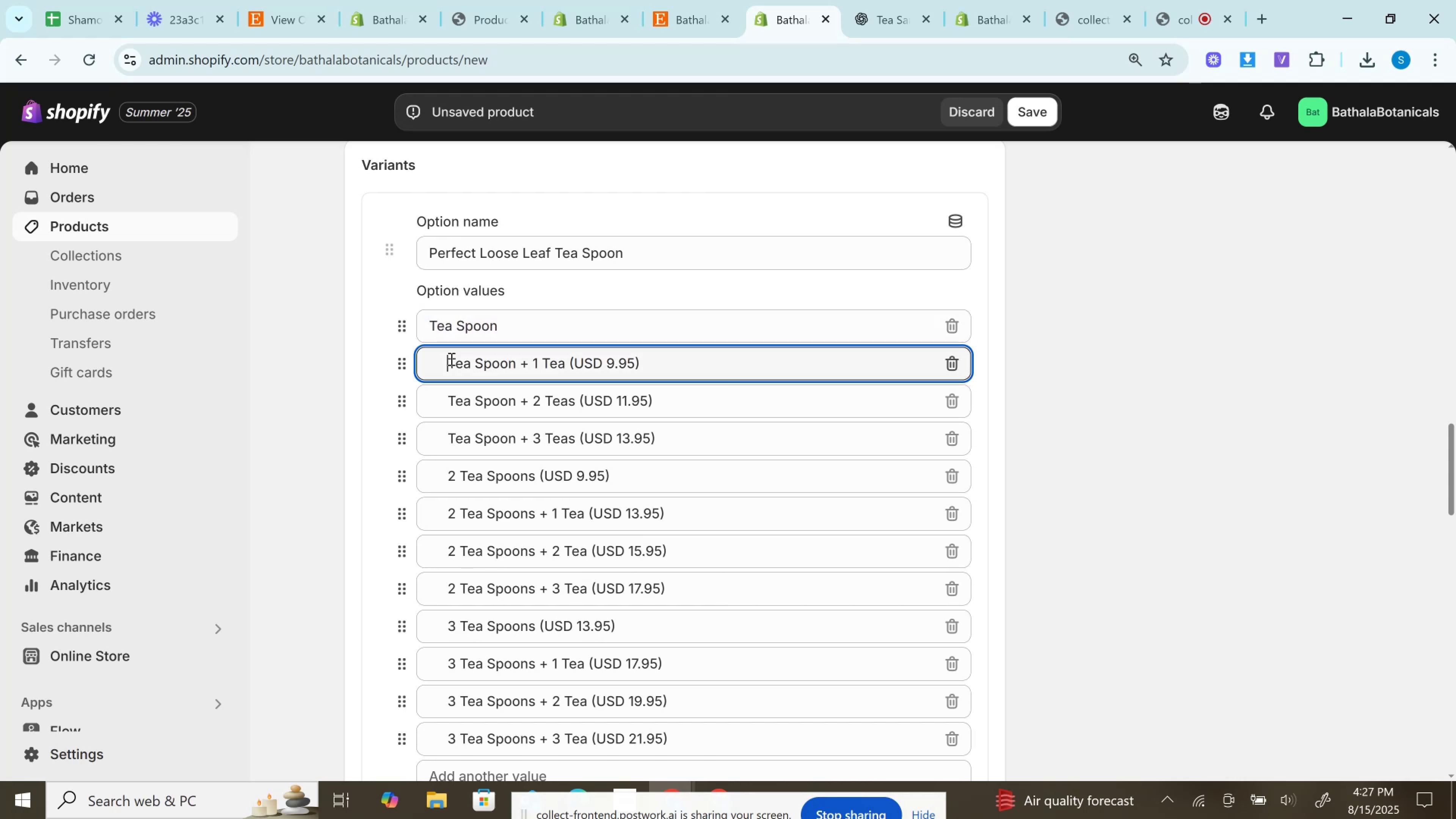 
hold_key(key=Backspace, duration=1.14)
 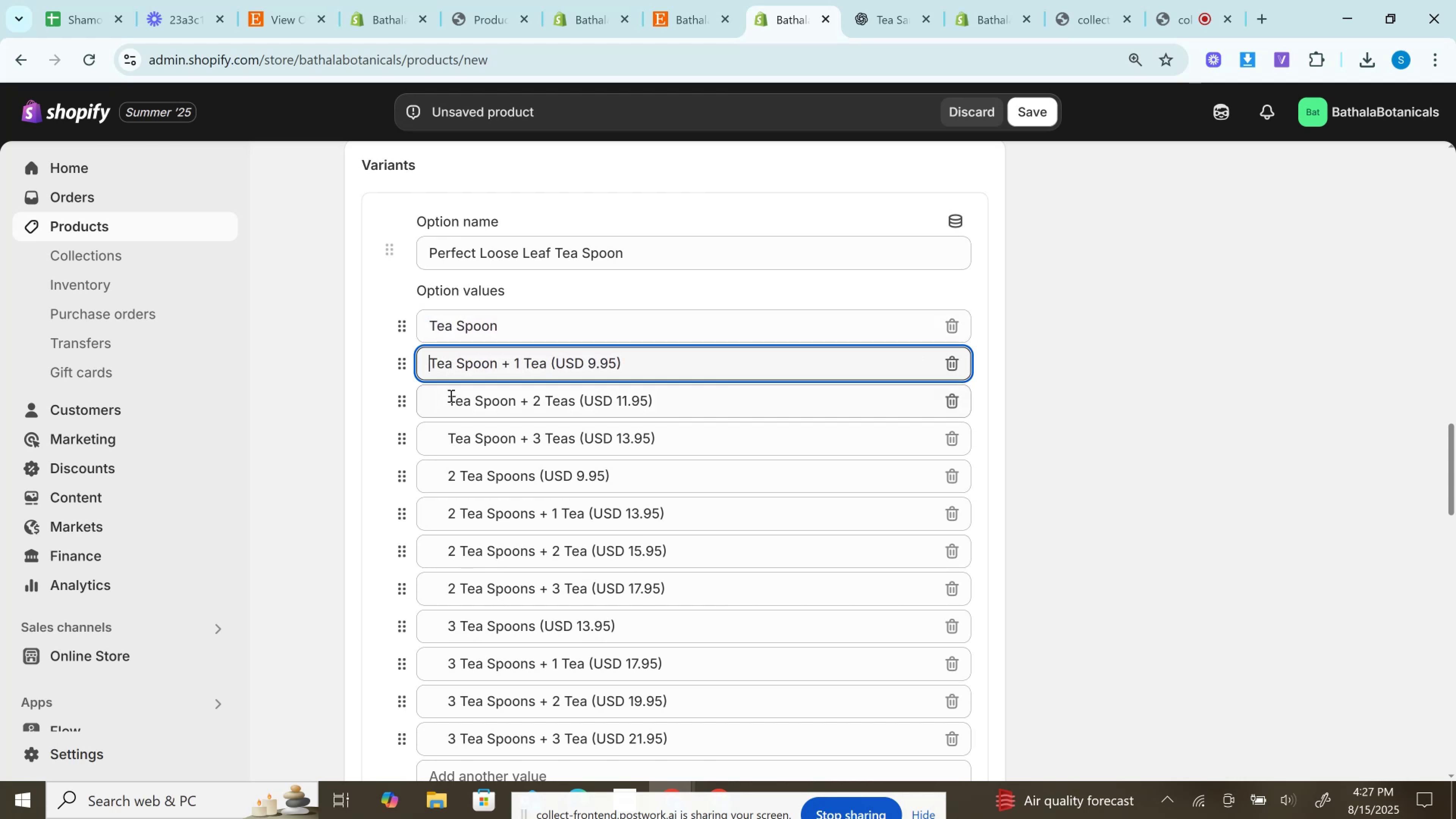 
left_click([450, 395])
 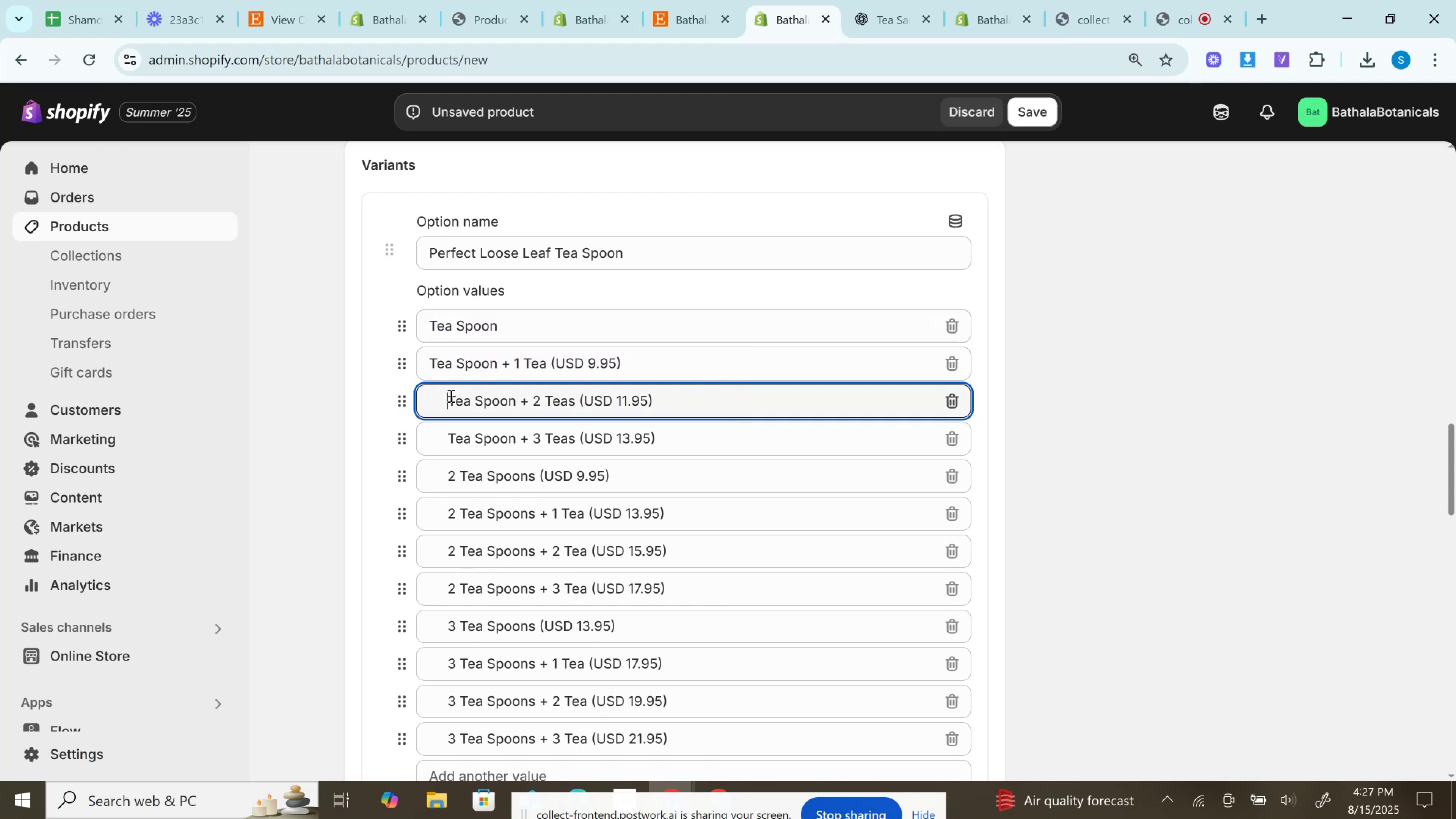 
hold_key(key=Backspace, duration=1.0)
 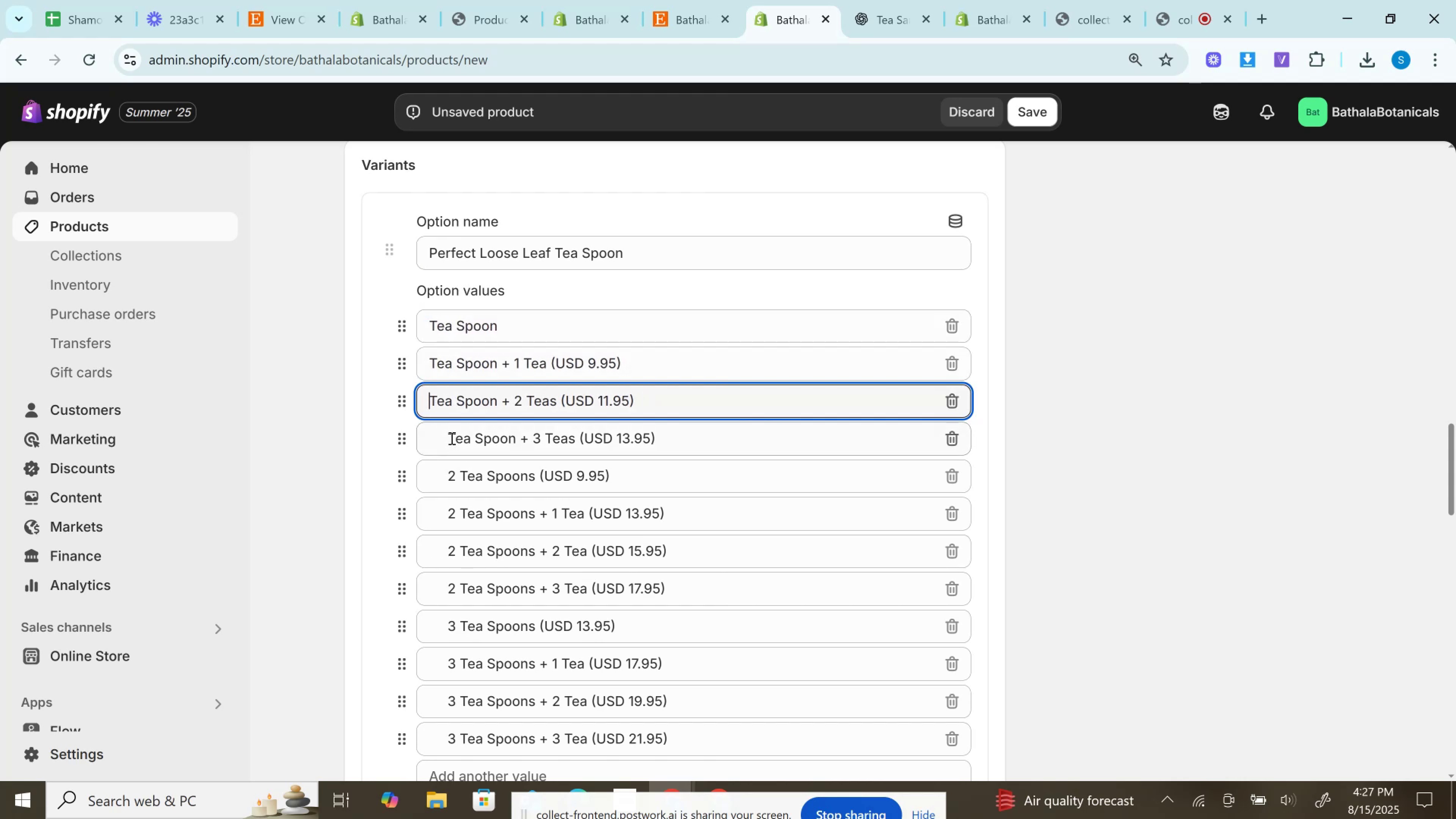 
left_click([451, 438])
 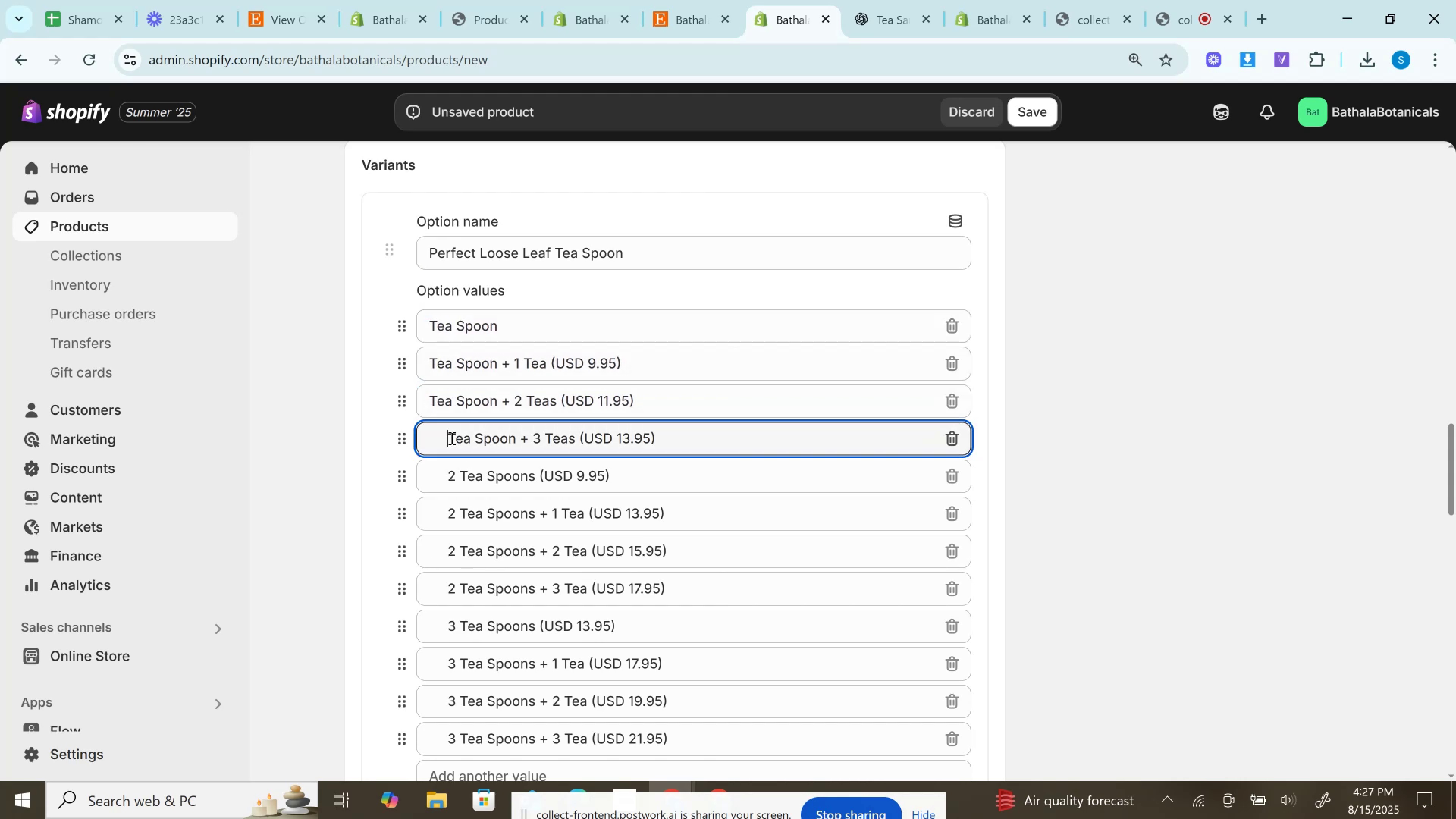 
hold_key(key=Backspace, duration=1.24)
 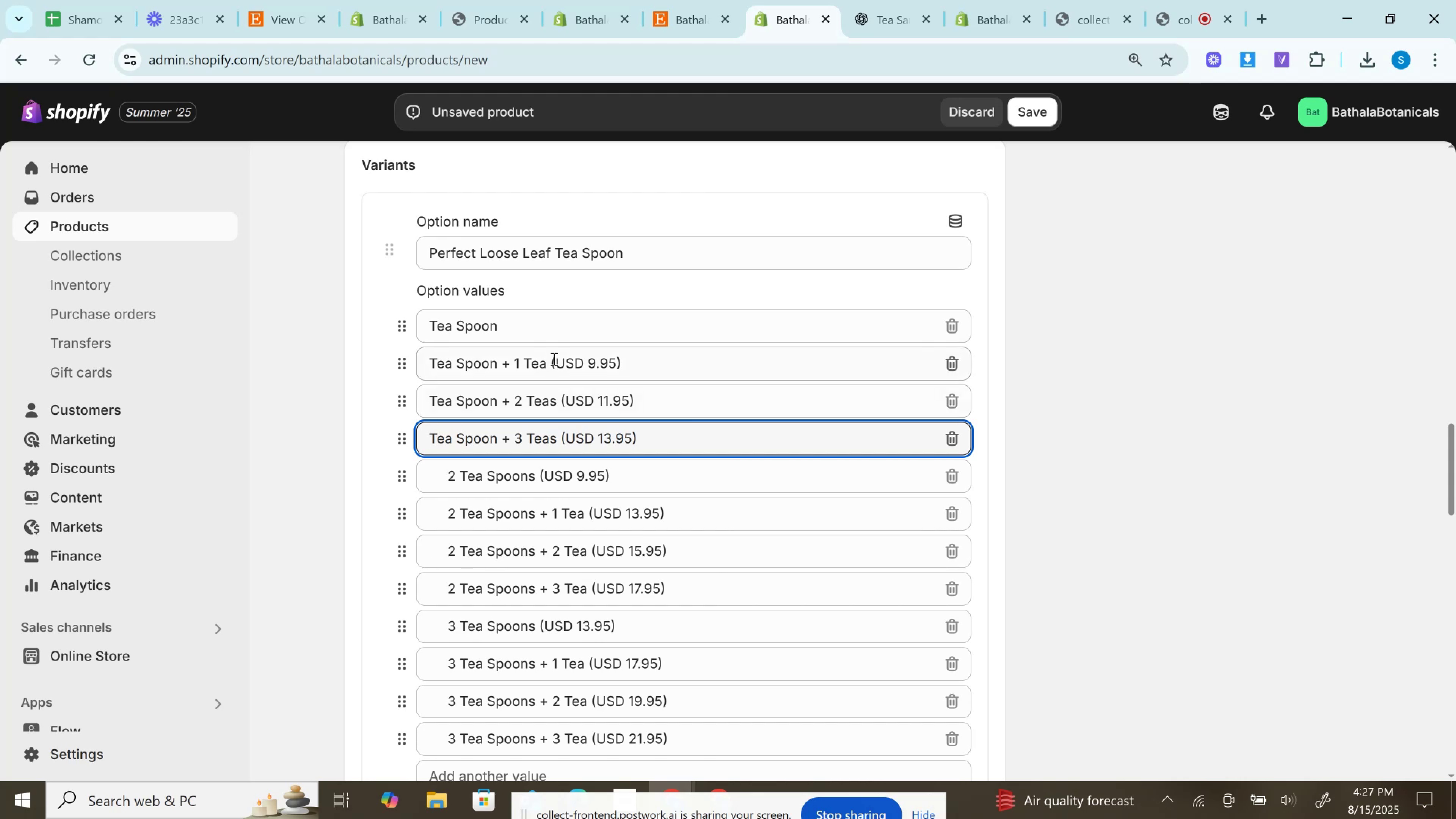 
left_click_drag(start_coordinate=[553, 357], to_coordinate=[783, 358])
 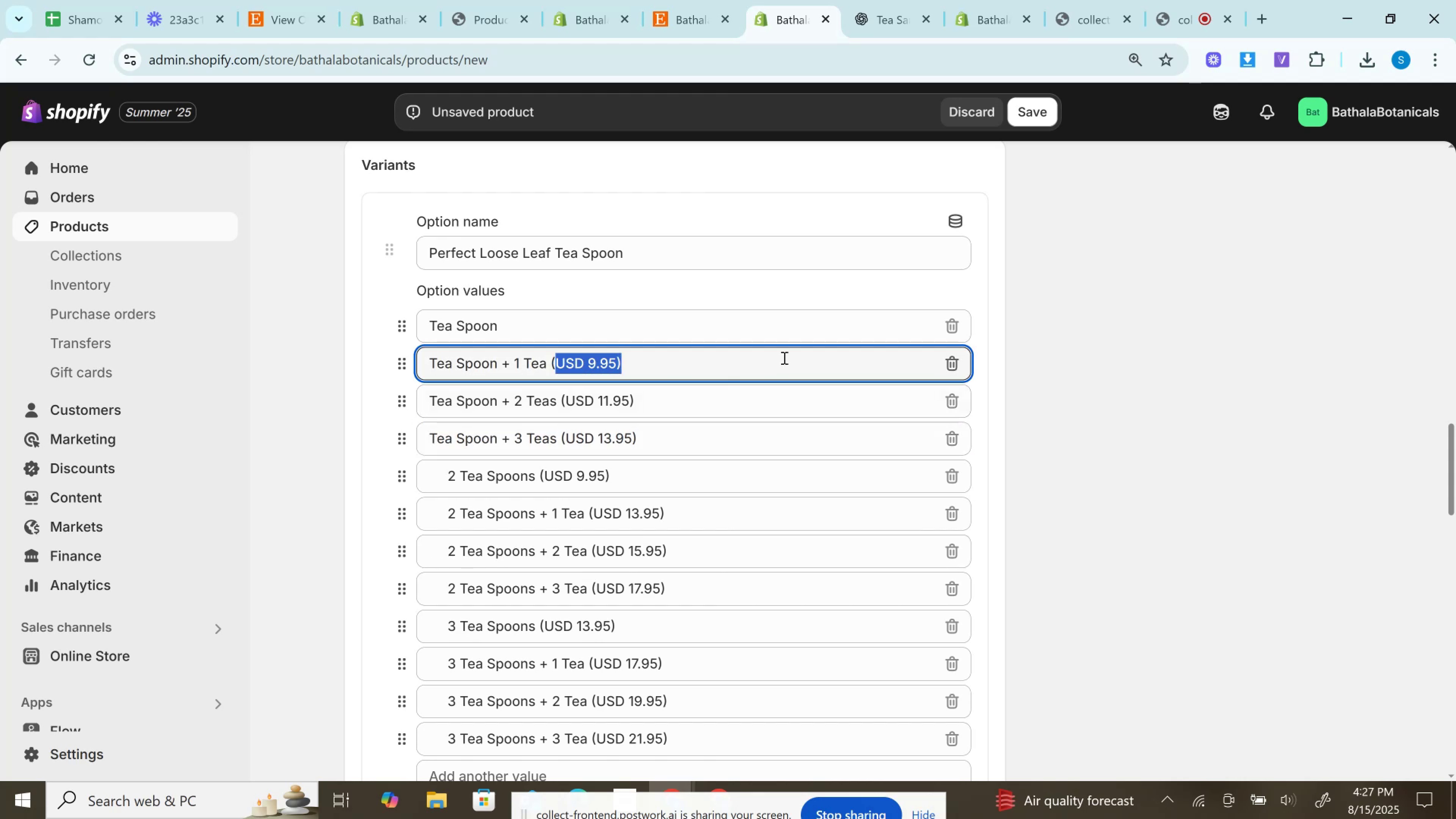 
key(Backspace)
 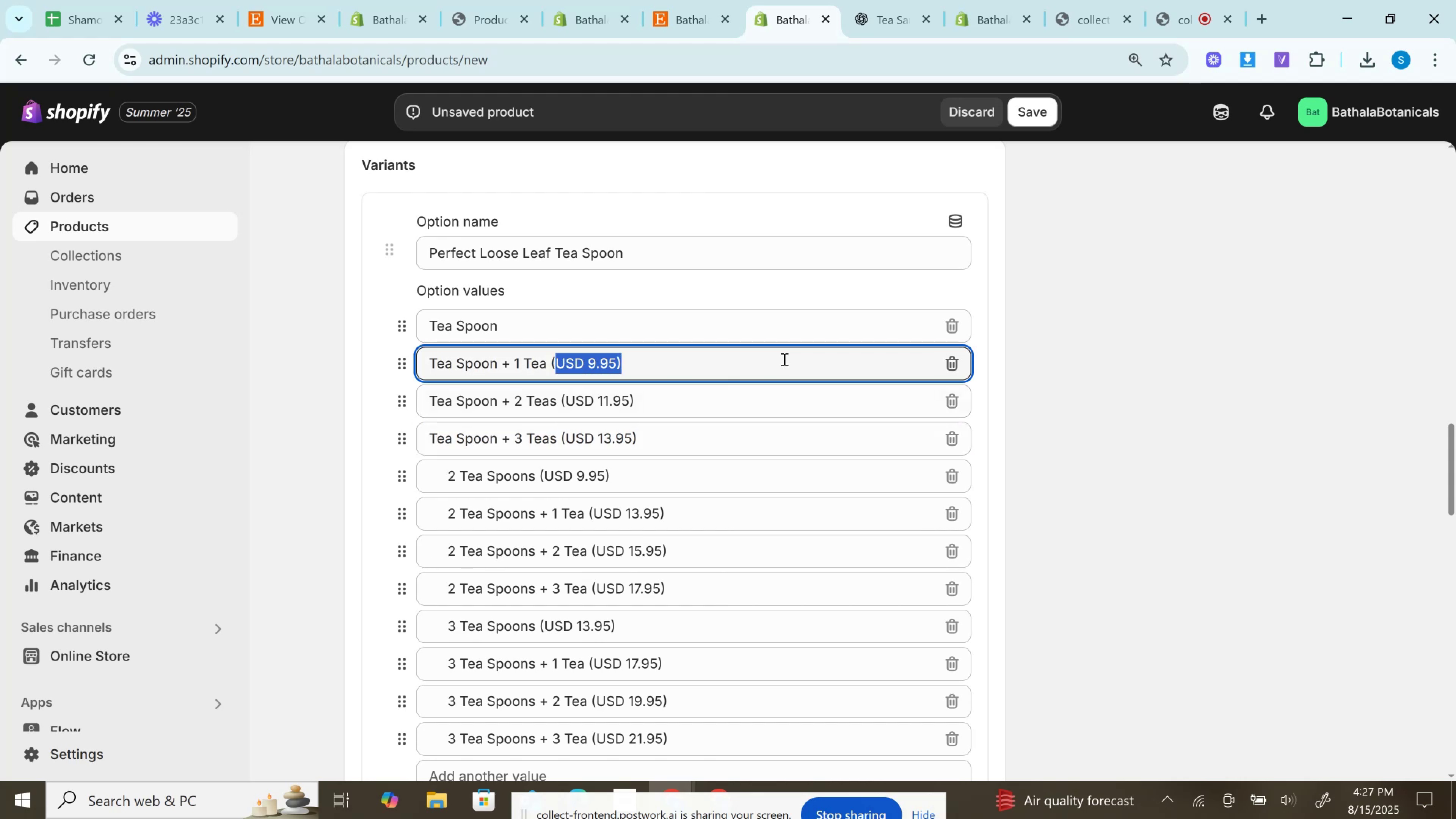 
key(Backspace)
 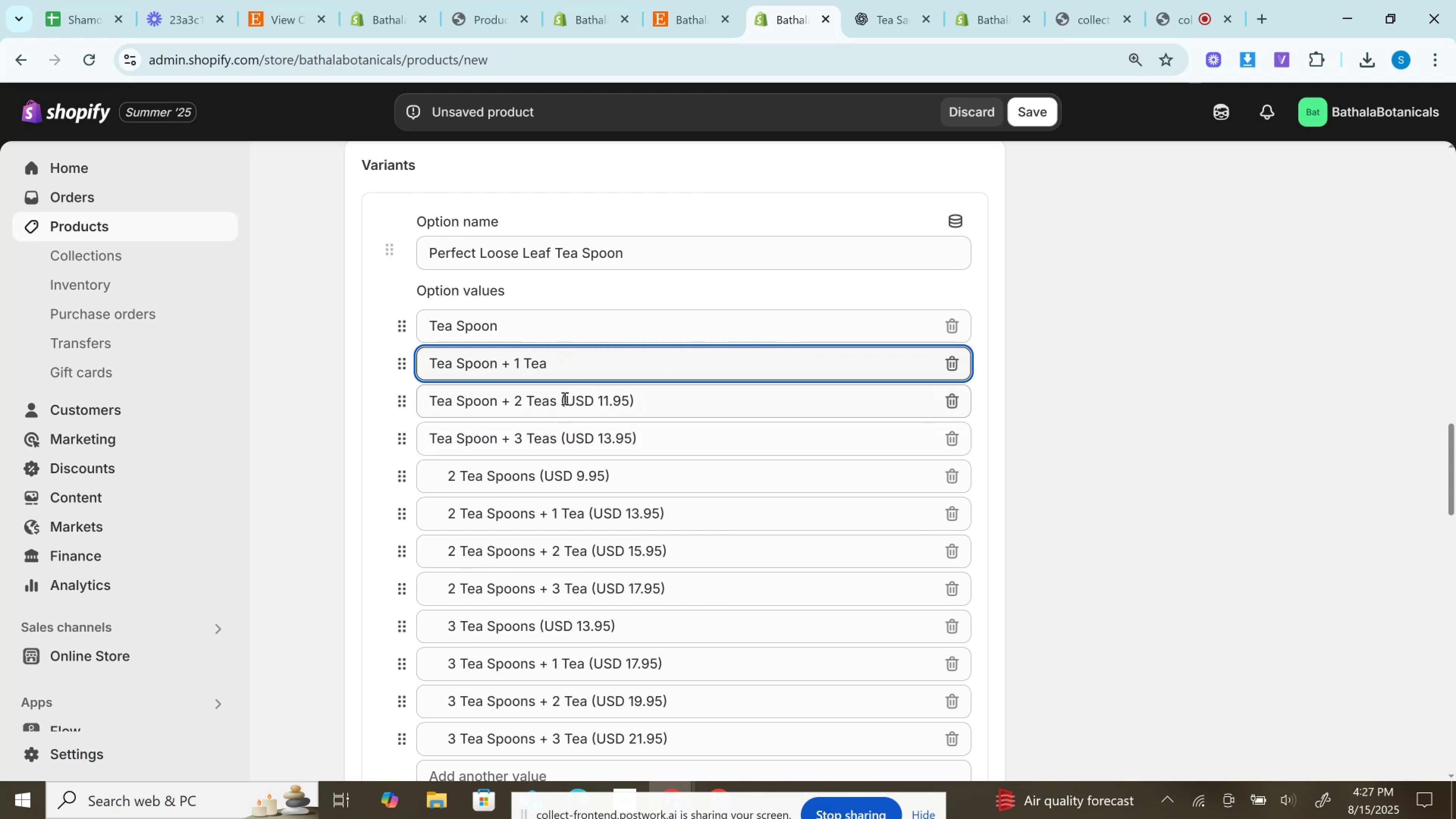 
left_click_drag(start_coordinate=[555, 400], to_coordinate=[700, 400])
 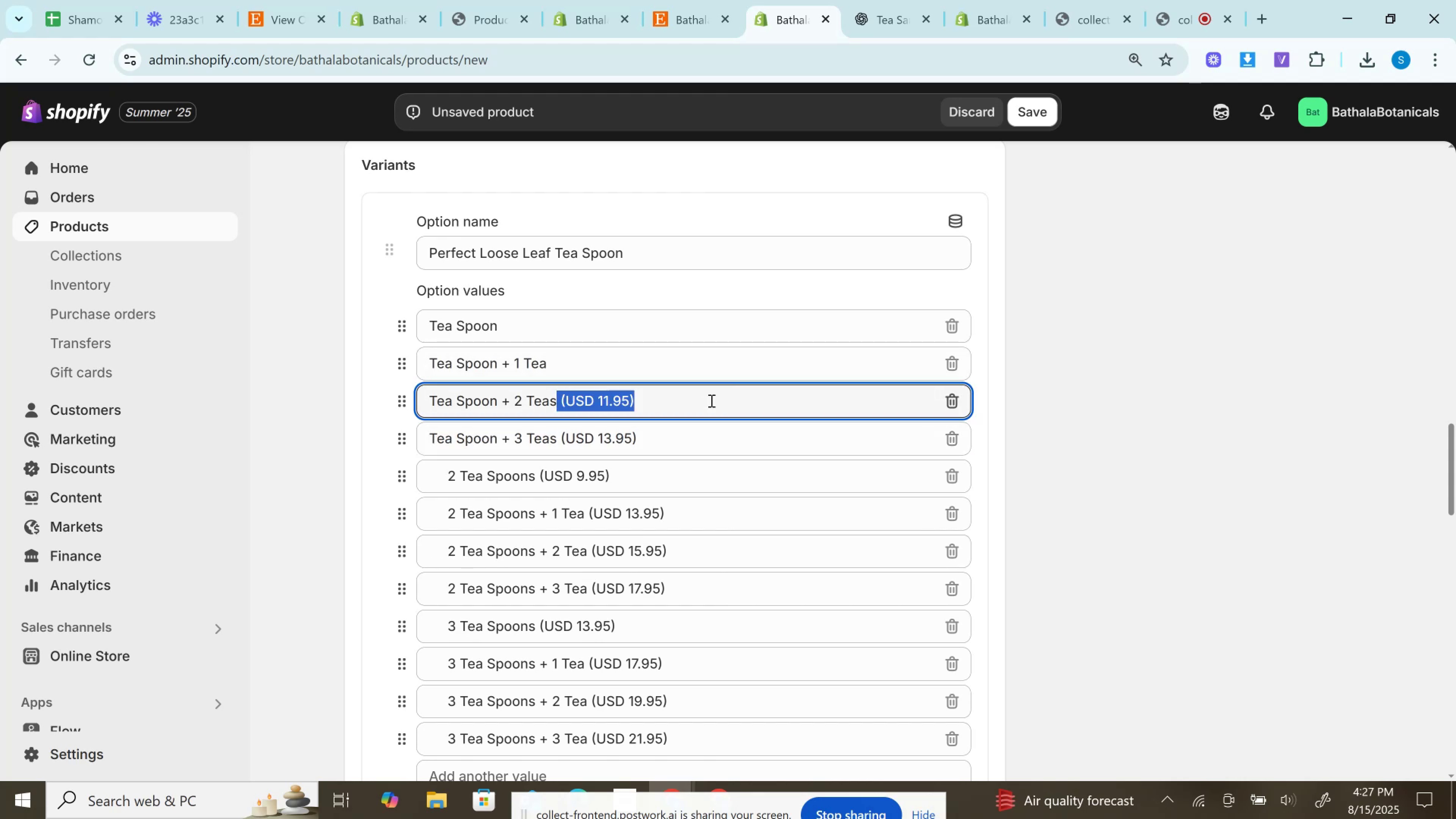 
key(Backspace)
 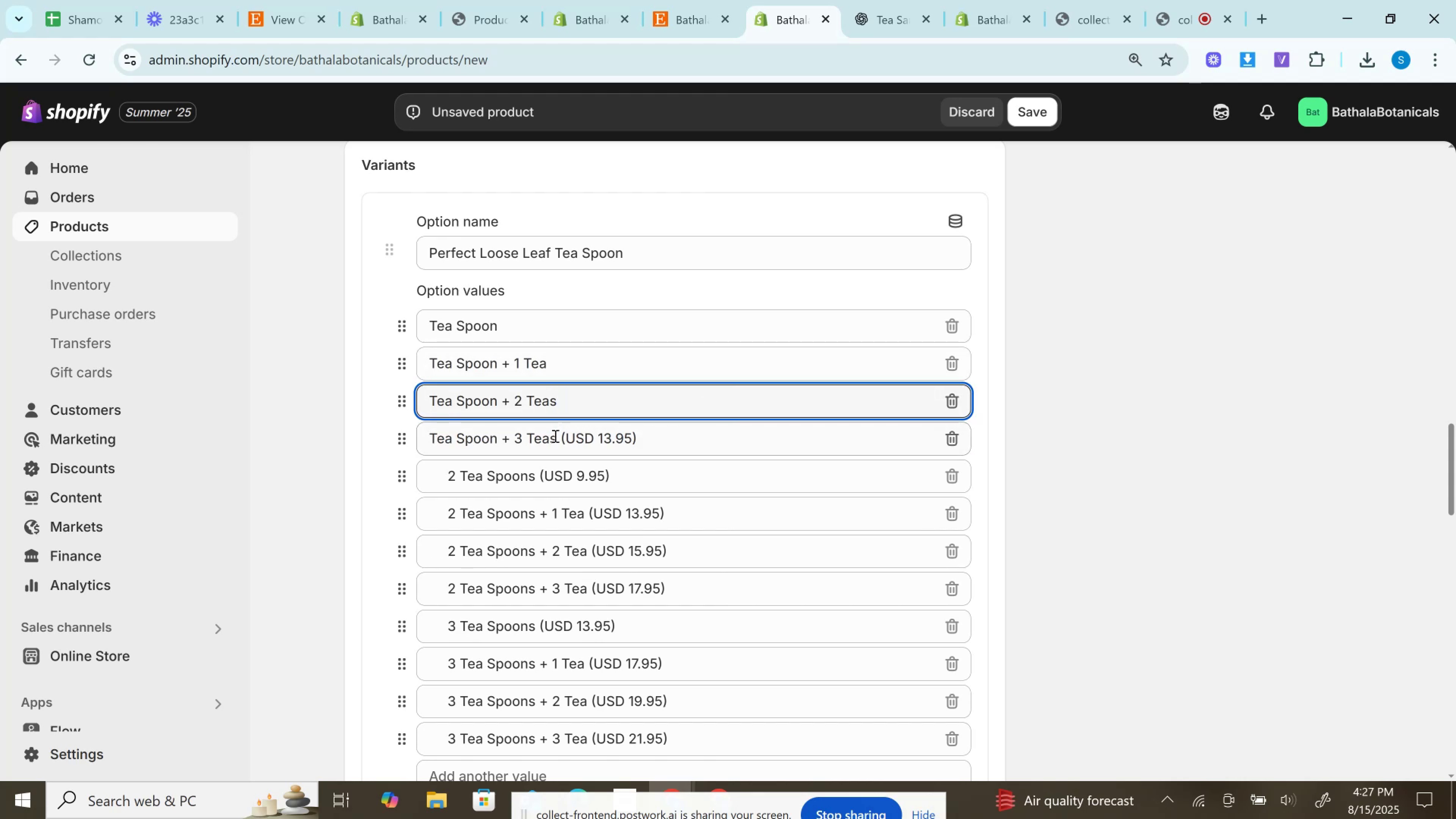 
left_click_drag(start_coordinate=[560, 436], to_coordinate=[719, 439])
 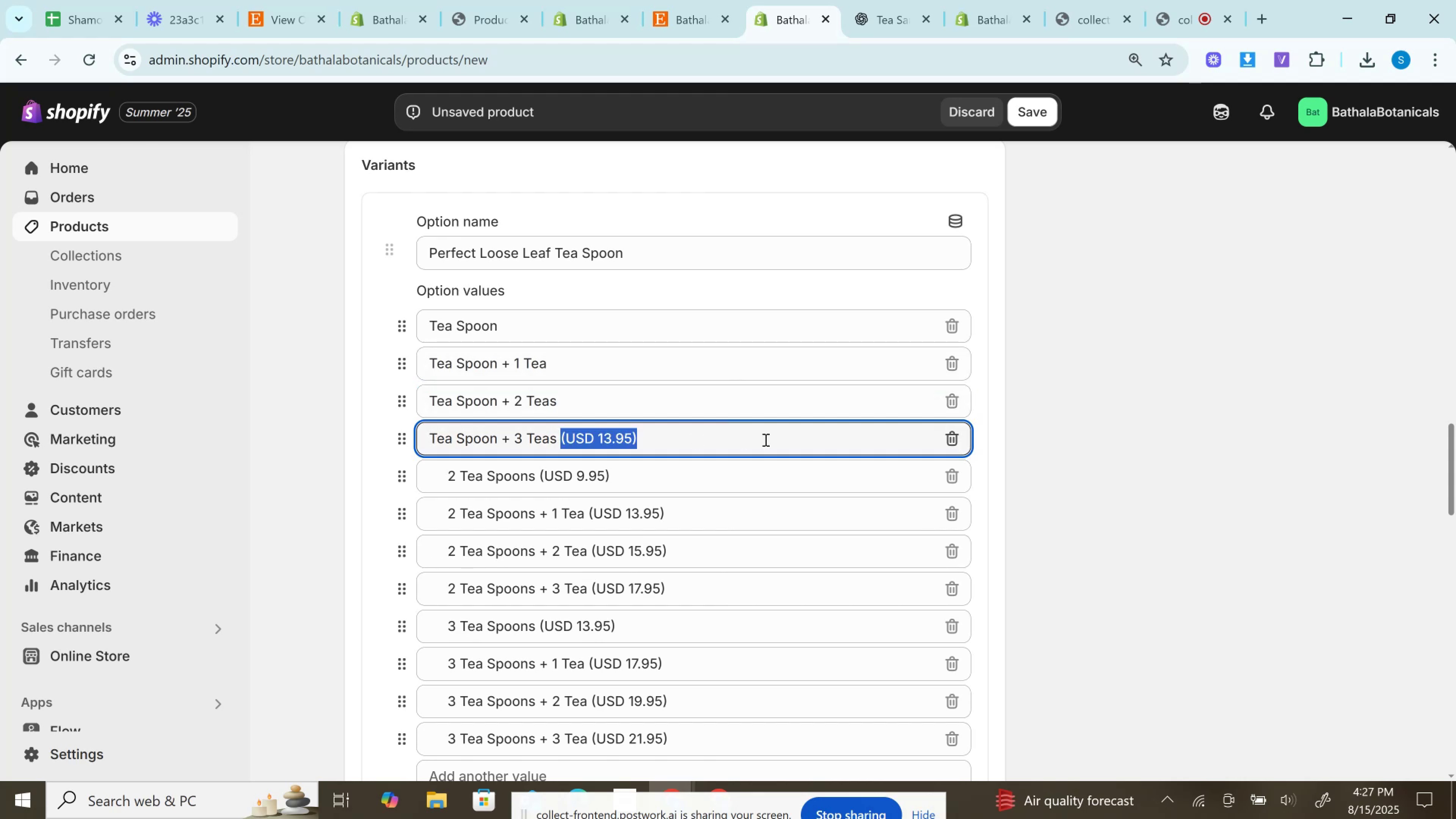 
key(Backspace)
 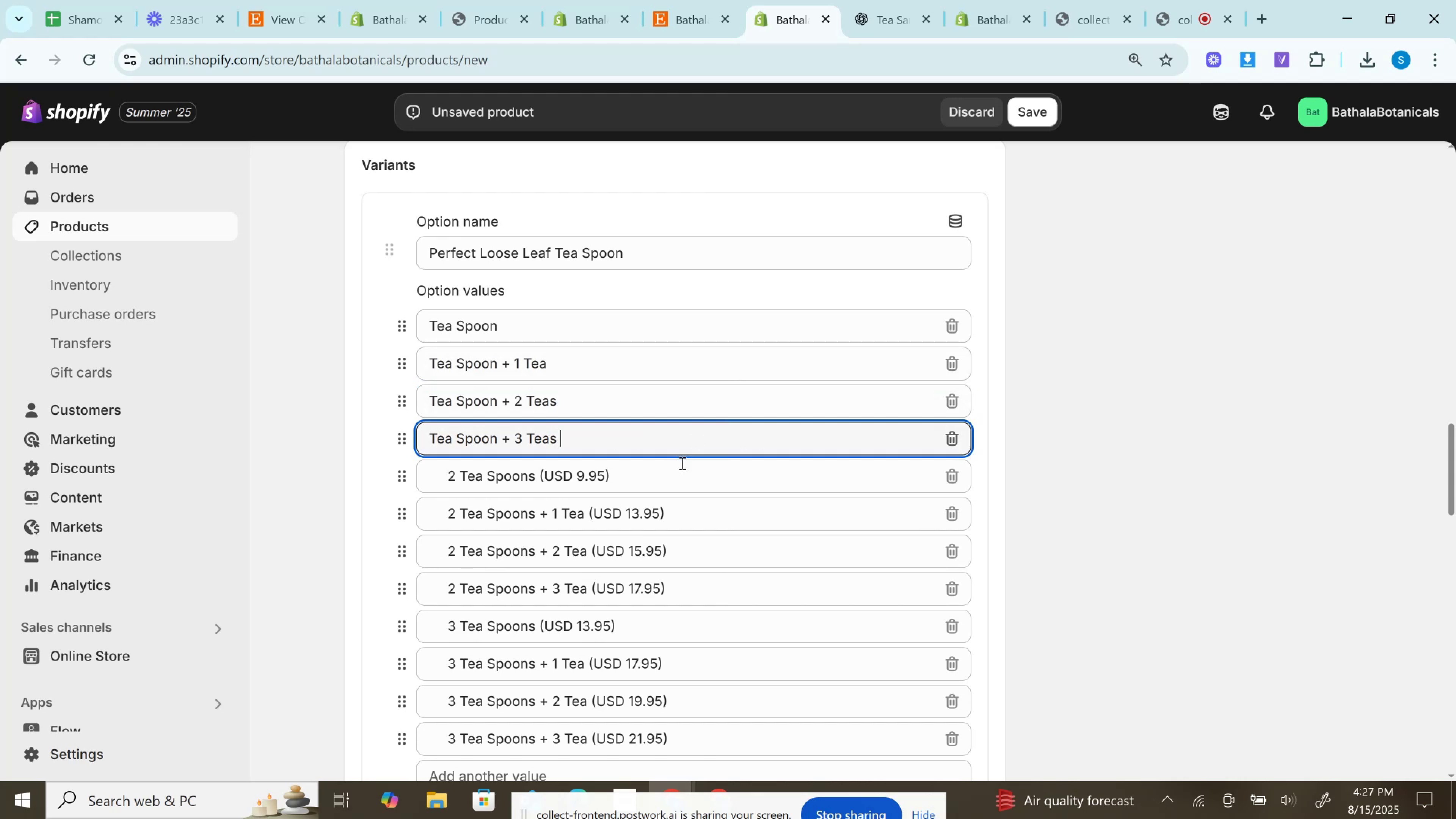 
key(Backspace)
 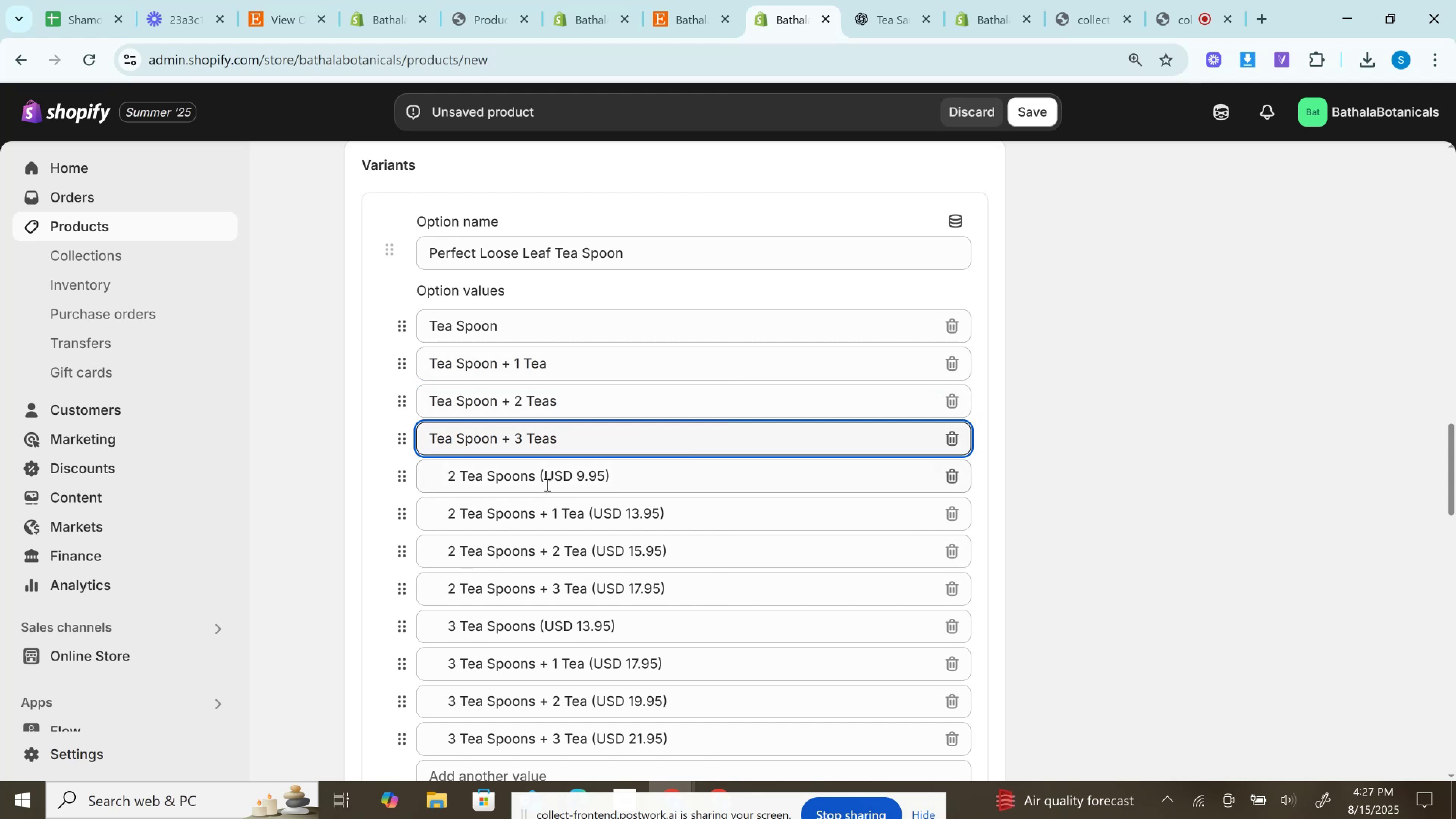 
left_click_drag(start_coordinate=[536, 476], to_coordinate=[754, 476])
 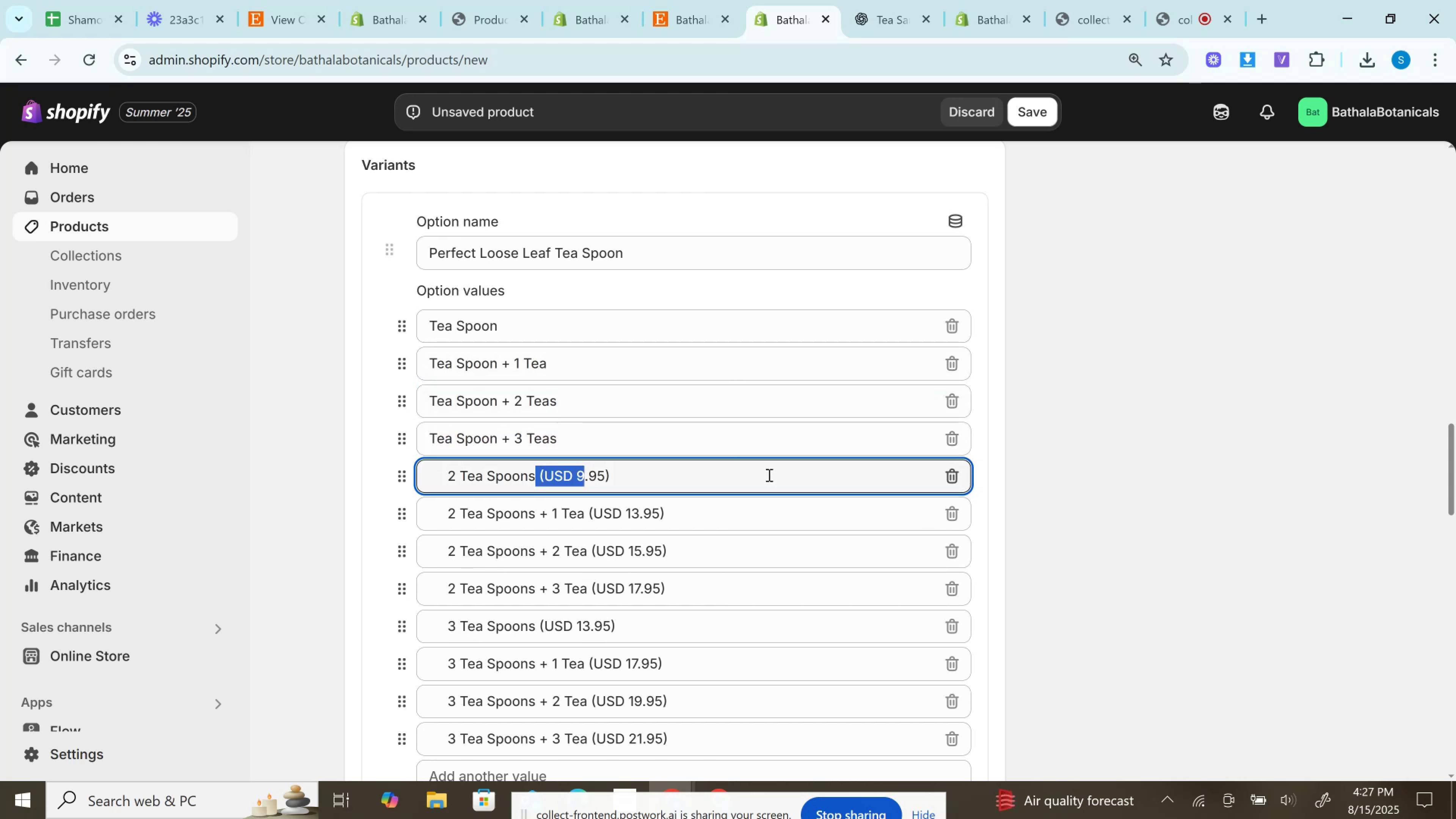 
key(Backspace)
 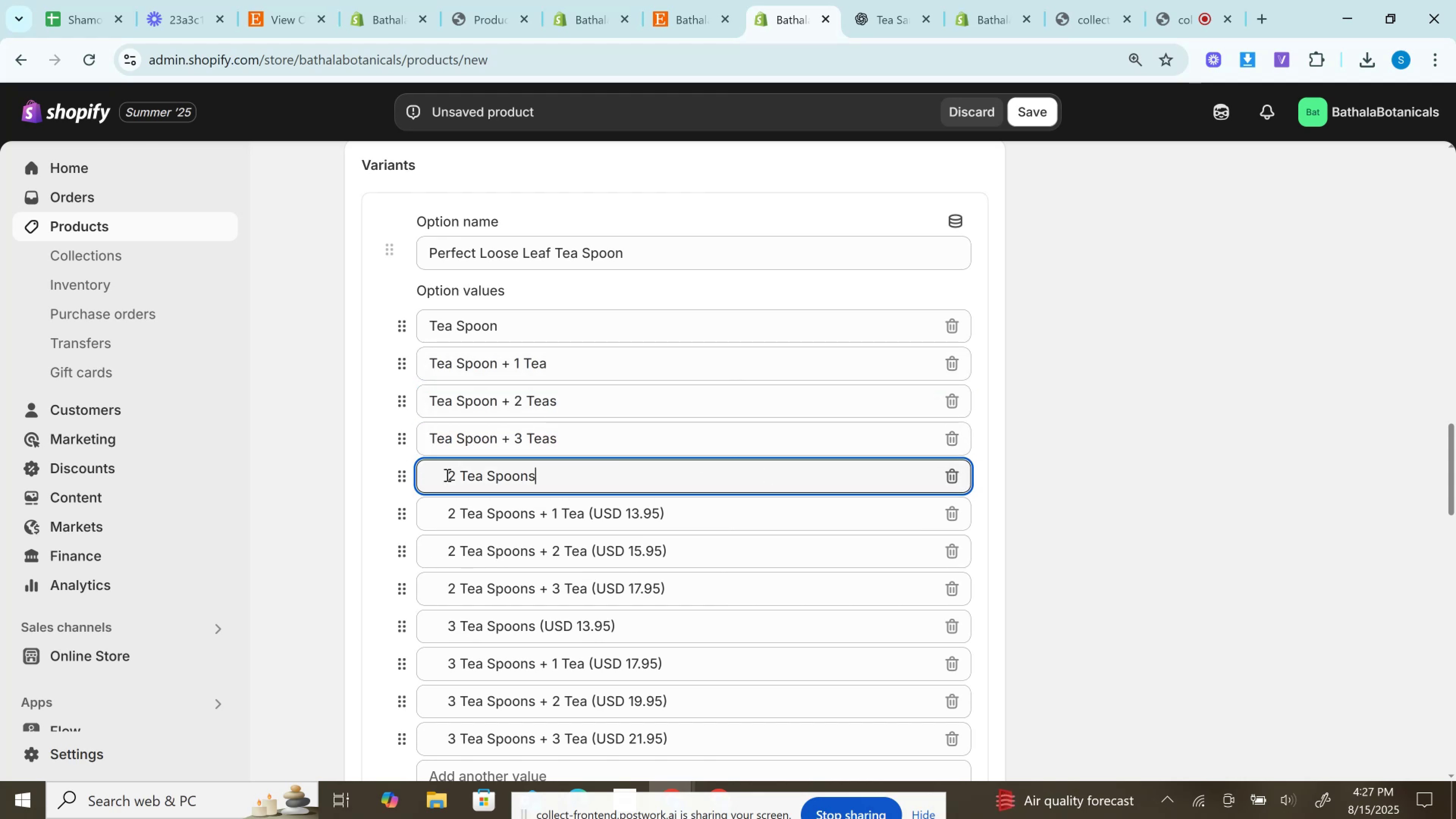 
left_click([446, 476])
 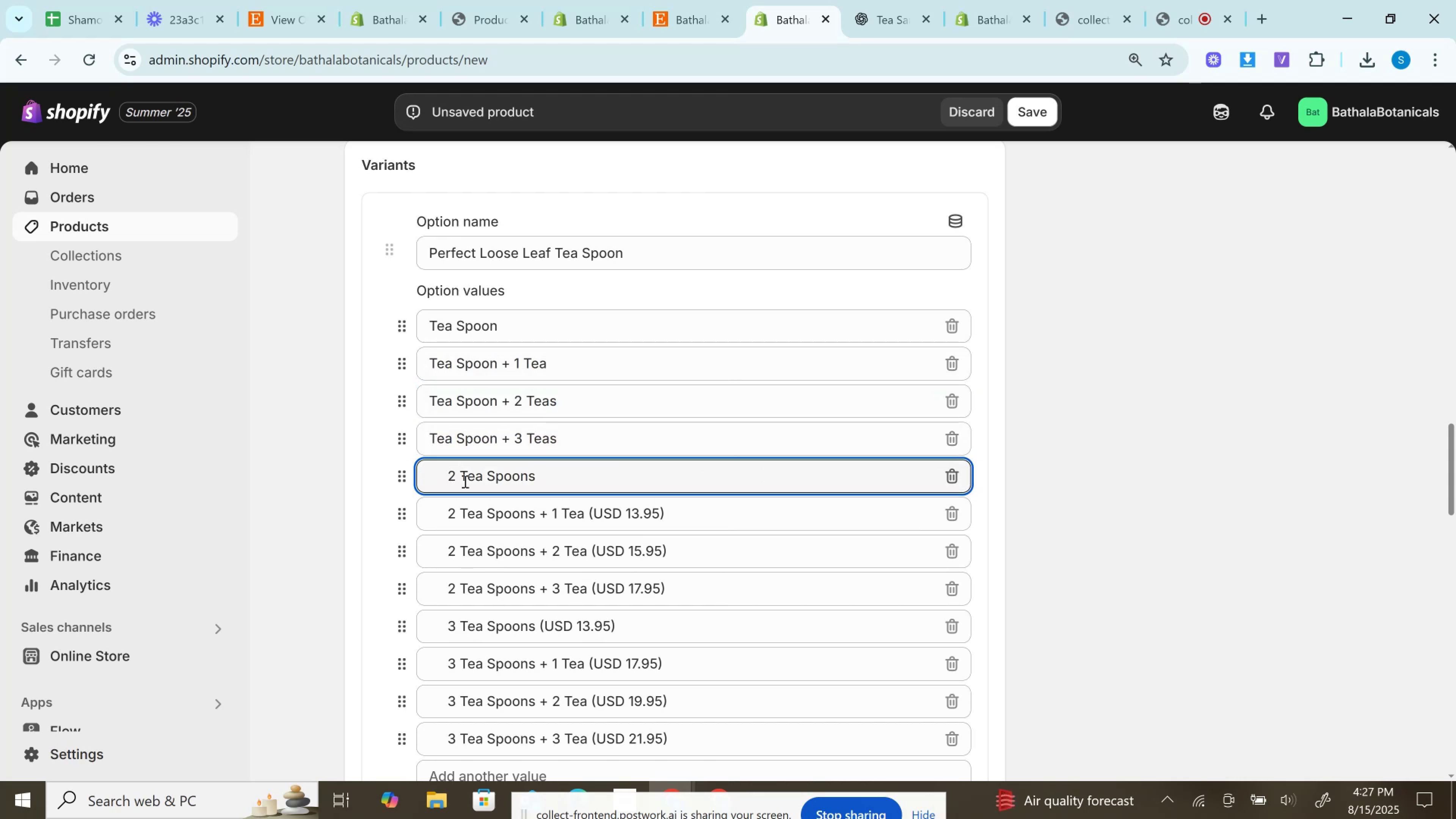 
key(Backspace)
 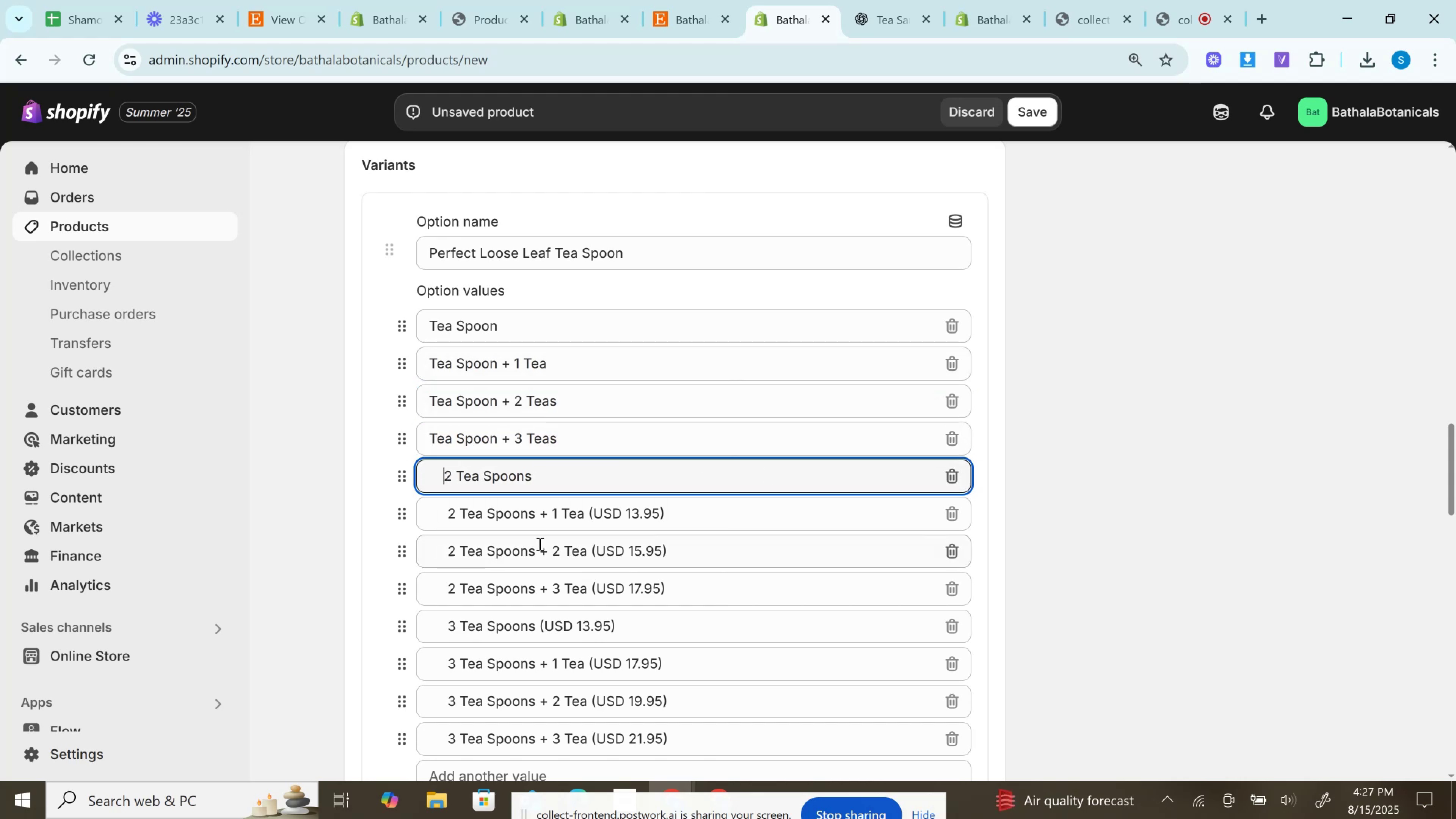 
hold_key(key=Backspace, duration=1.01)
 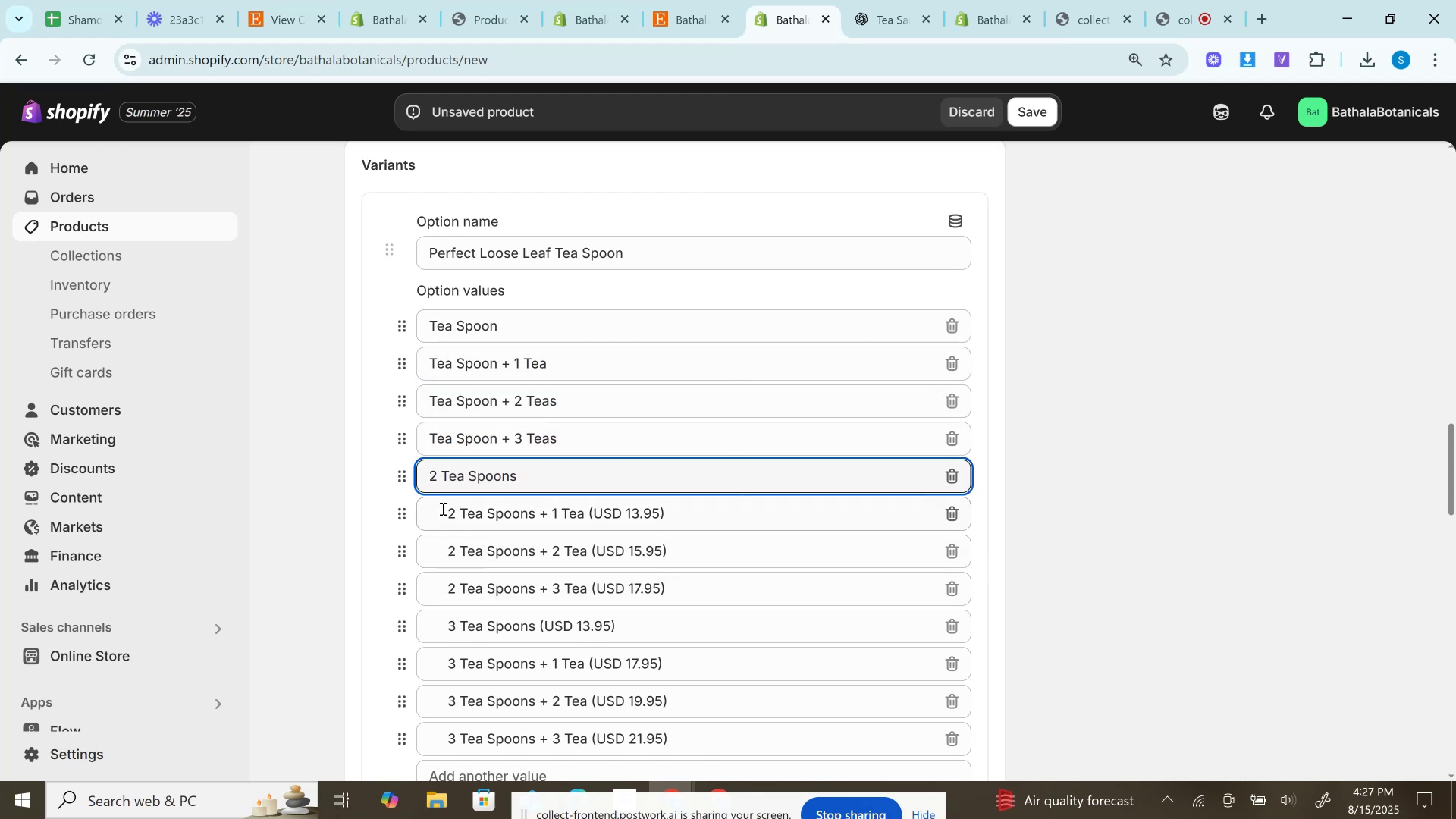 
left_click([442, 508])
 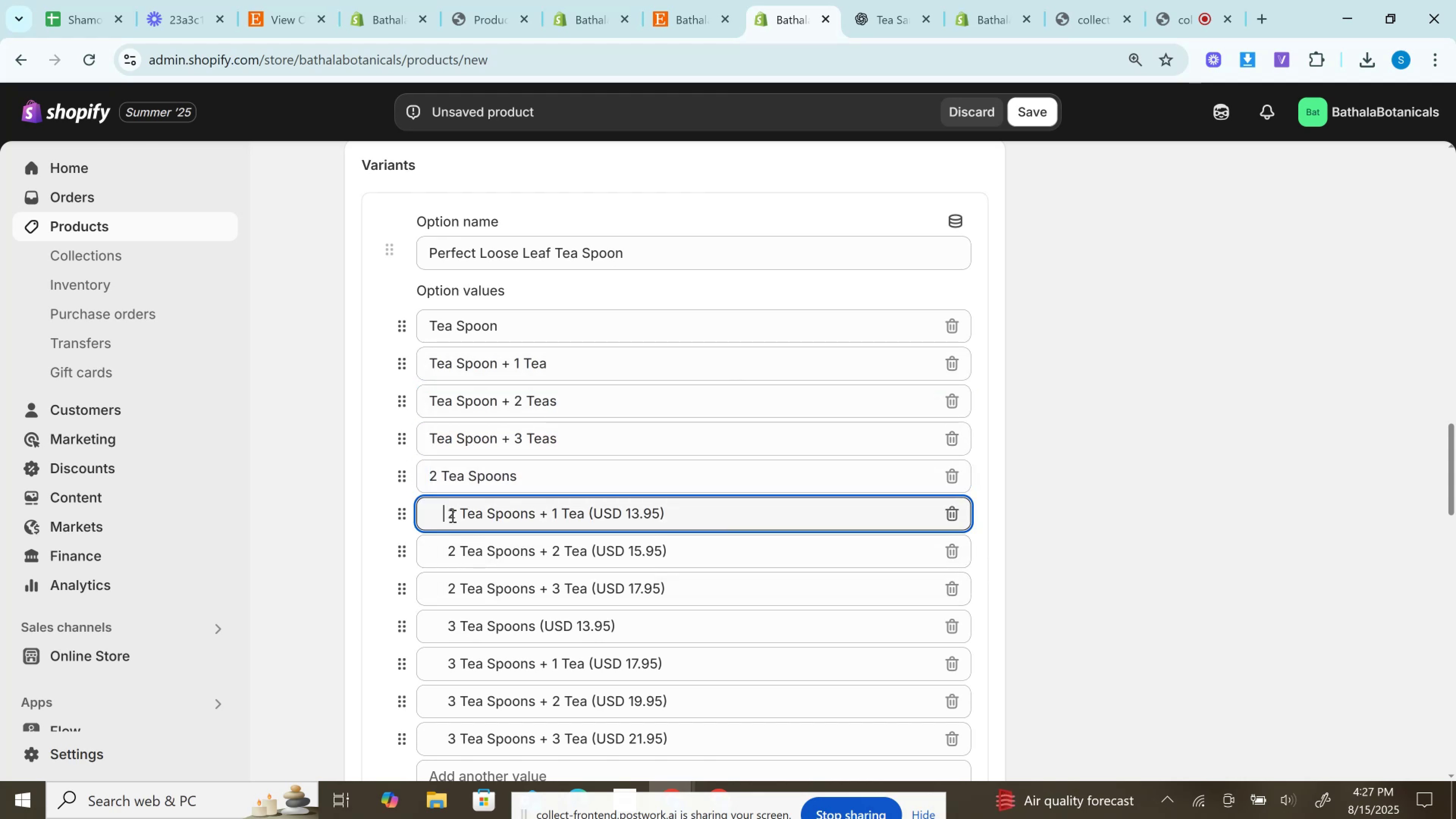 
left_click([452, 516])
 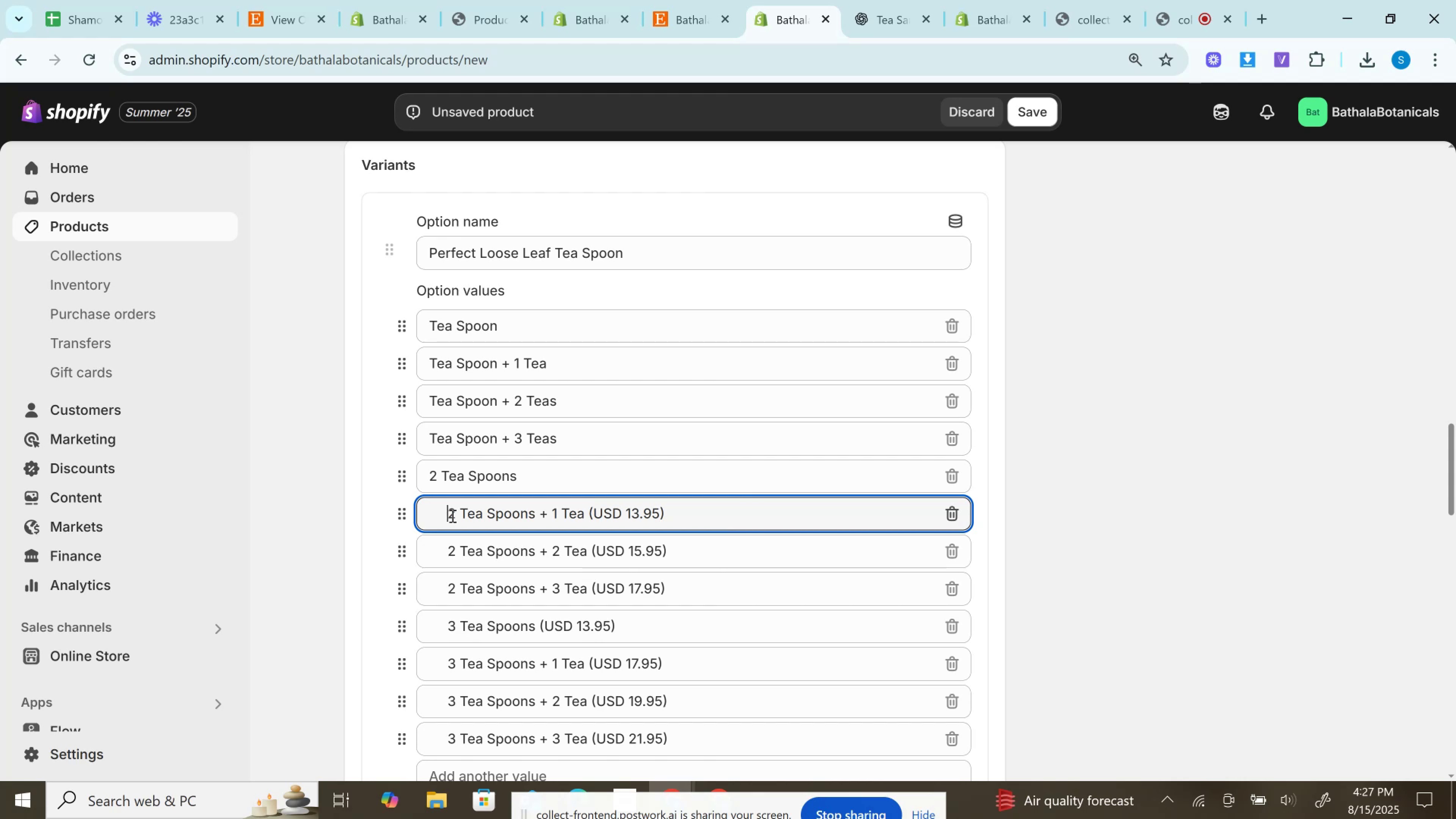 
hold_key(key=Backspace, duration=1.26)
 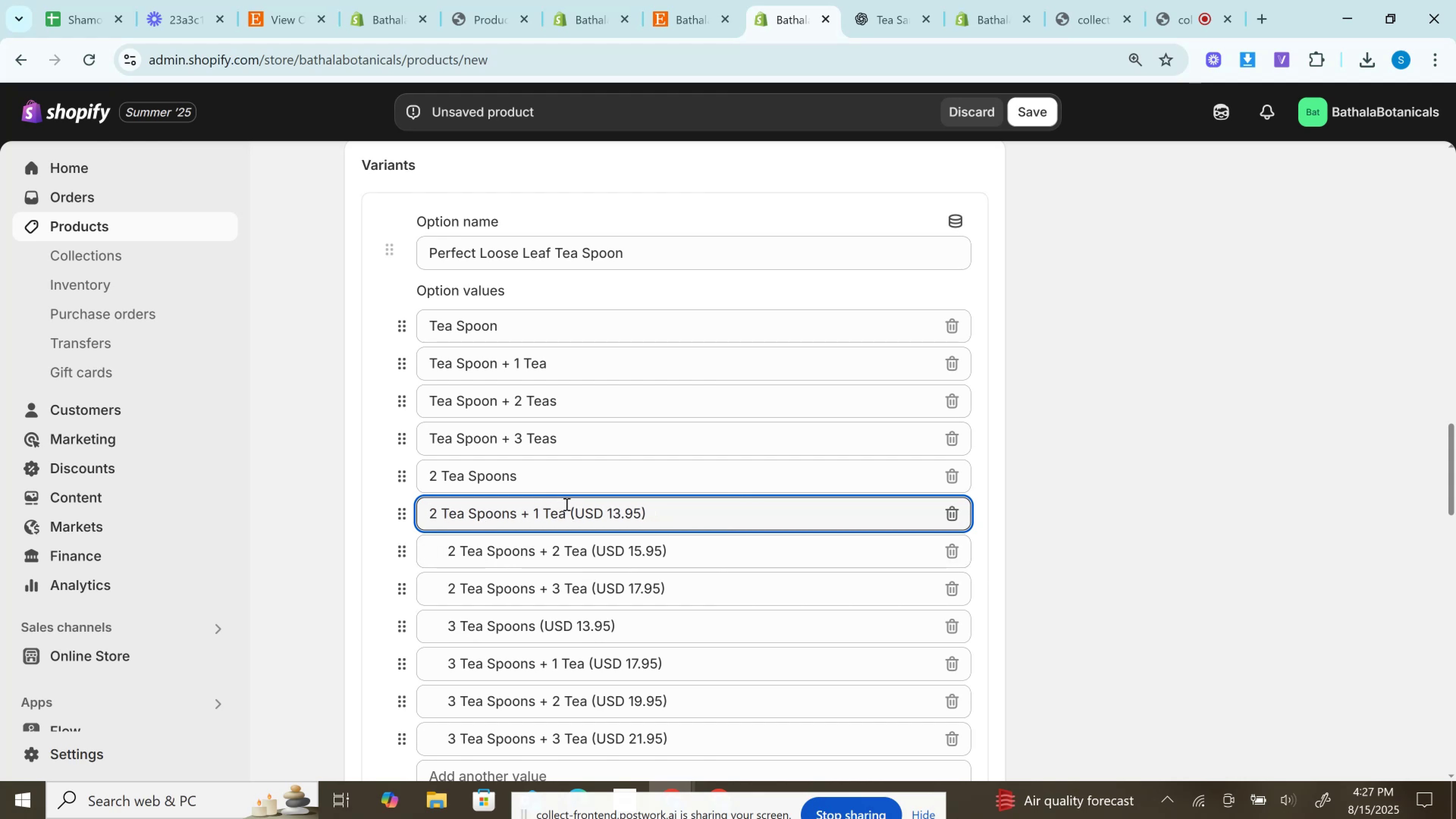 
left_click_drag(start_coordinate=[569, 506], to_coordinate=[951, 576])
 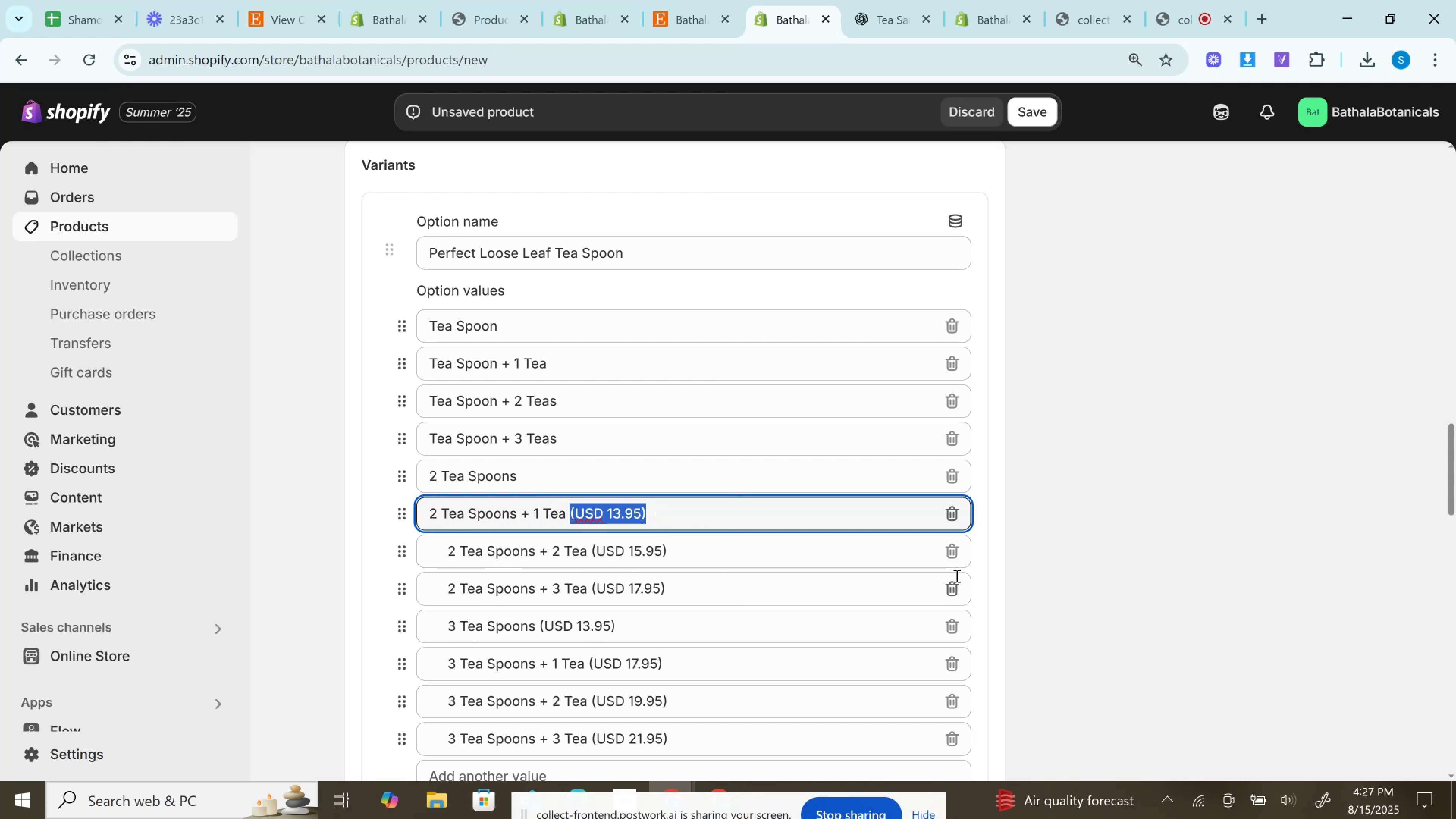 
key(Backspace)
 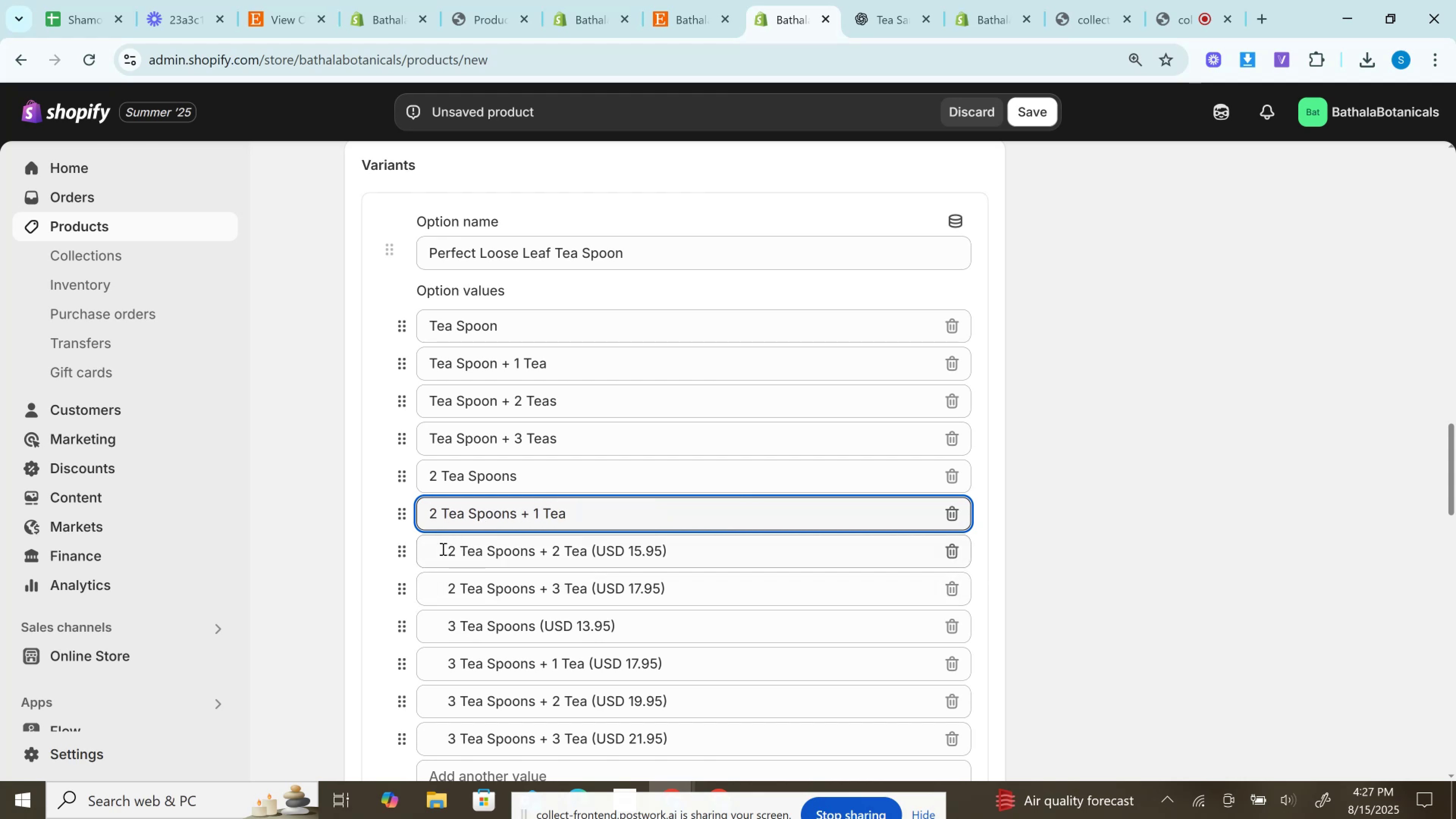 
left_click([445, 551])
 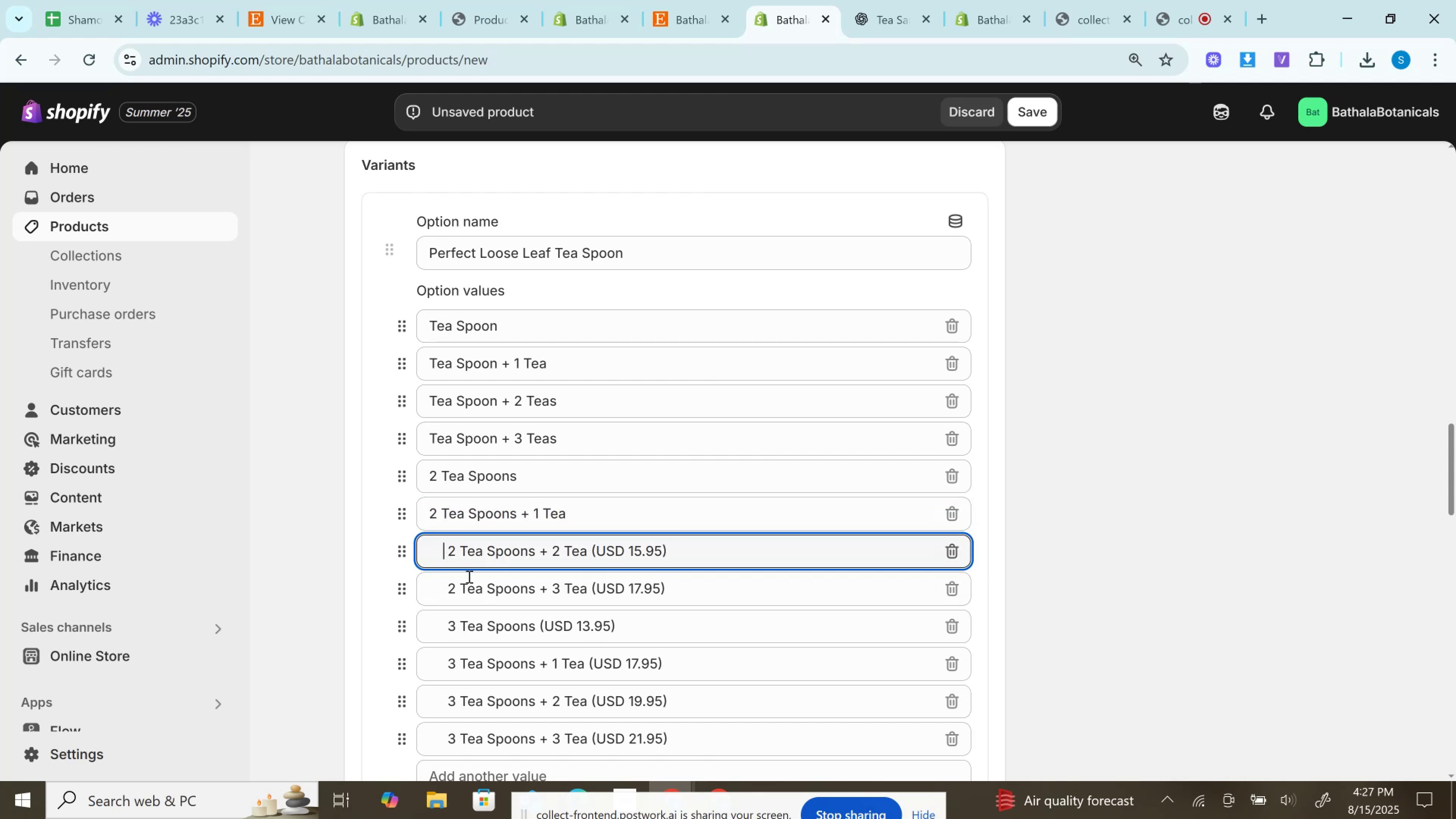 
key(Backspace)
 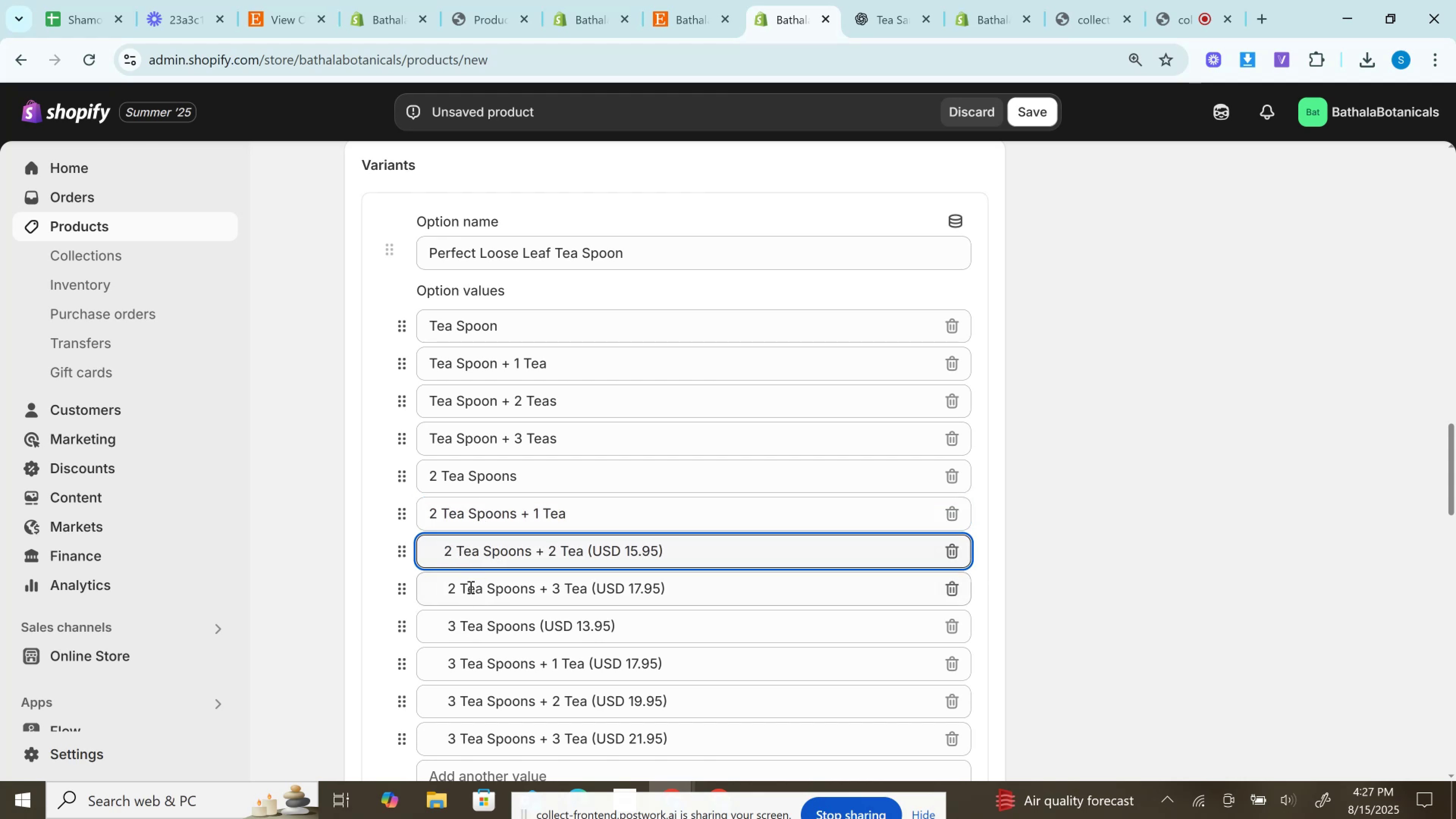 
key(ArrowRight)
 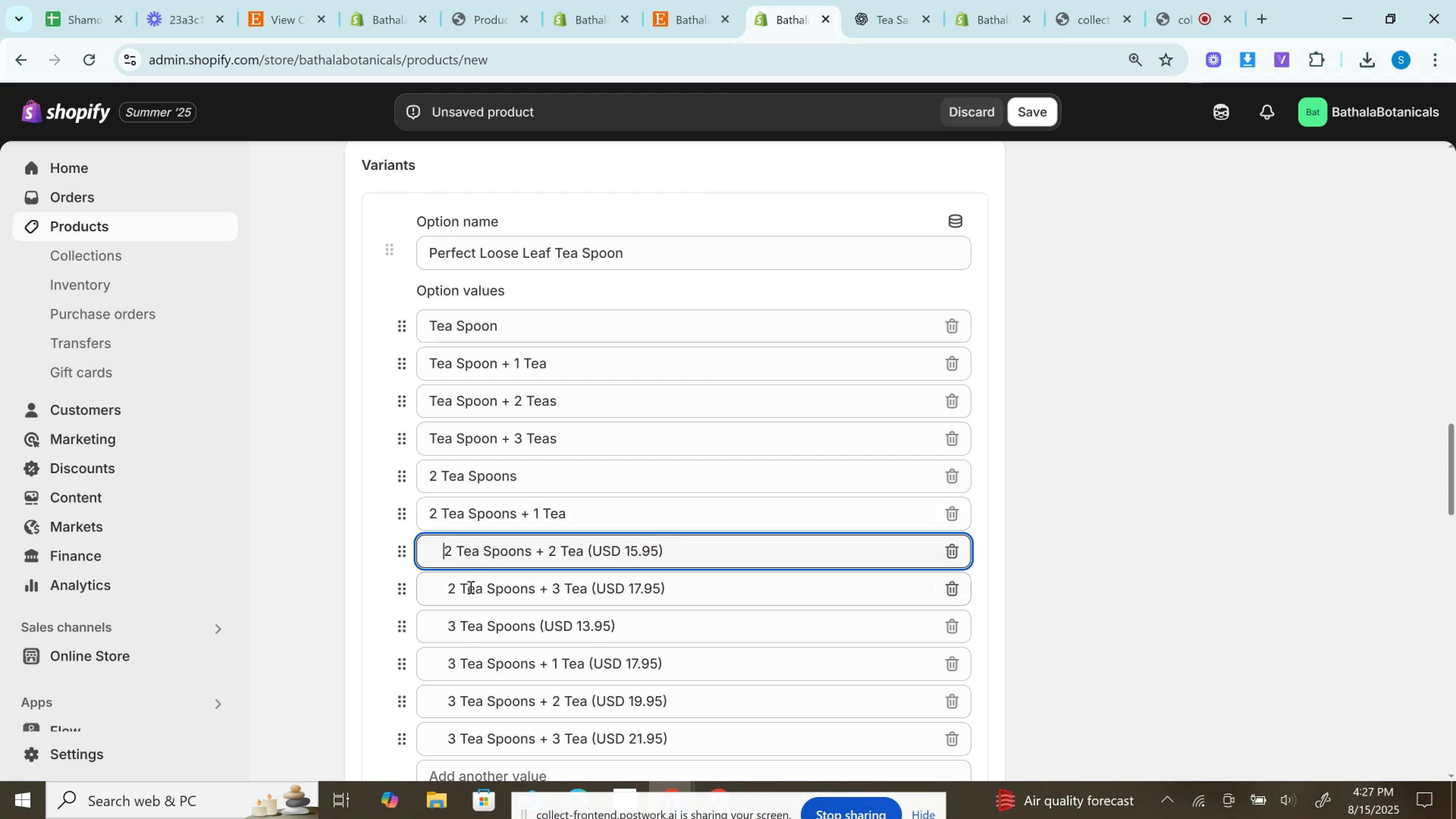 
hold_key(key=Backspace, duration=1.08)
 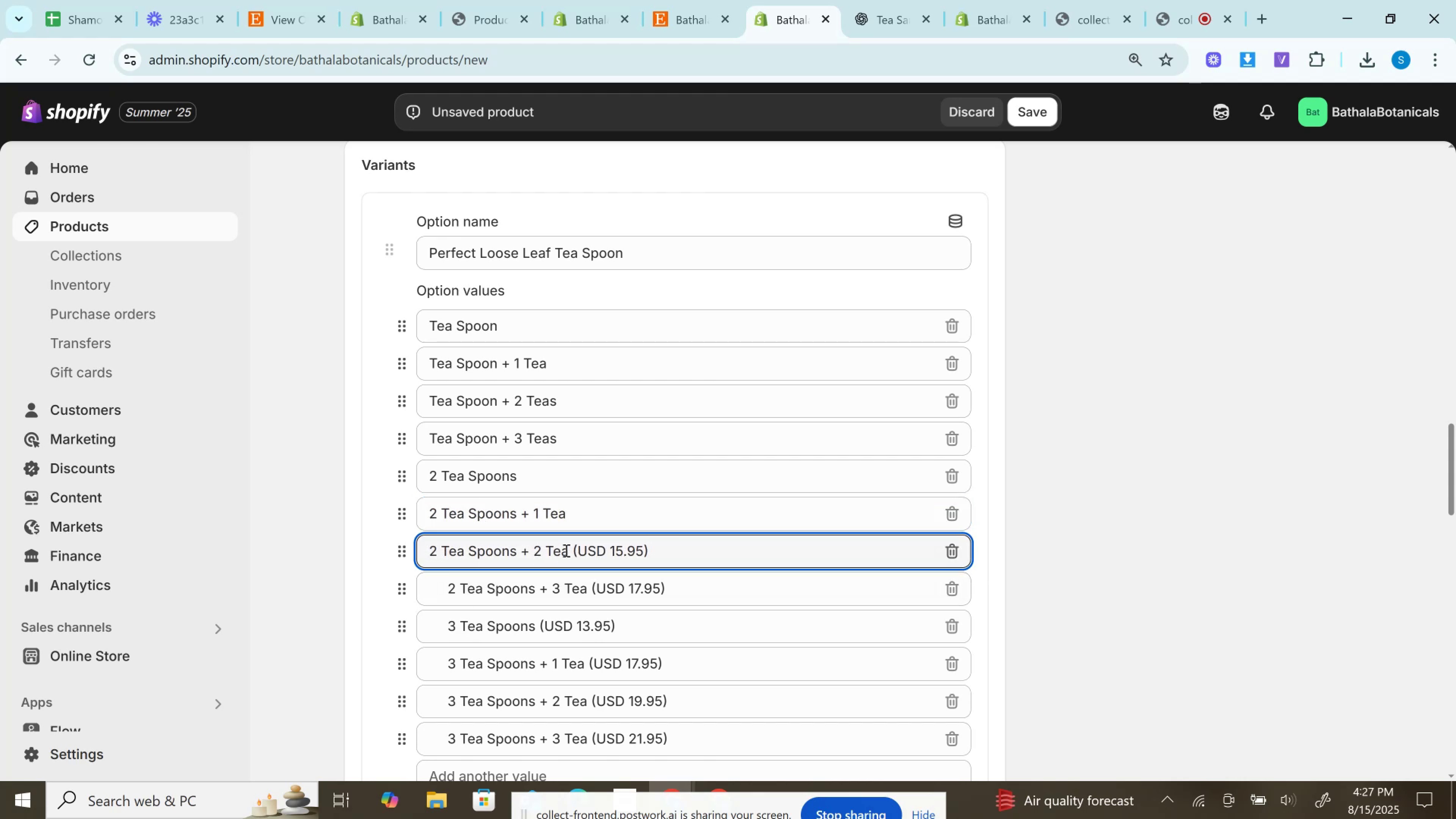 
left_click_drag(start_coordinate=[570, 546], to_coordinate=[803, 578])
 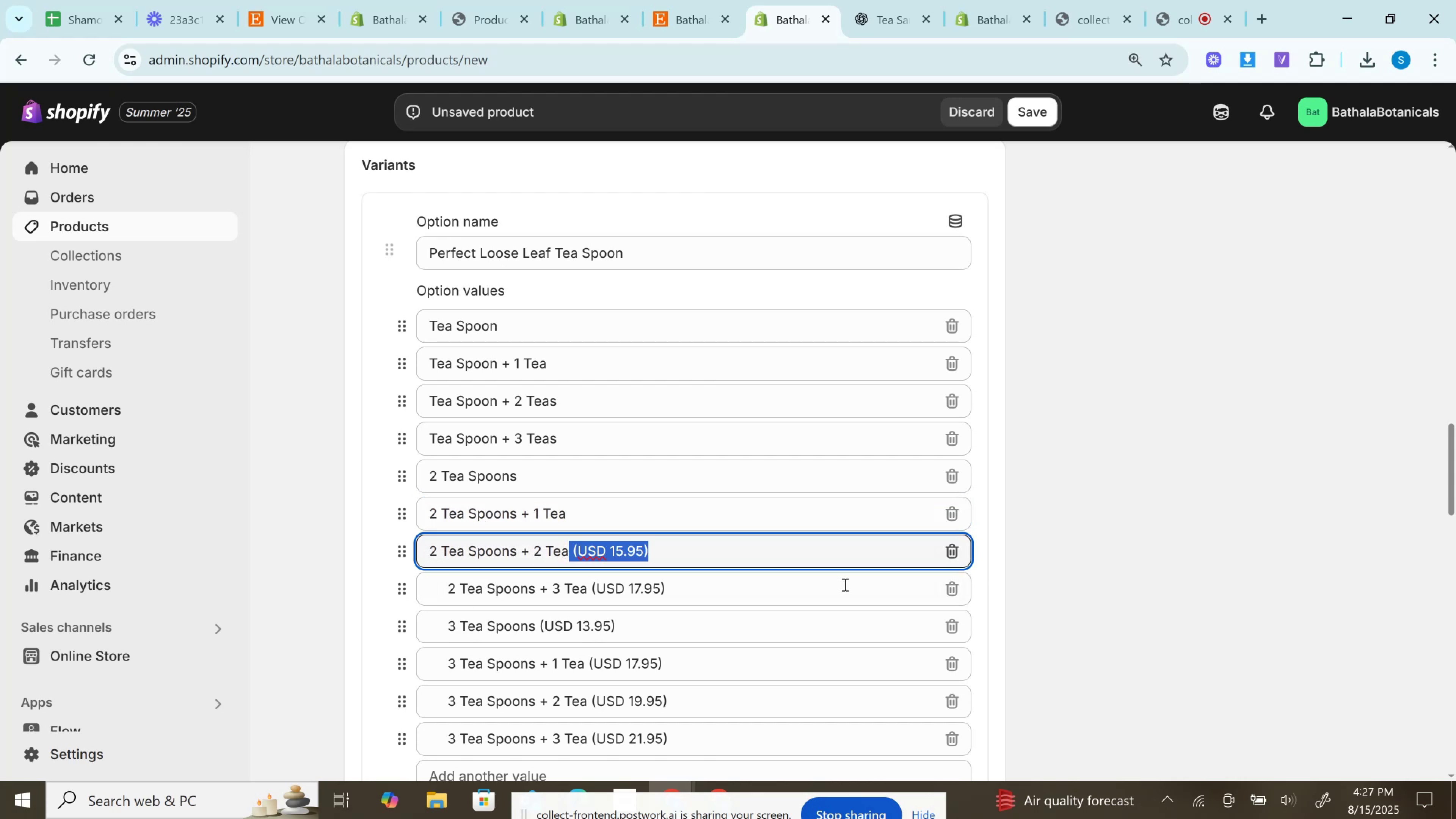 
key(Backspace)
 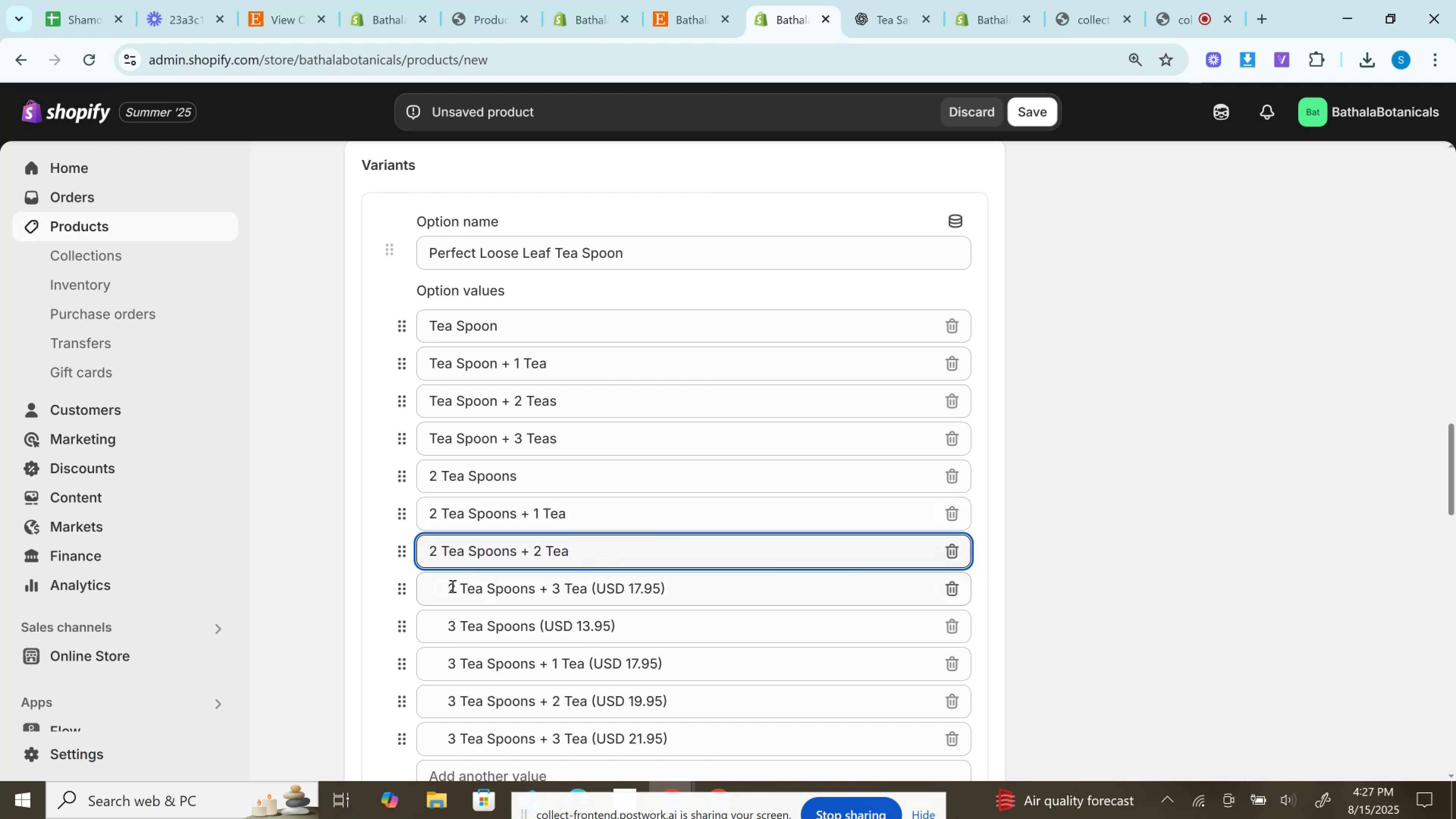 
left_click([451, 585])
 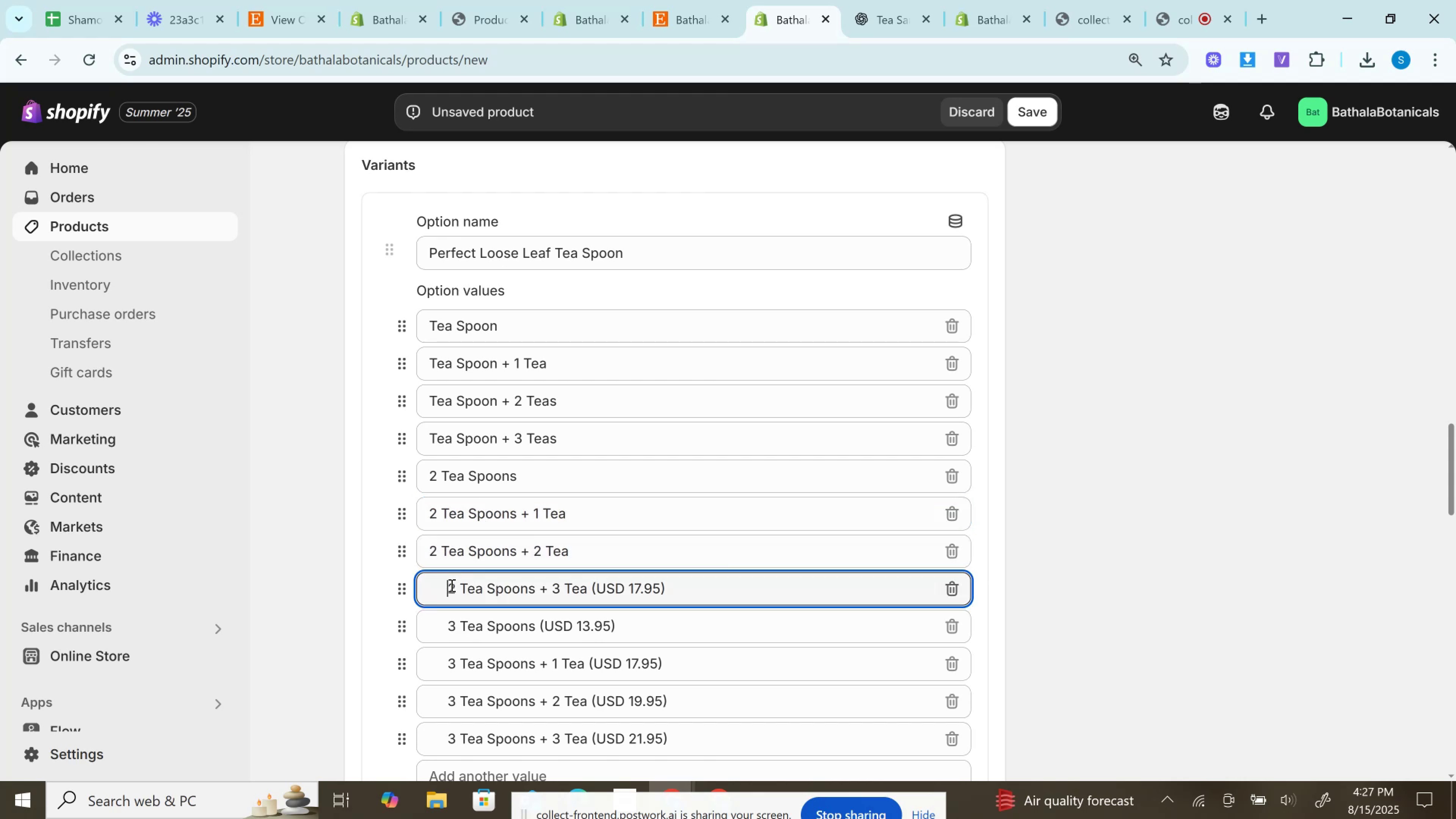 
hold_key(key=Backspace, duration=1.07)
 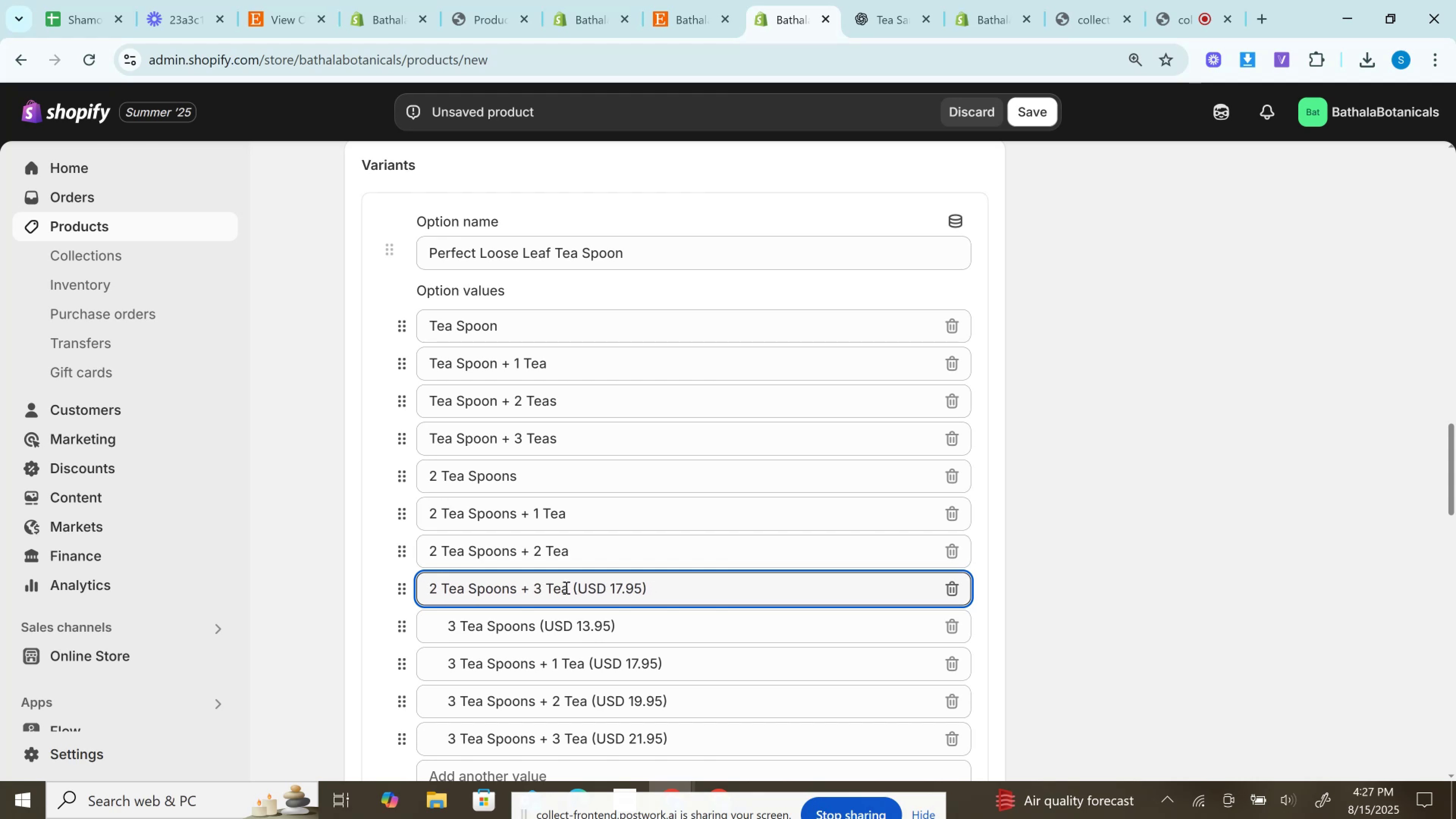 
left_click_drag(start_coordinate=[566, 587], to_coordinate=[904, 610])
 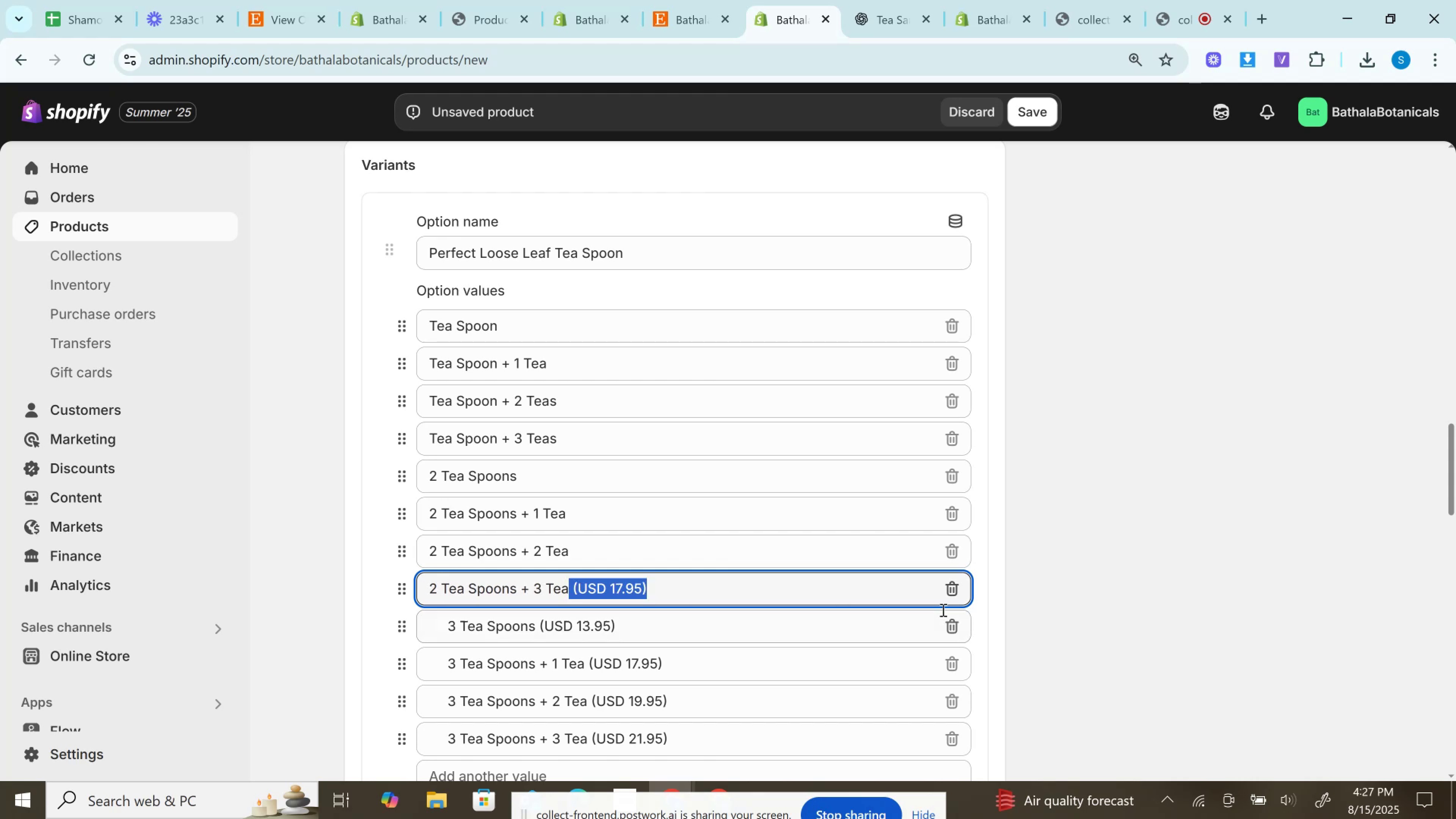 
key(Backspace)
 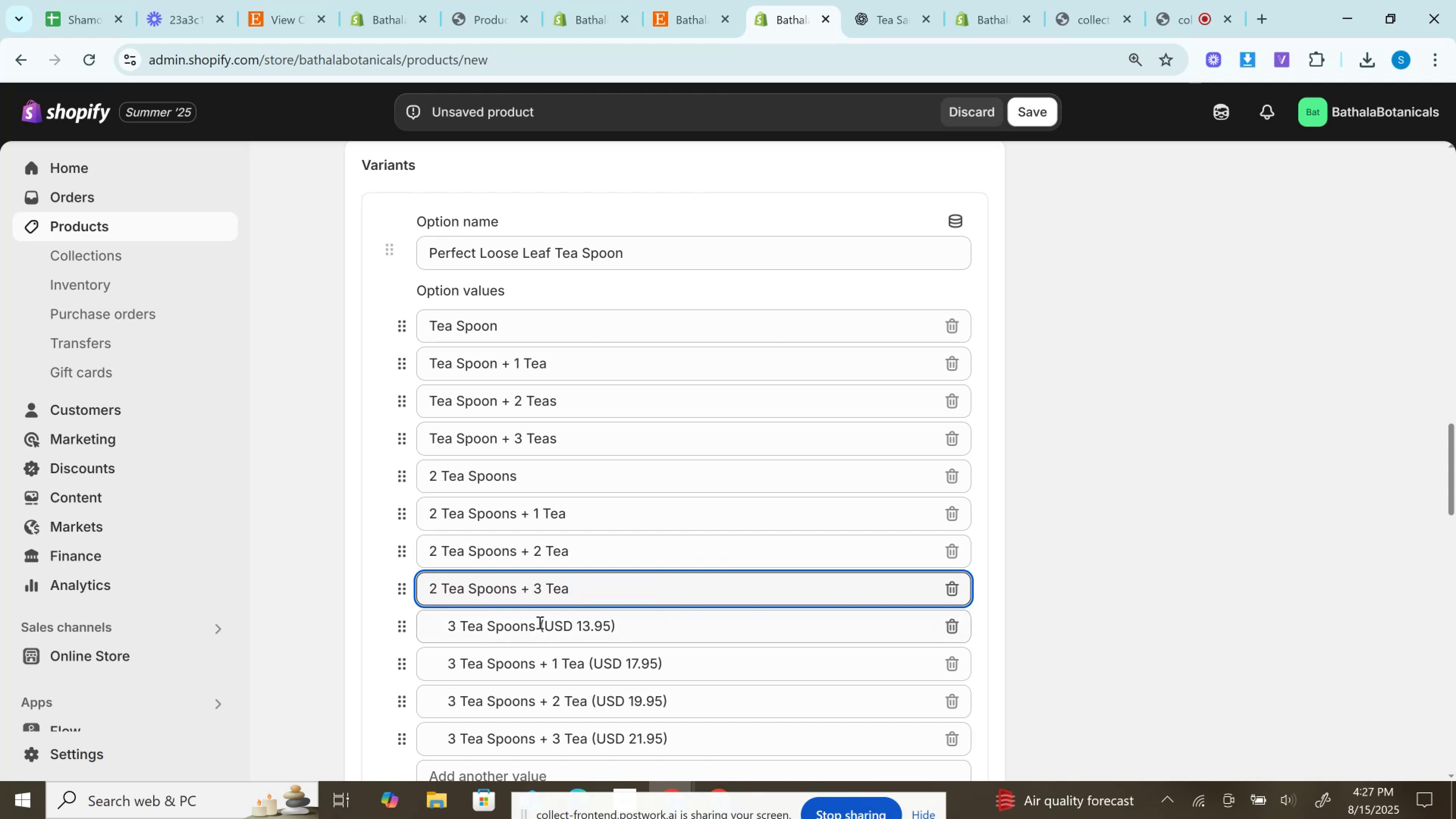 
left_click_drag(start_coordinate=[539, 622], to_coordinate=[828, 624])
 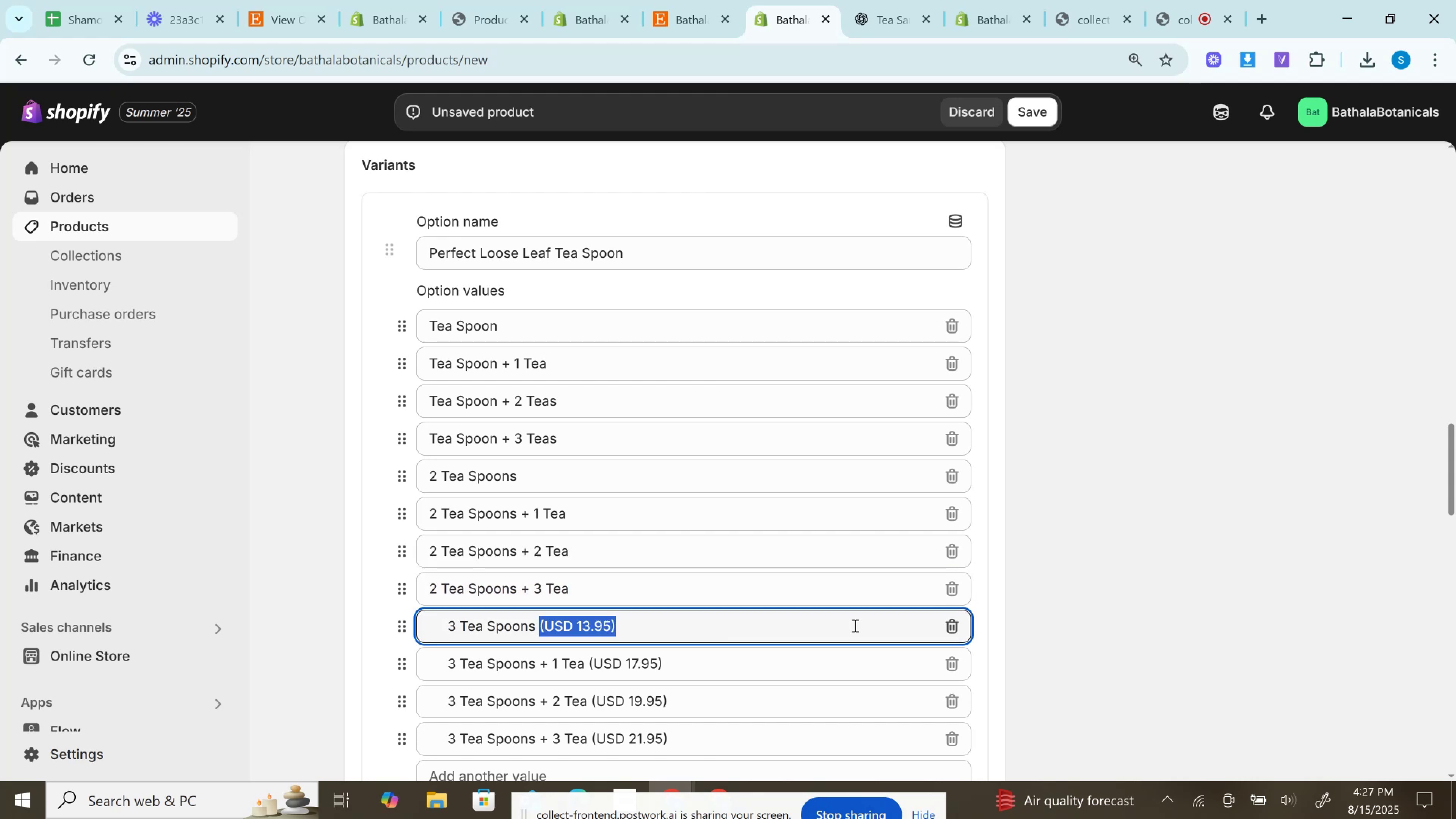 
key(Backspace)
 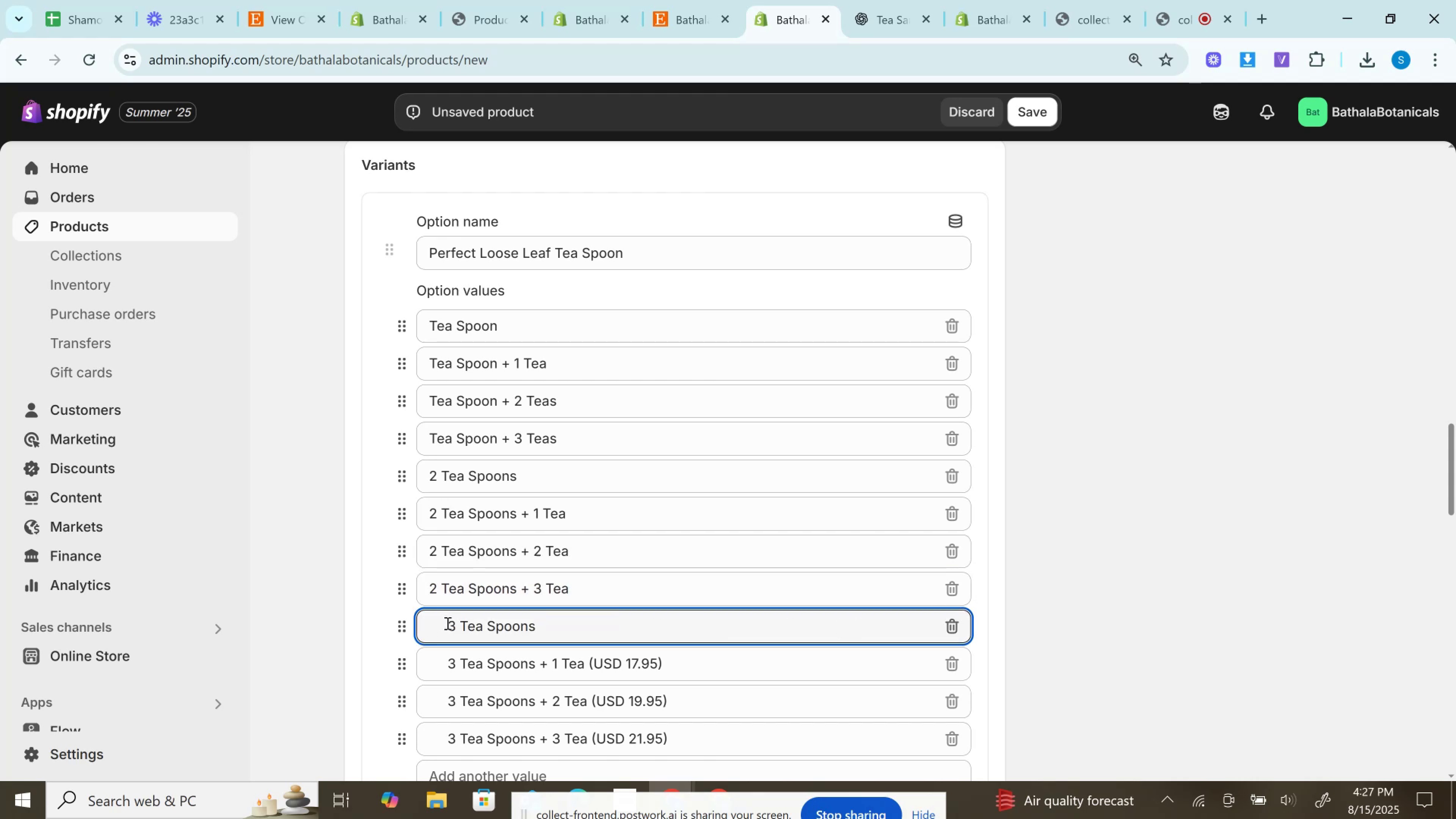 
left_click([447, 623])
 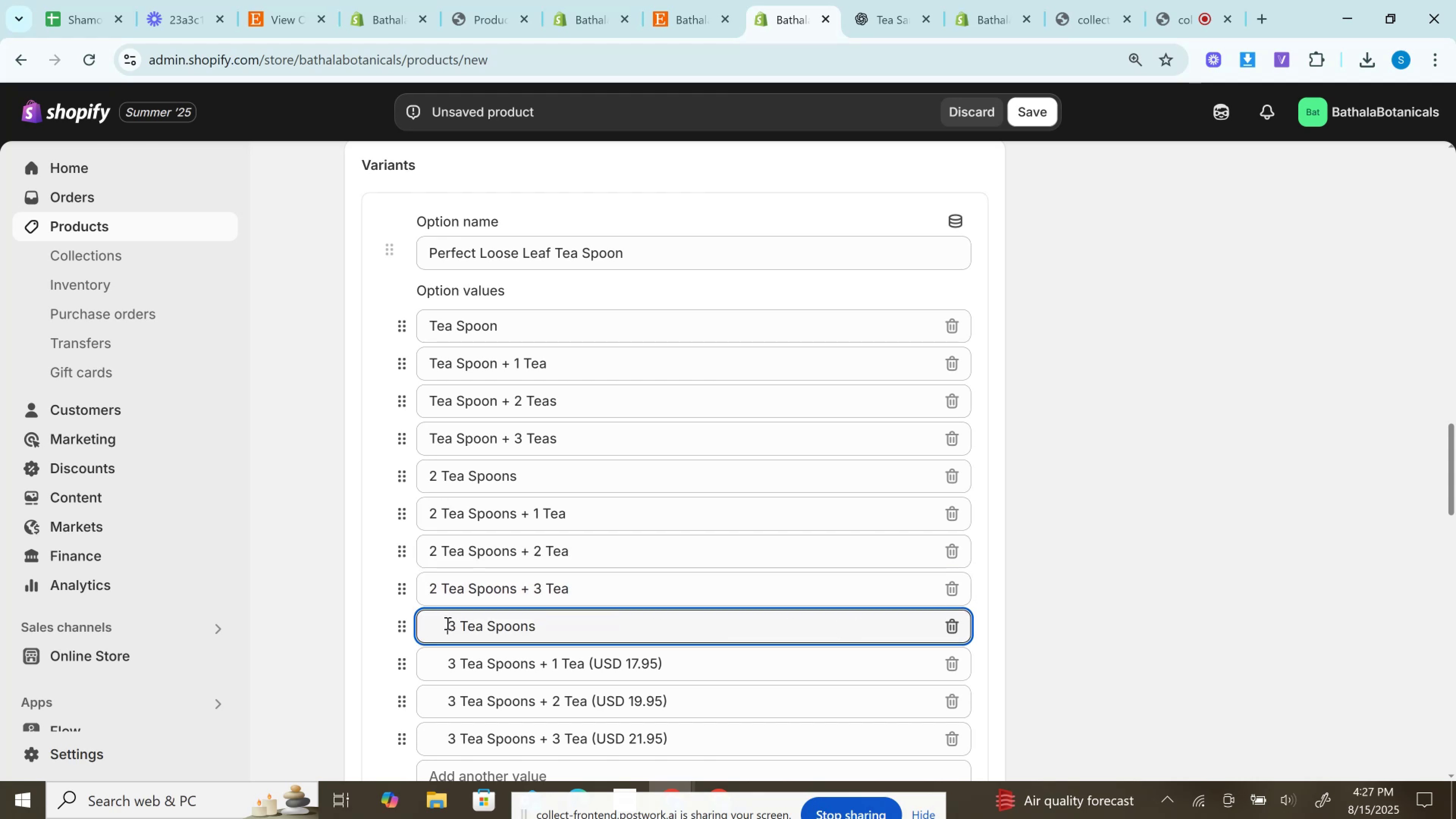 
hold_key(key=Backspace, duration=1.15)
 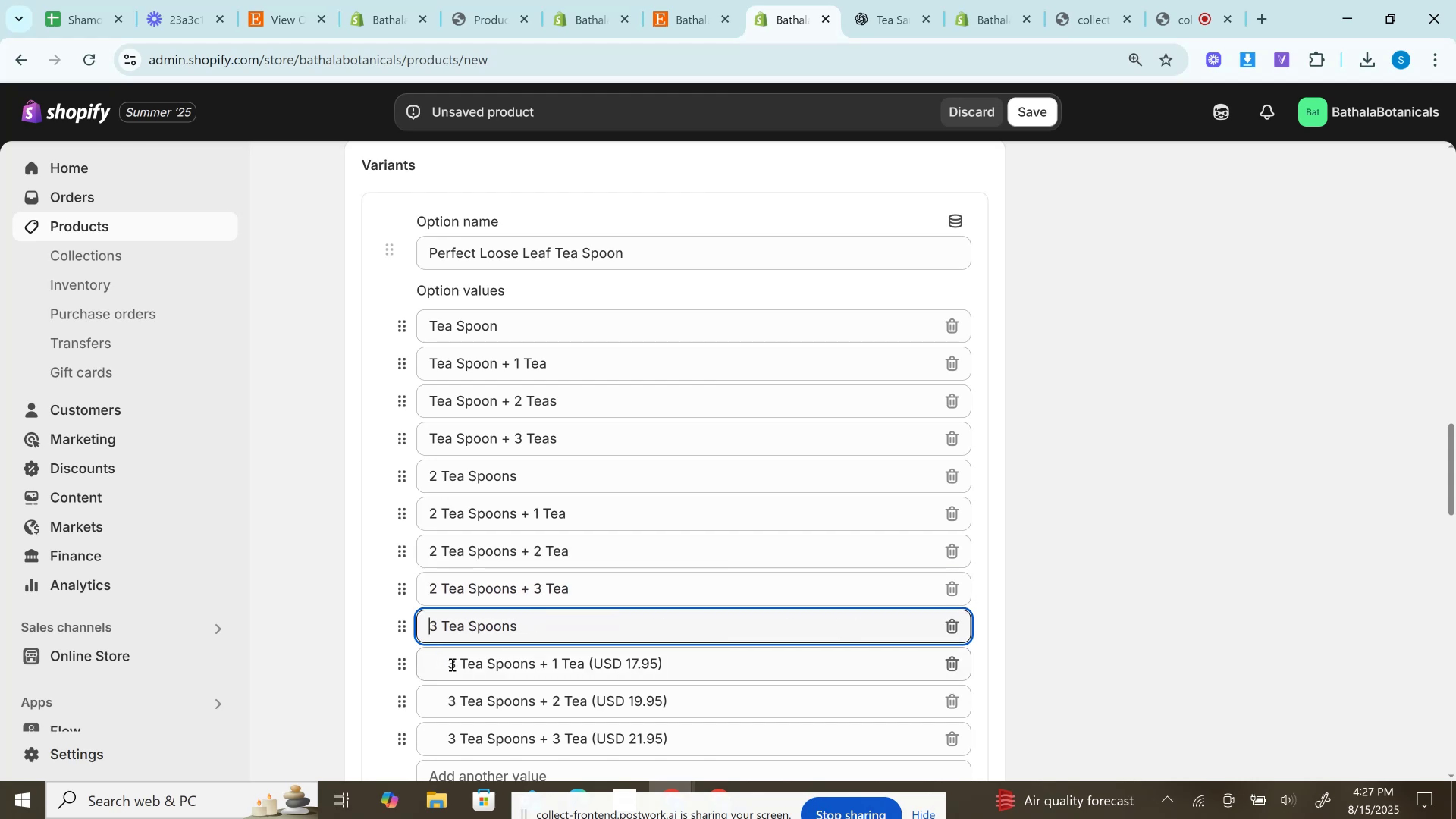 
left_click([451, 664])
 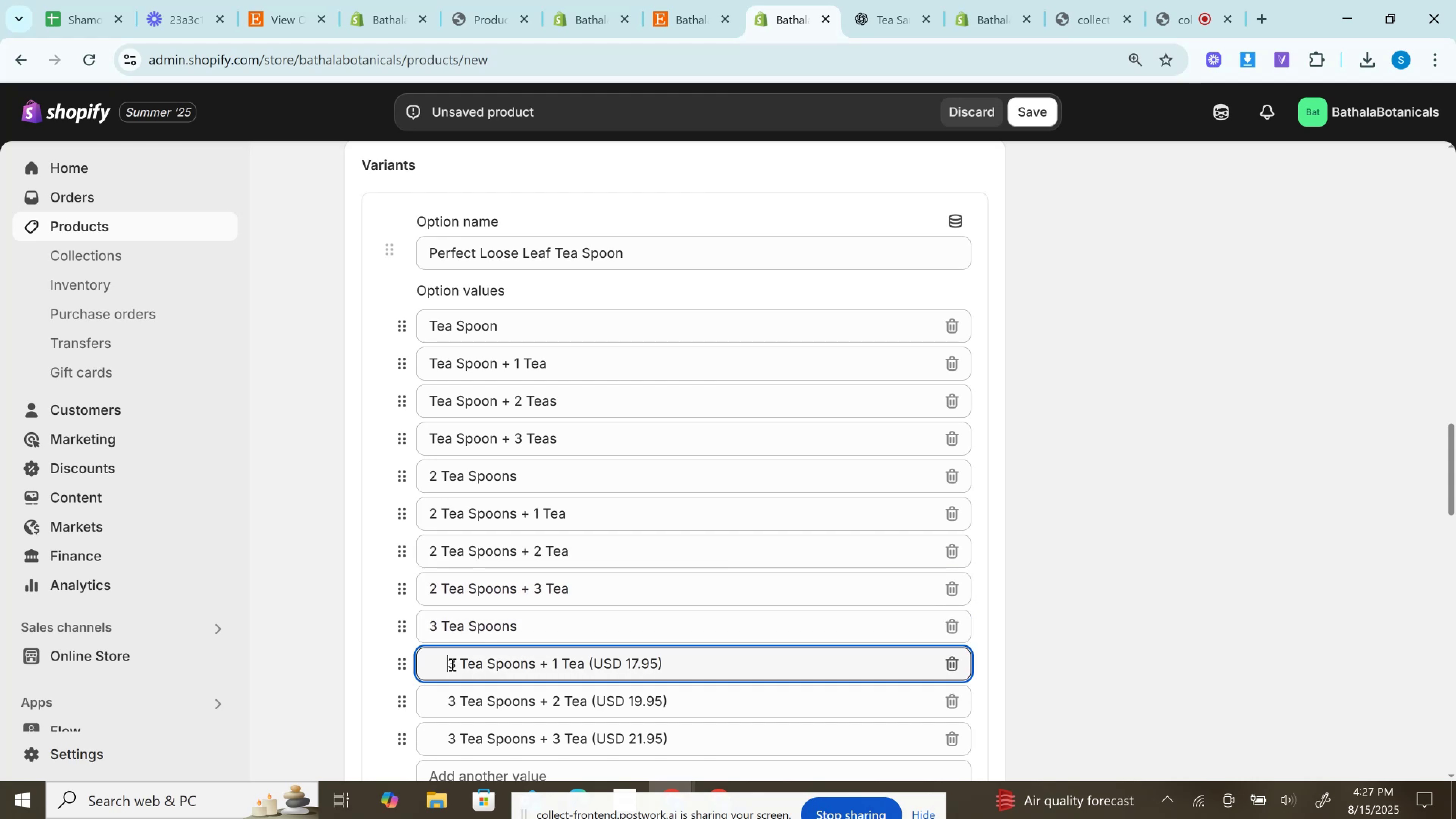 
hold_key(key=Backspace, duration=1.1)
 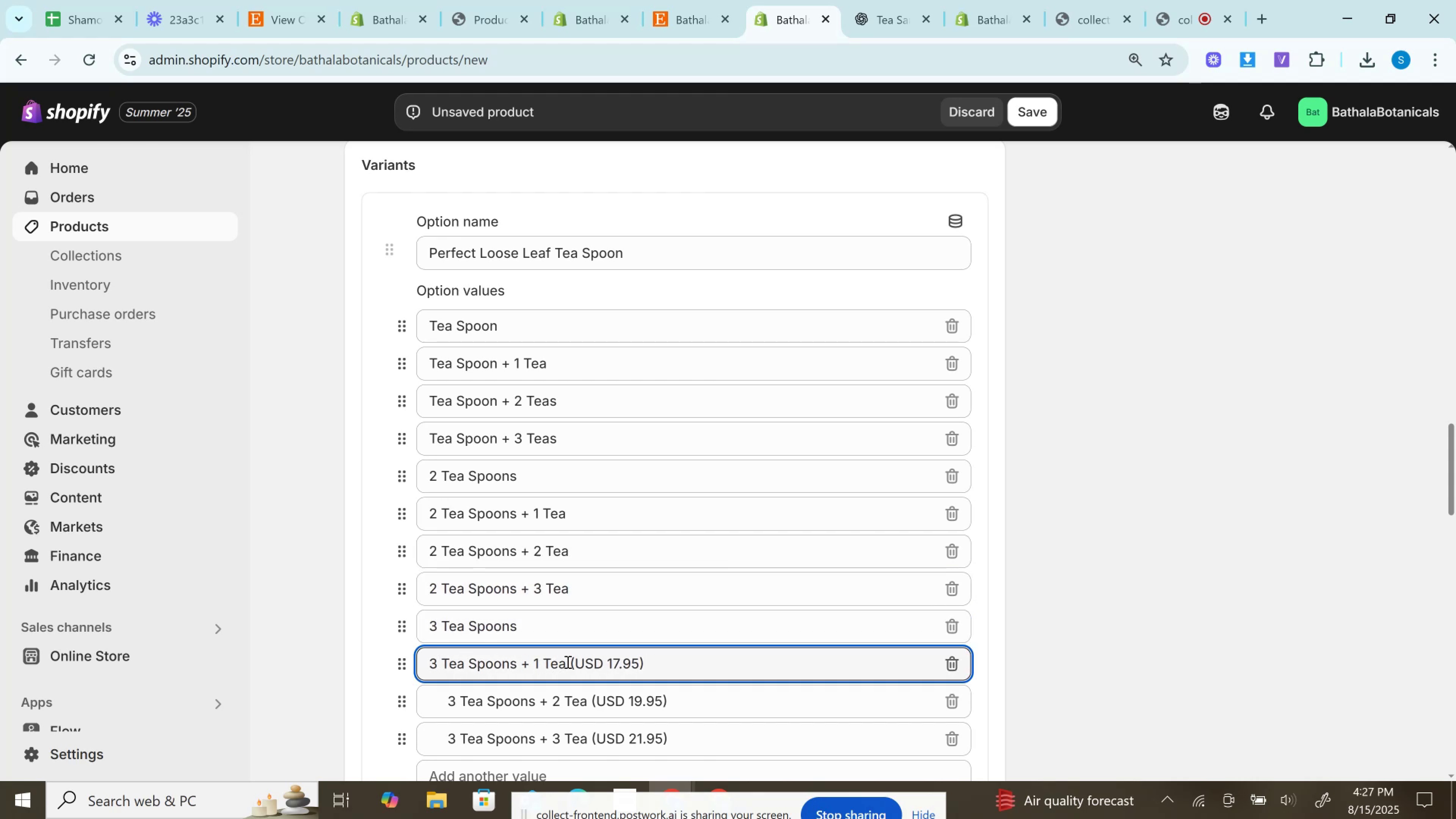 
left_click_drag(start_coordinate=[567, 662], to_coordinate=[1010, 701])
 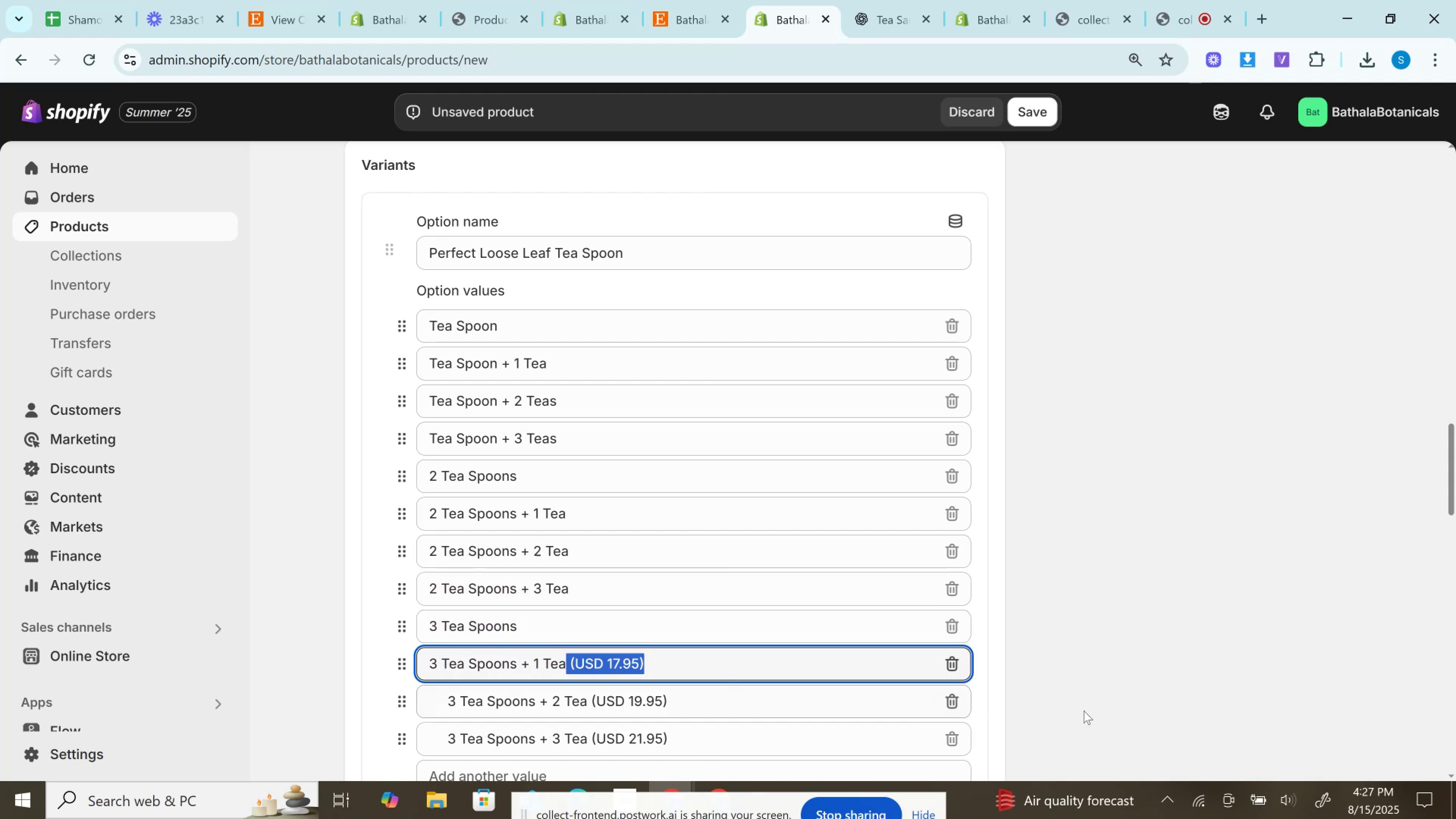 
key(Backspace)
 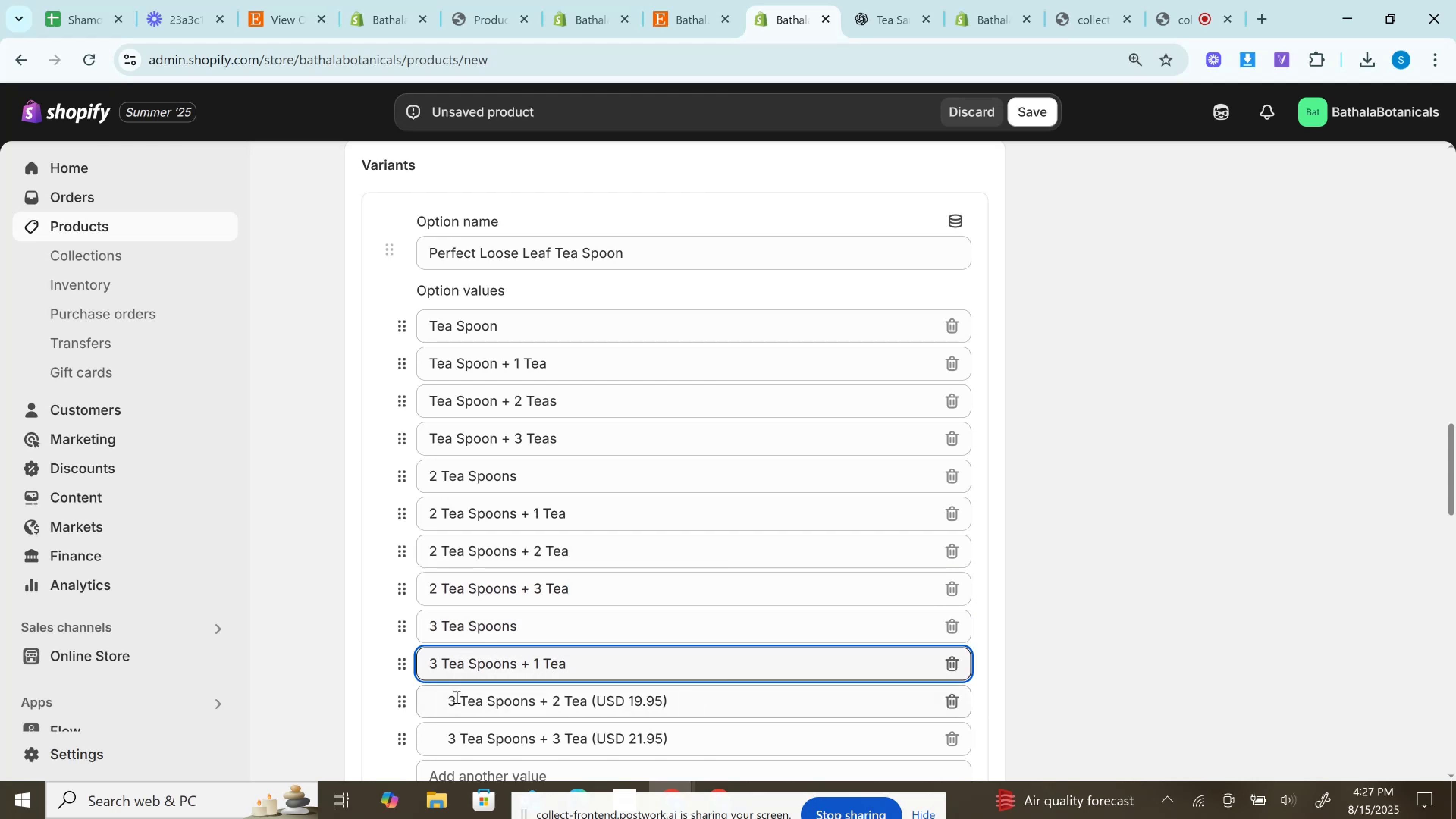 
left_click([453, 701])
 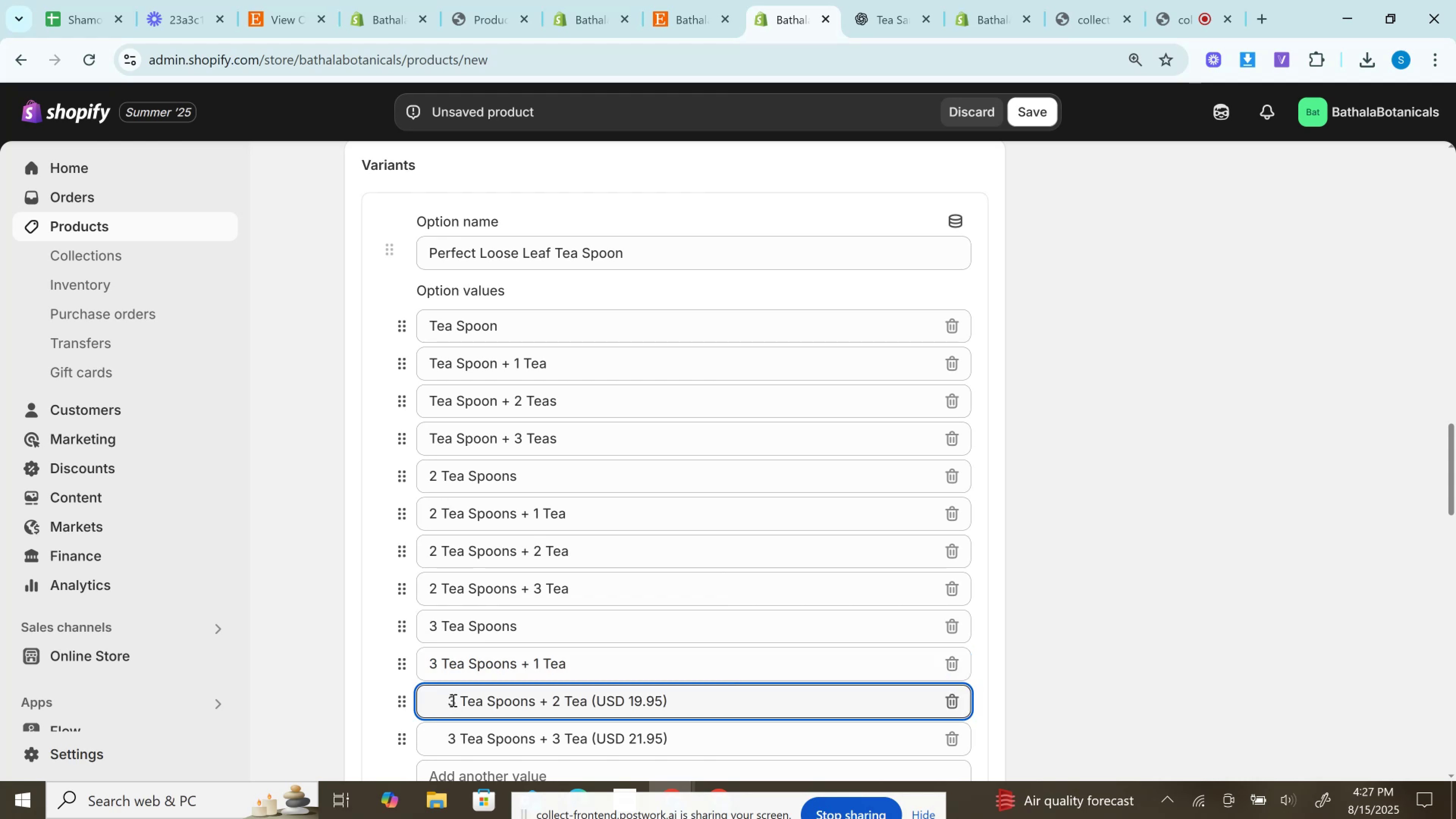 
key(Backspace)
 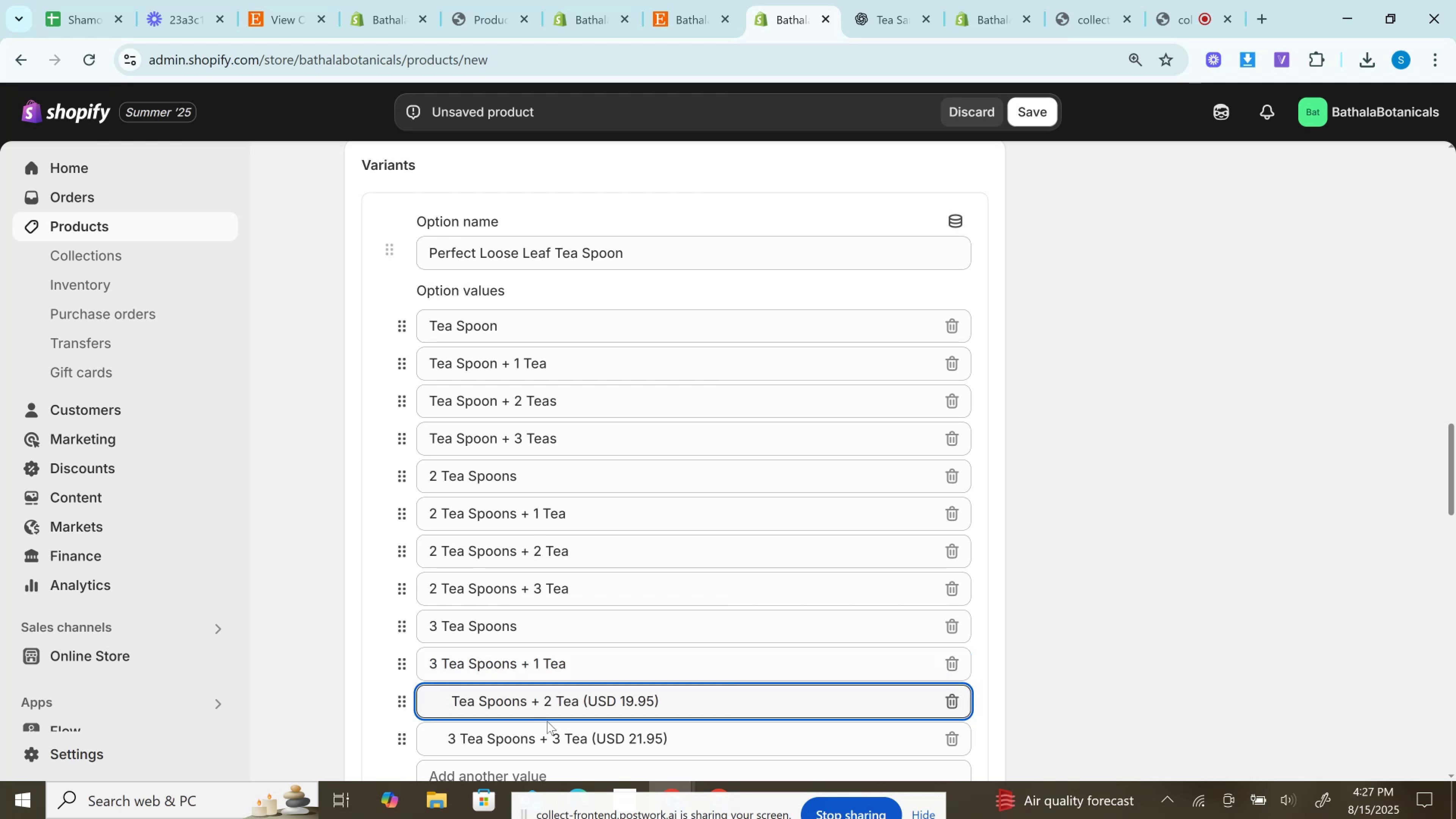 
key(Control+Z)
 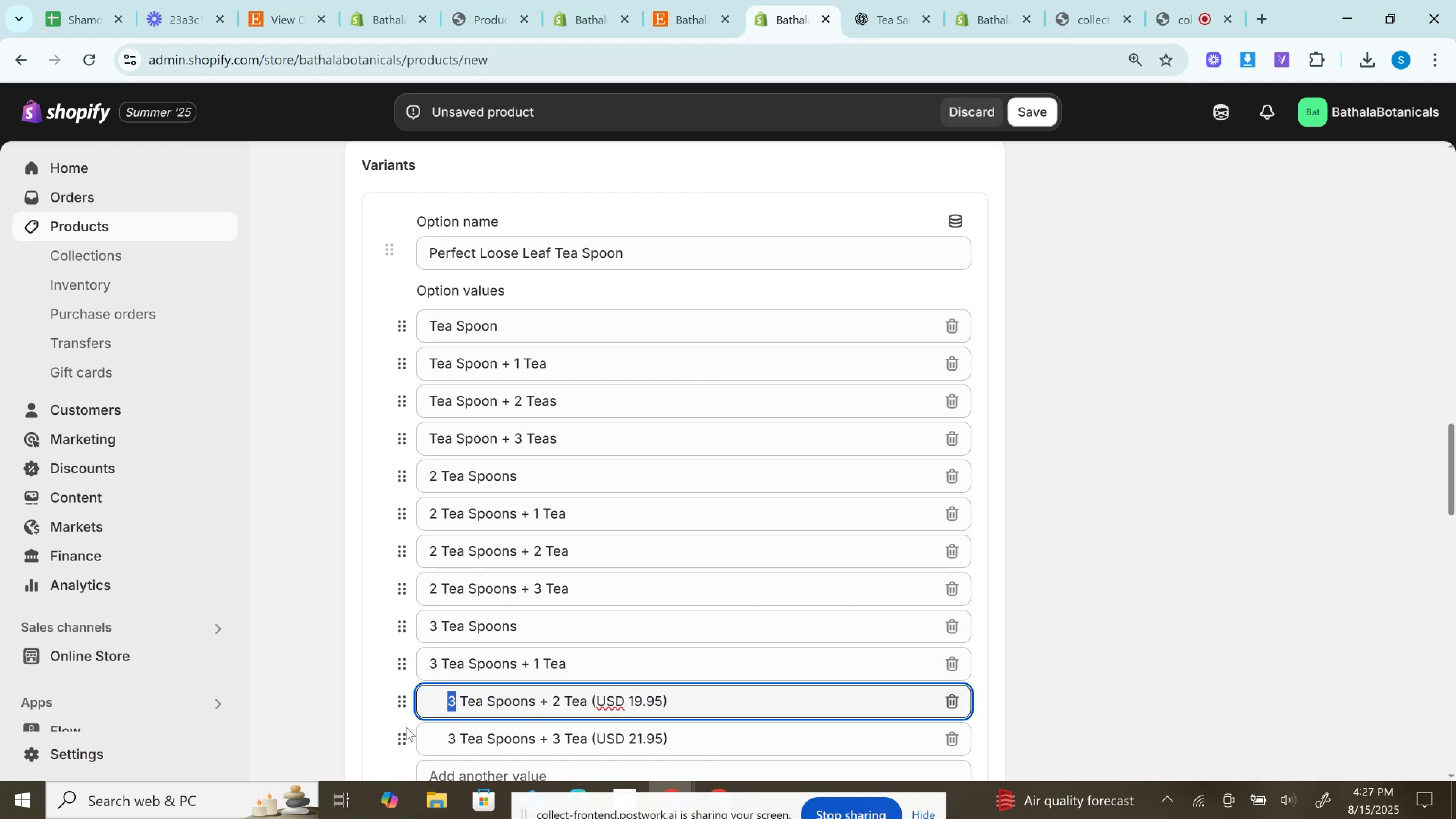 
left_click_drag(start_coordinate=[438, 712], to_coordinate=[431, 720])
 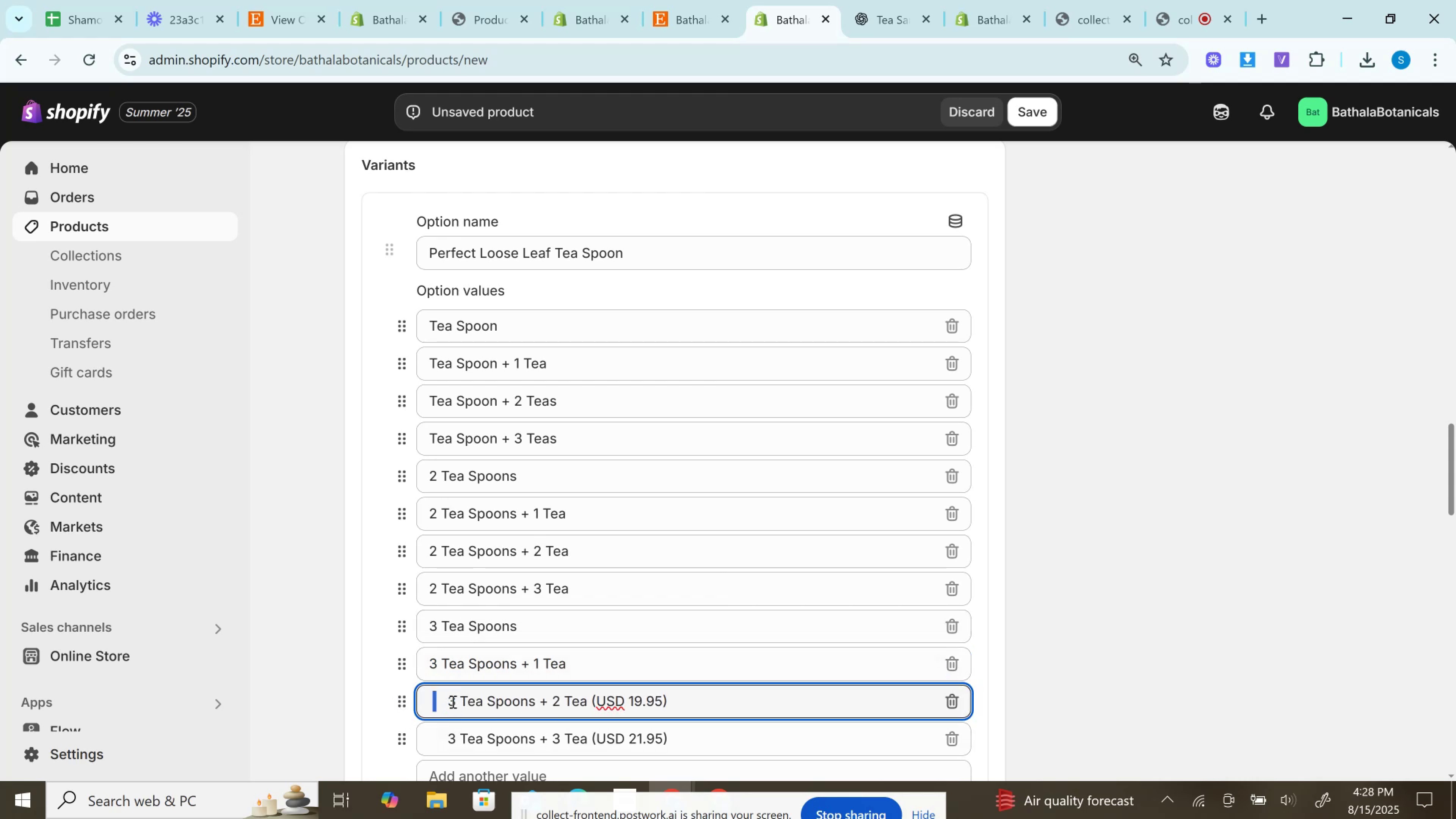 
left_click([449, 700])
 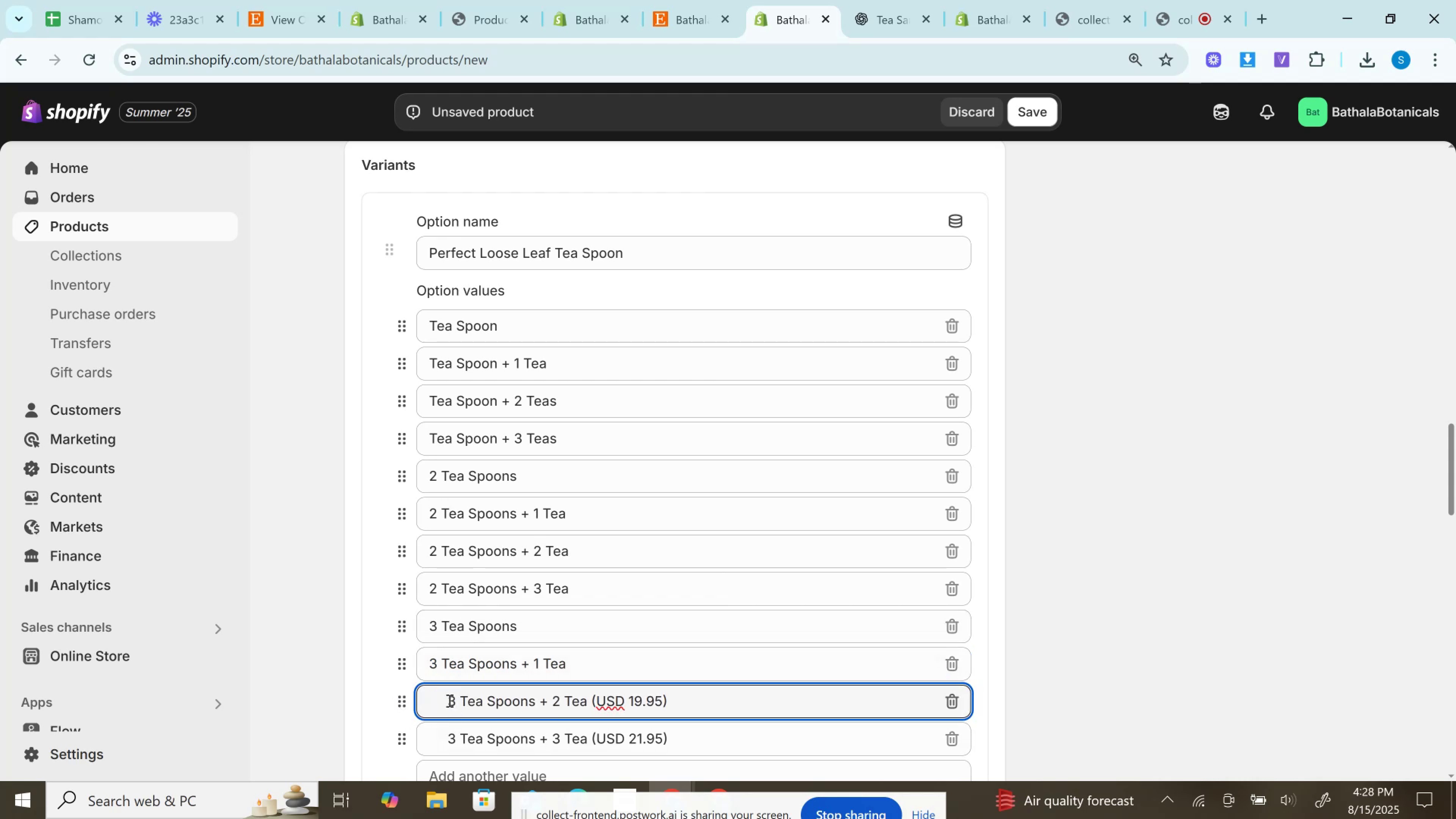 
hold_key(key=Backspace, duration=1.08)
 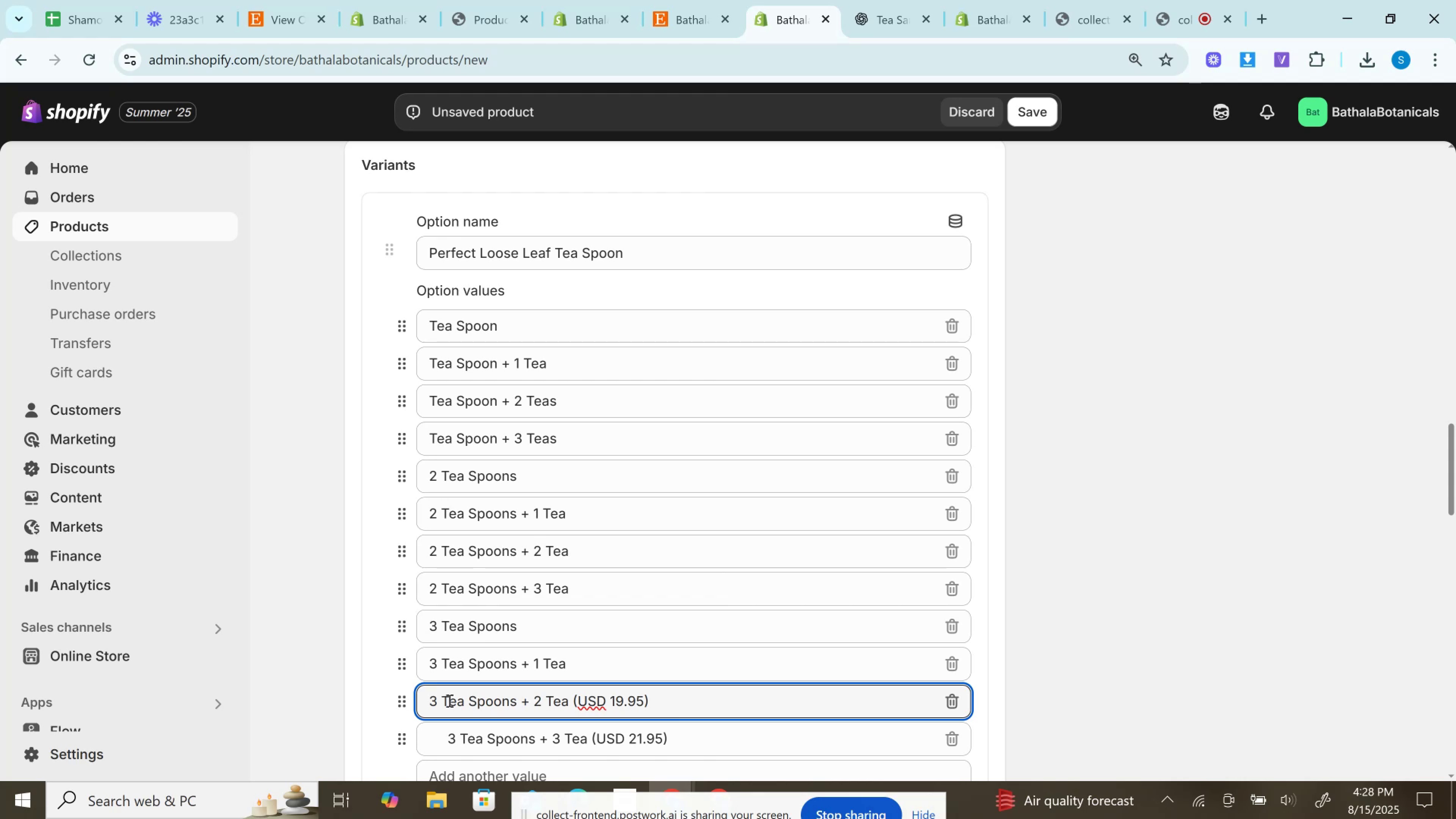 
hold_key(key=ArrowRight, duration=1.01)
 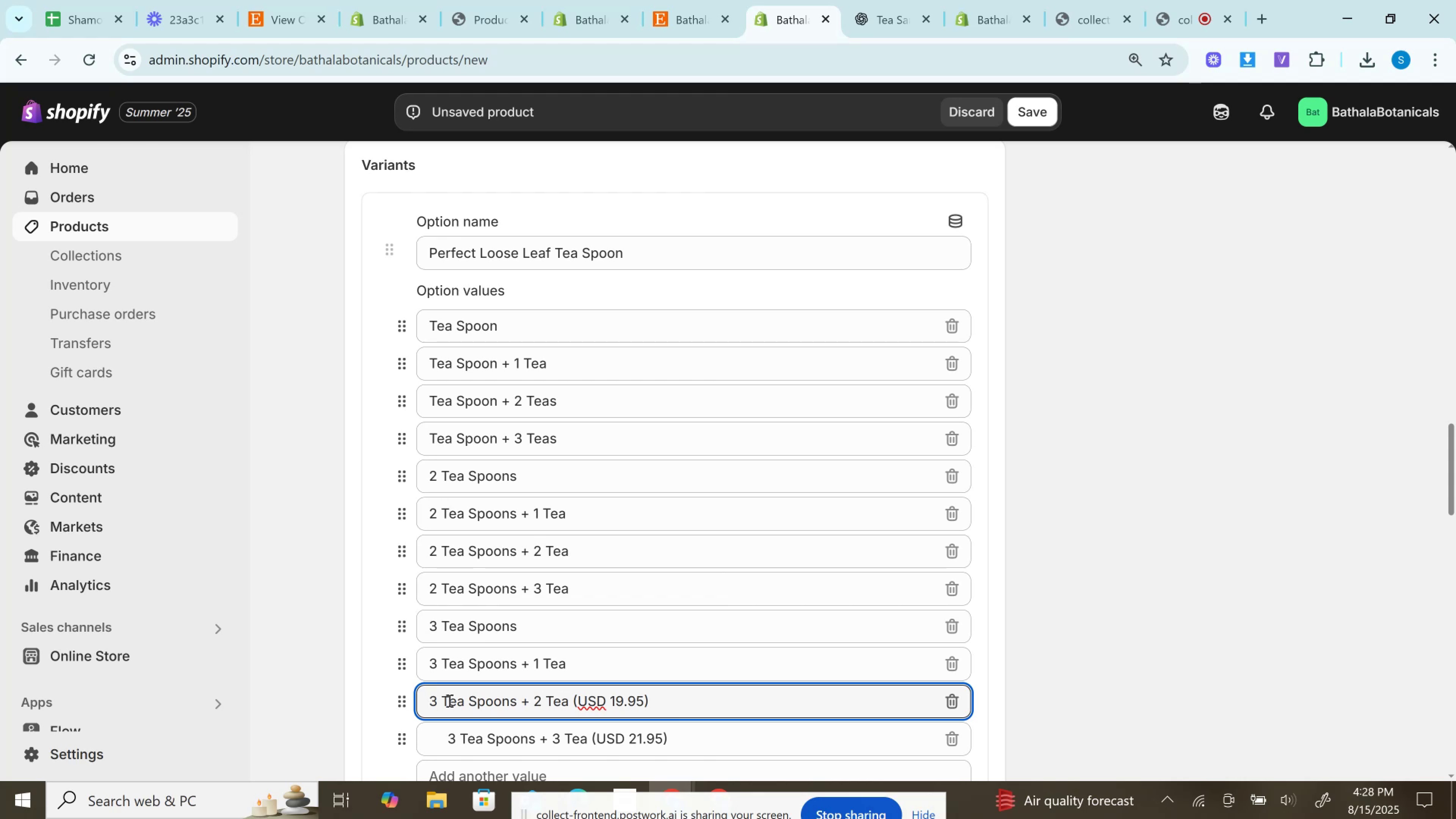 
key(ArrowRight)
 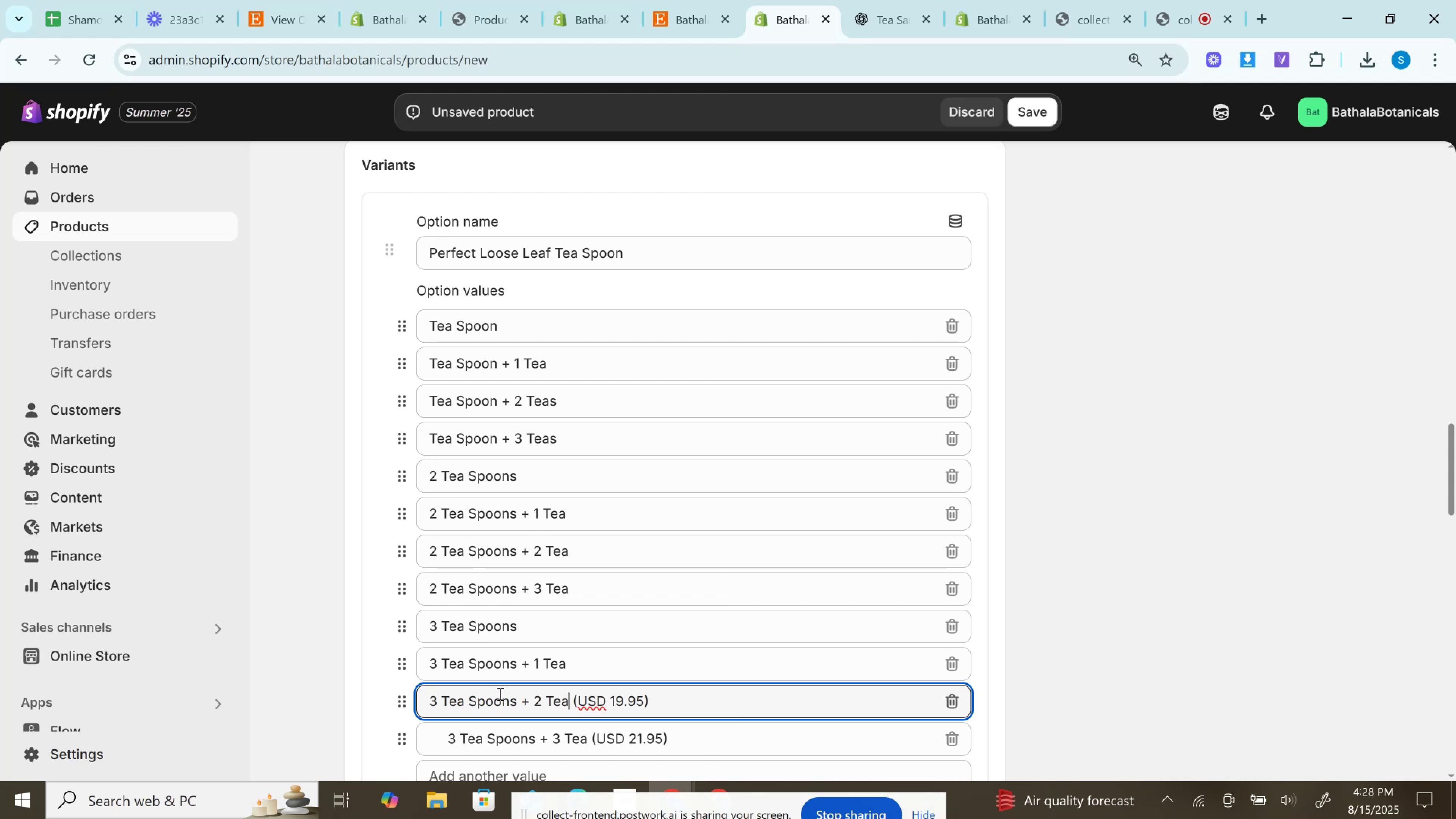 
key(ArrowRight)
 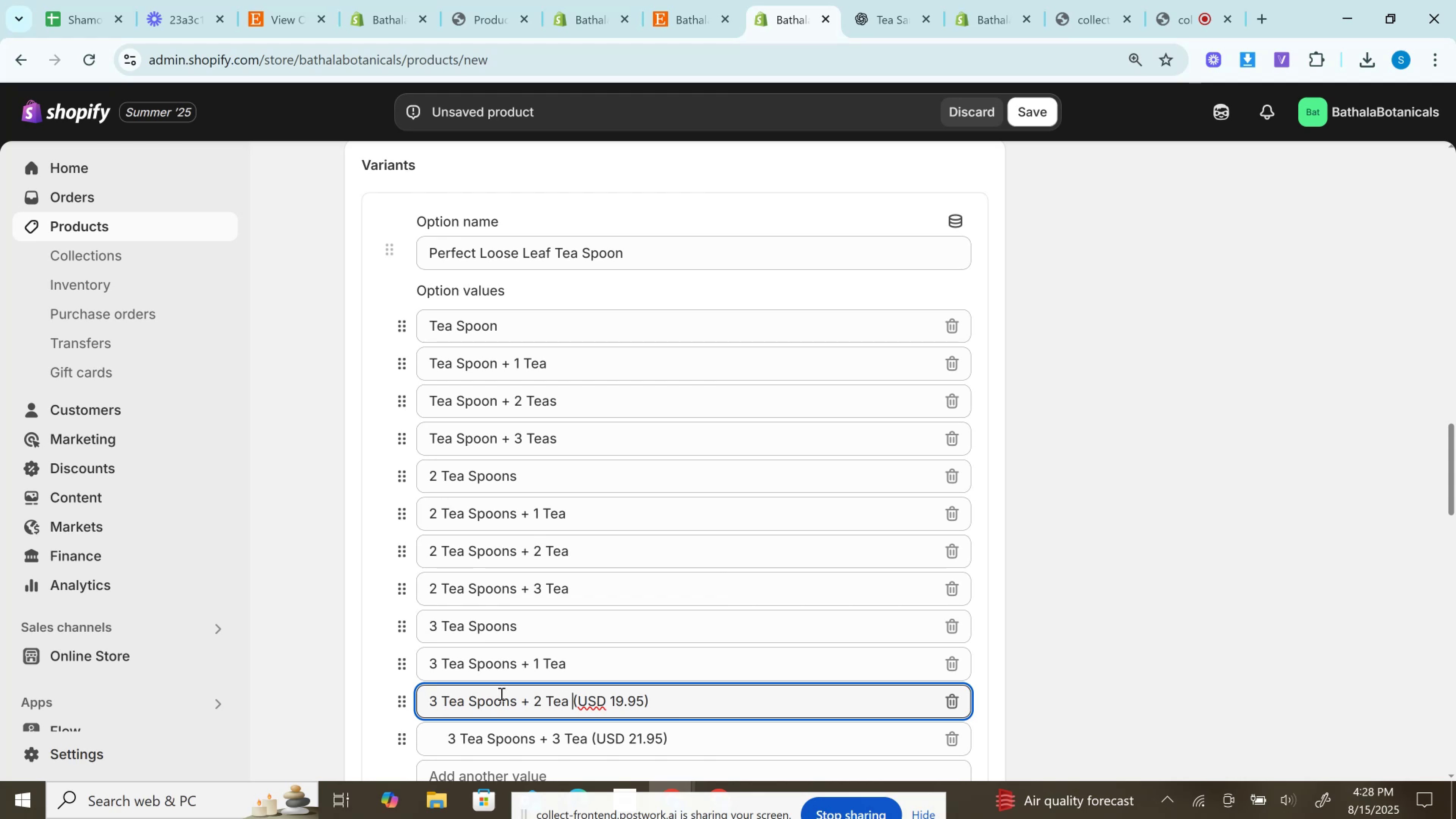 
key(Shift+ArrowDown)
 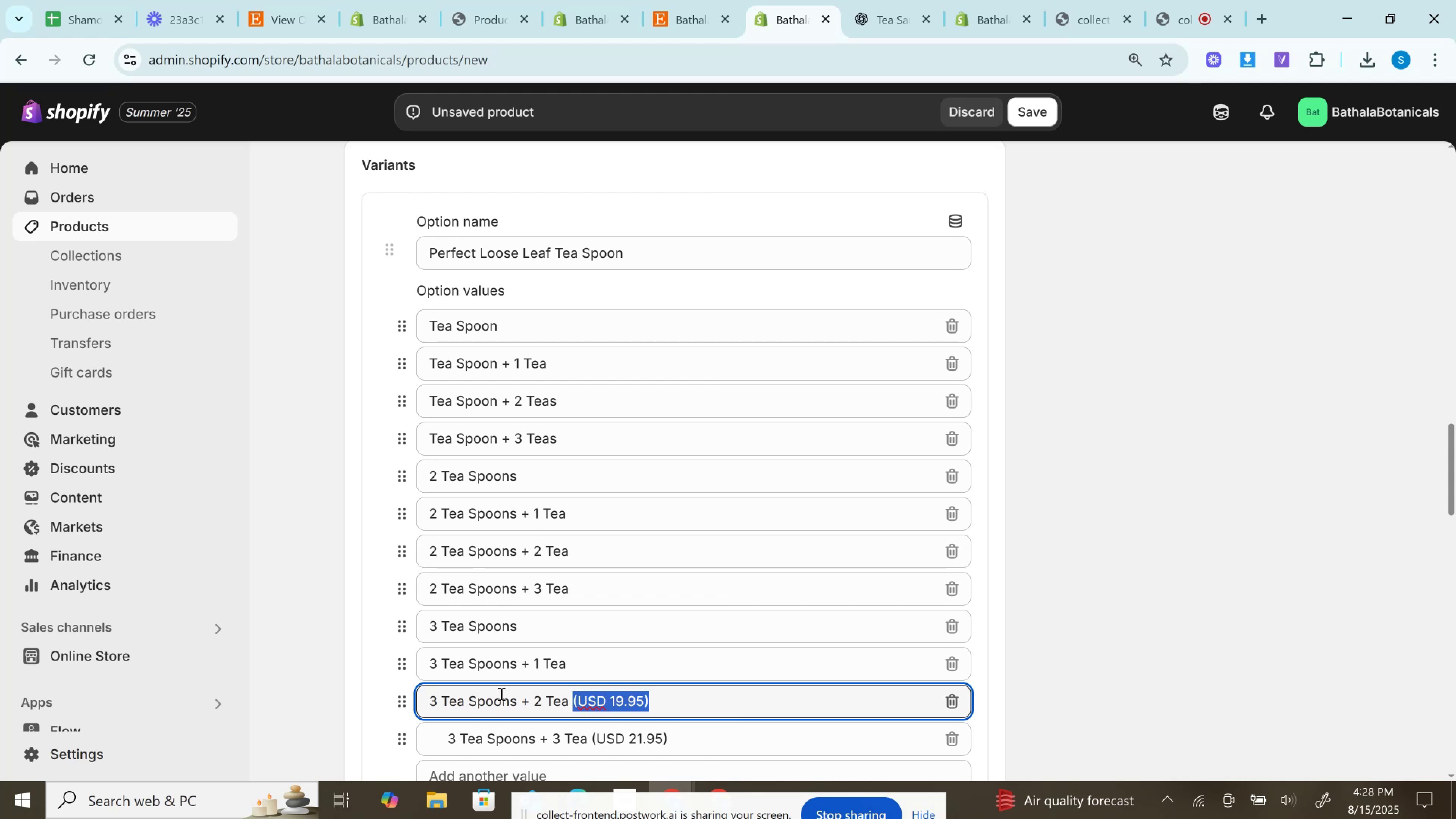 
key(Backspace)
 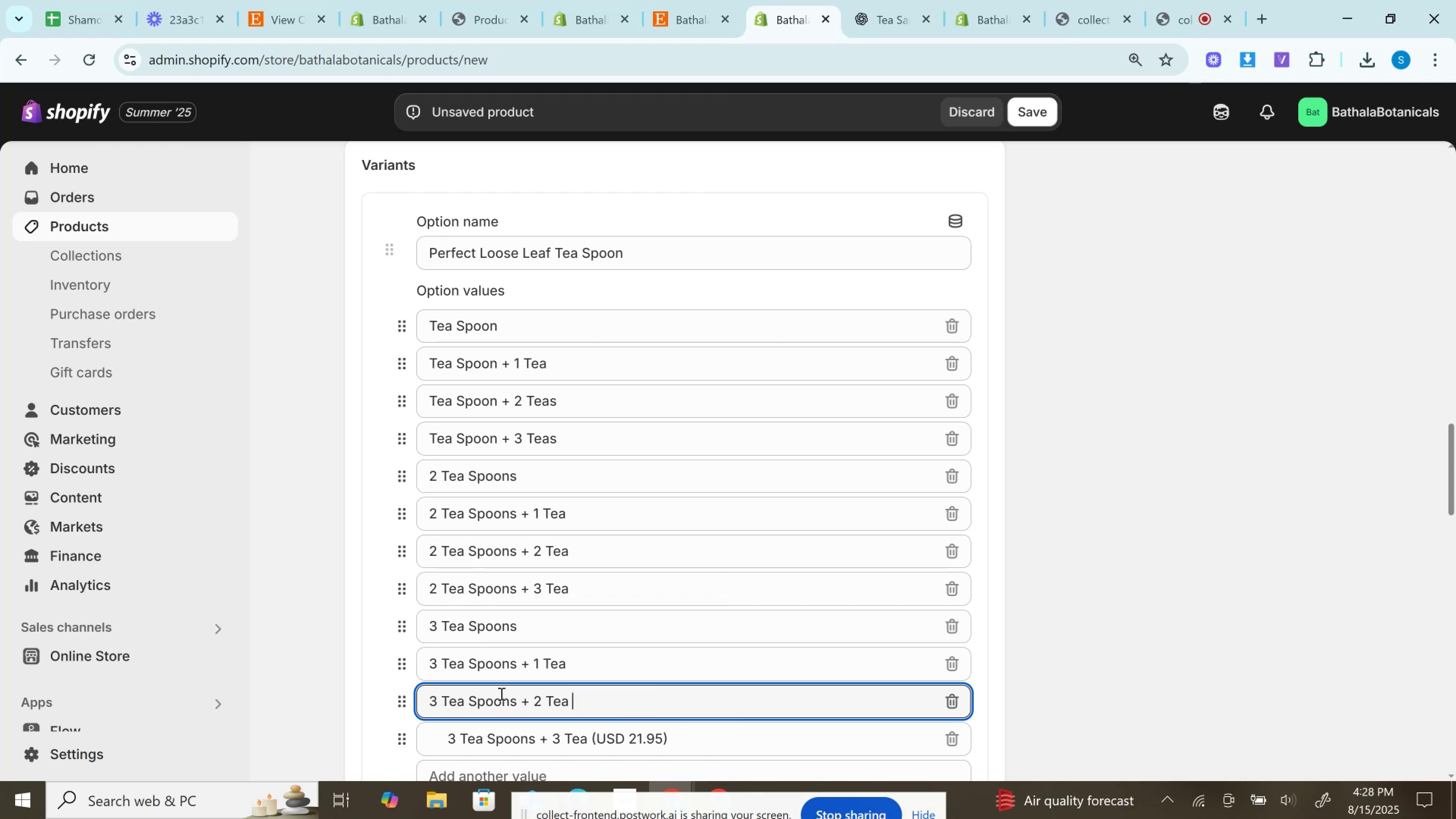 
key(Backspace)
 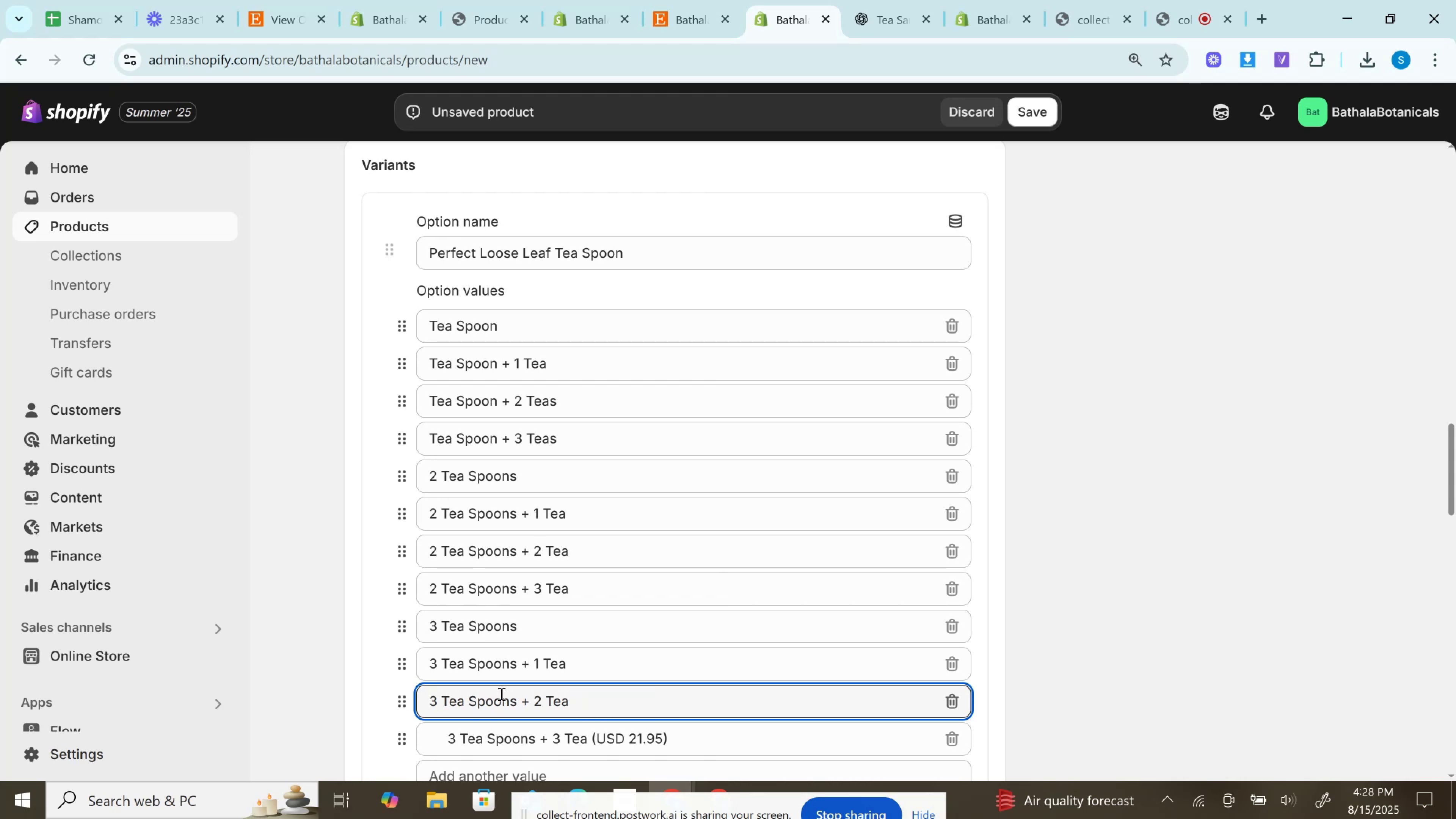 
scroll: coordinate [505, 693], scroll_direction: down, amount: 1.0
 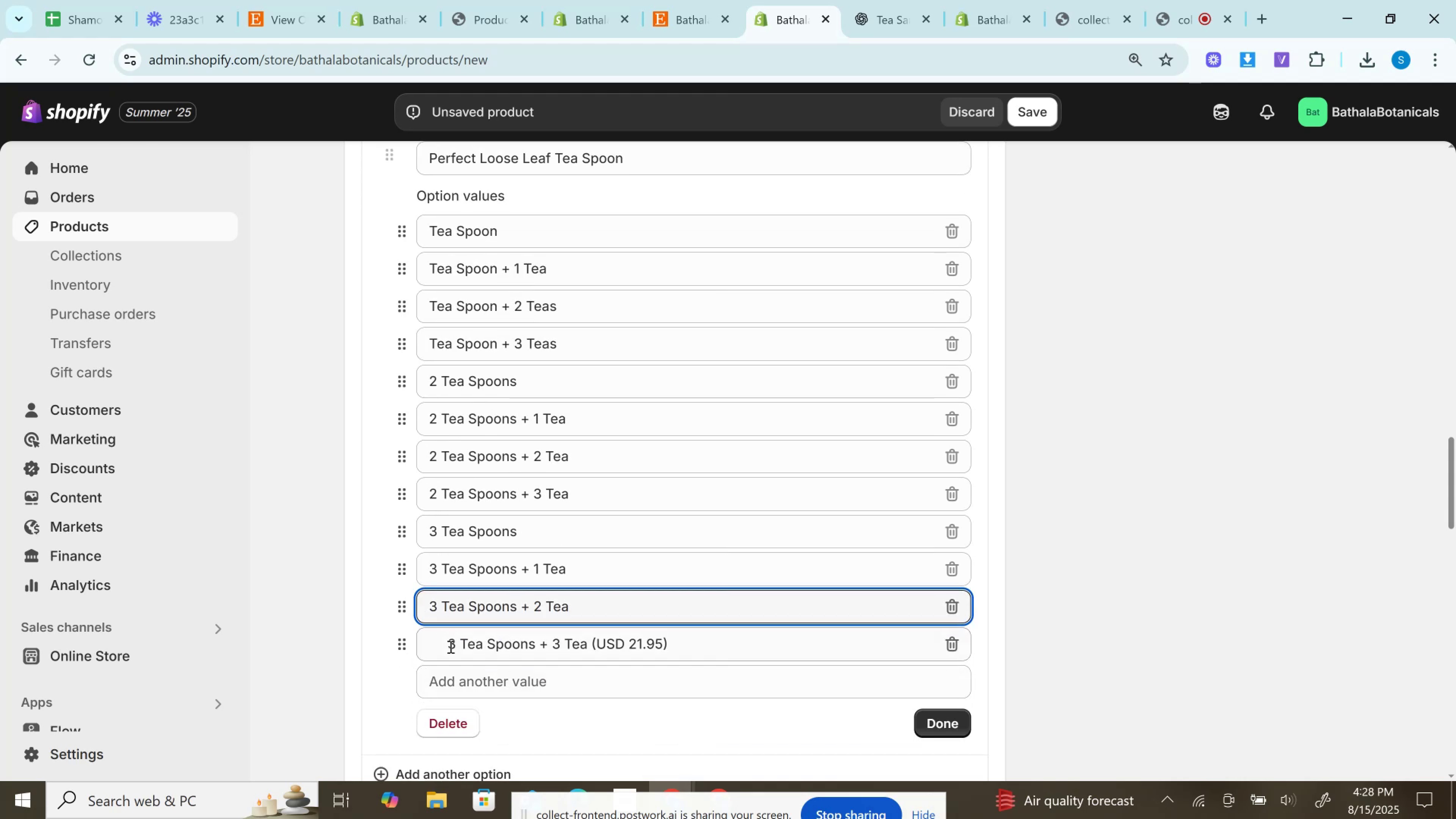 
left_click([450, 650])
 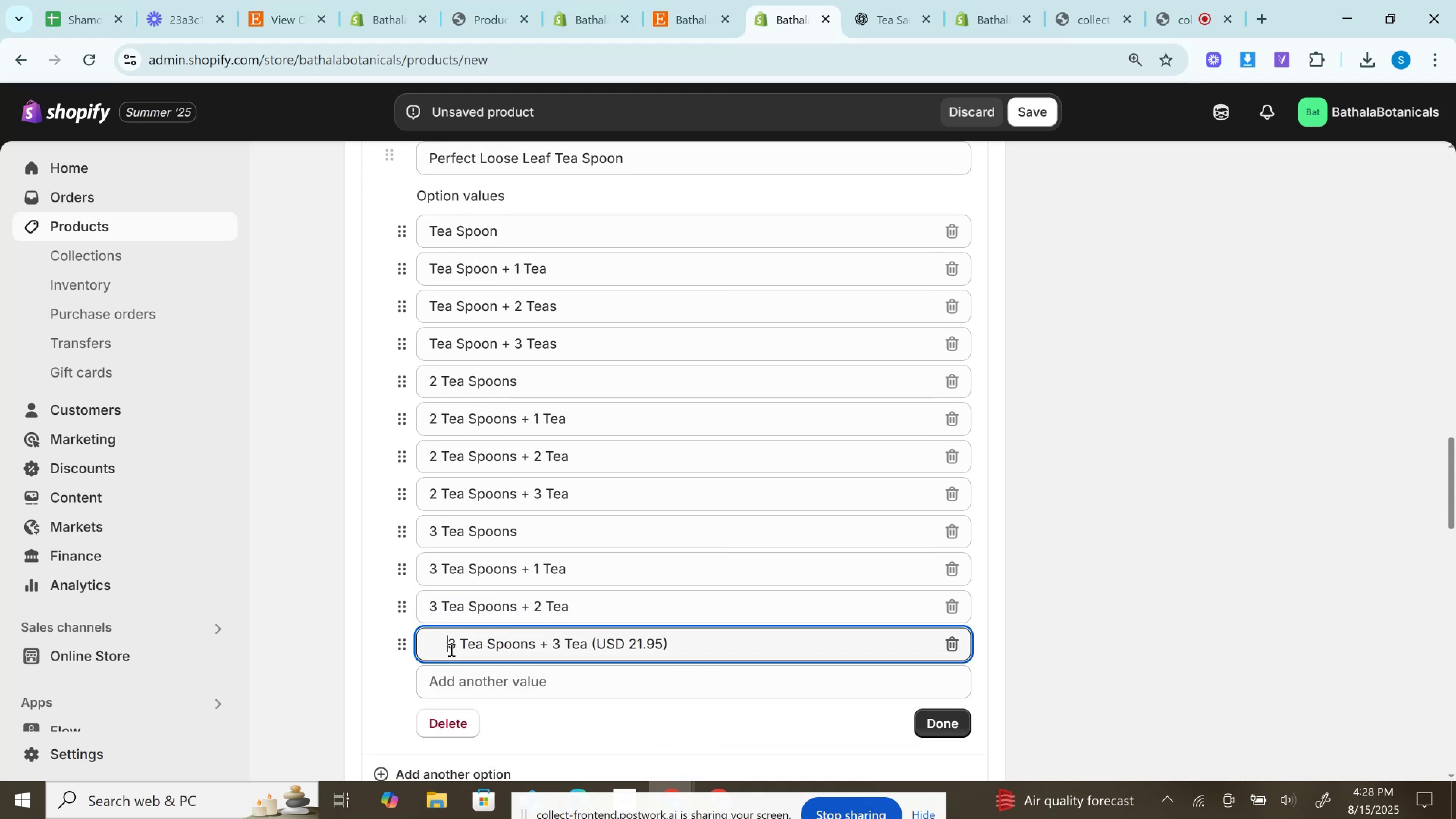 
hold_key(key=Backspace, duration=0.95)
 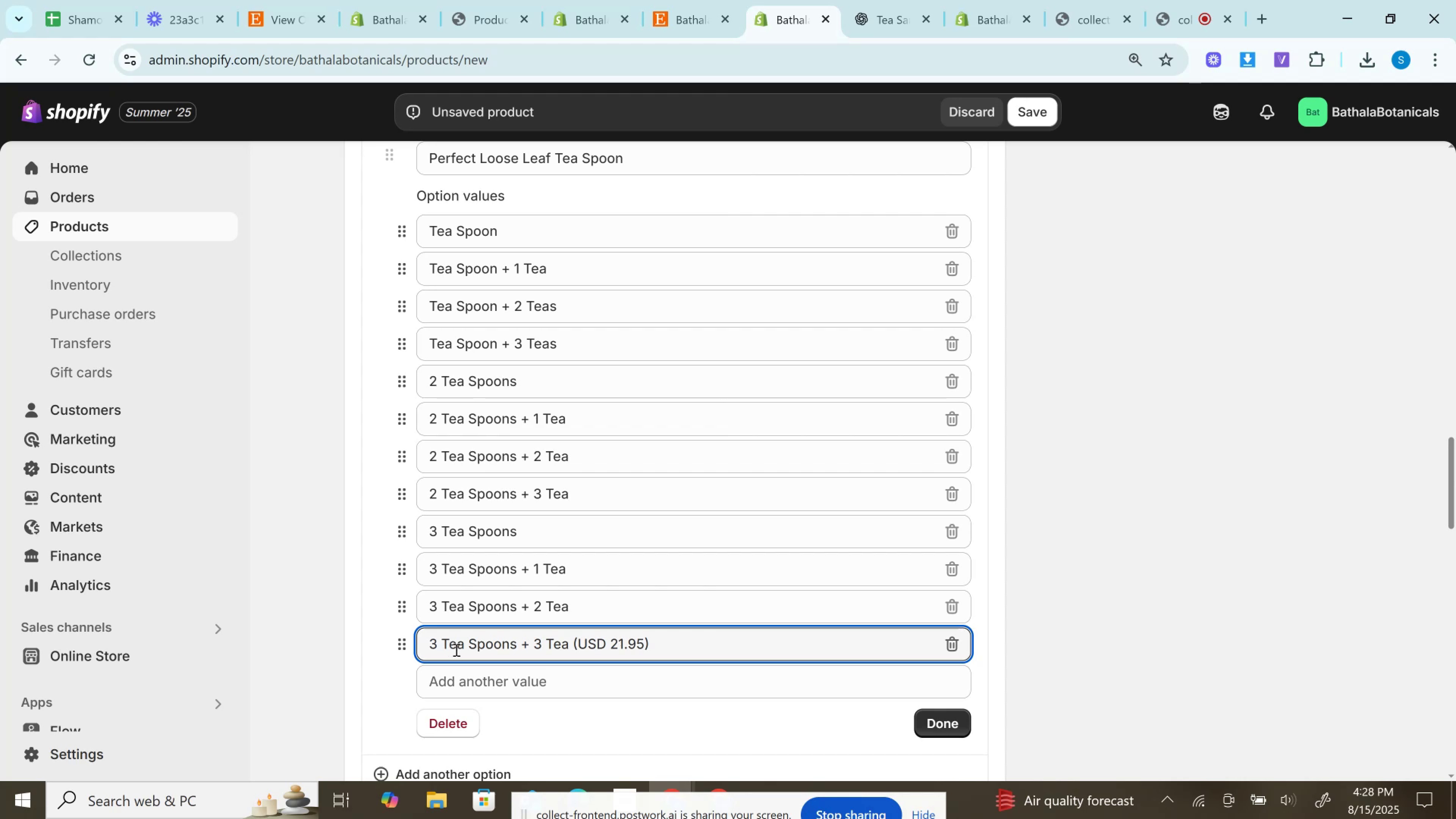 
hold_key(key=ArrowRight, duration=1.13)
 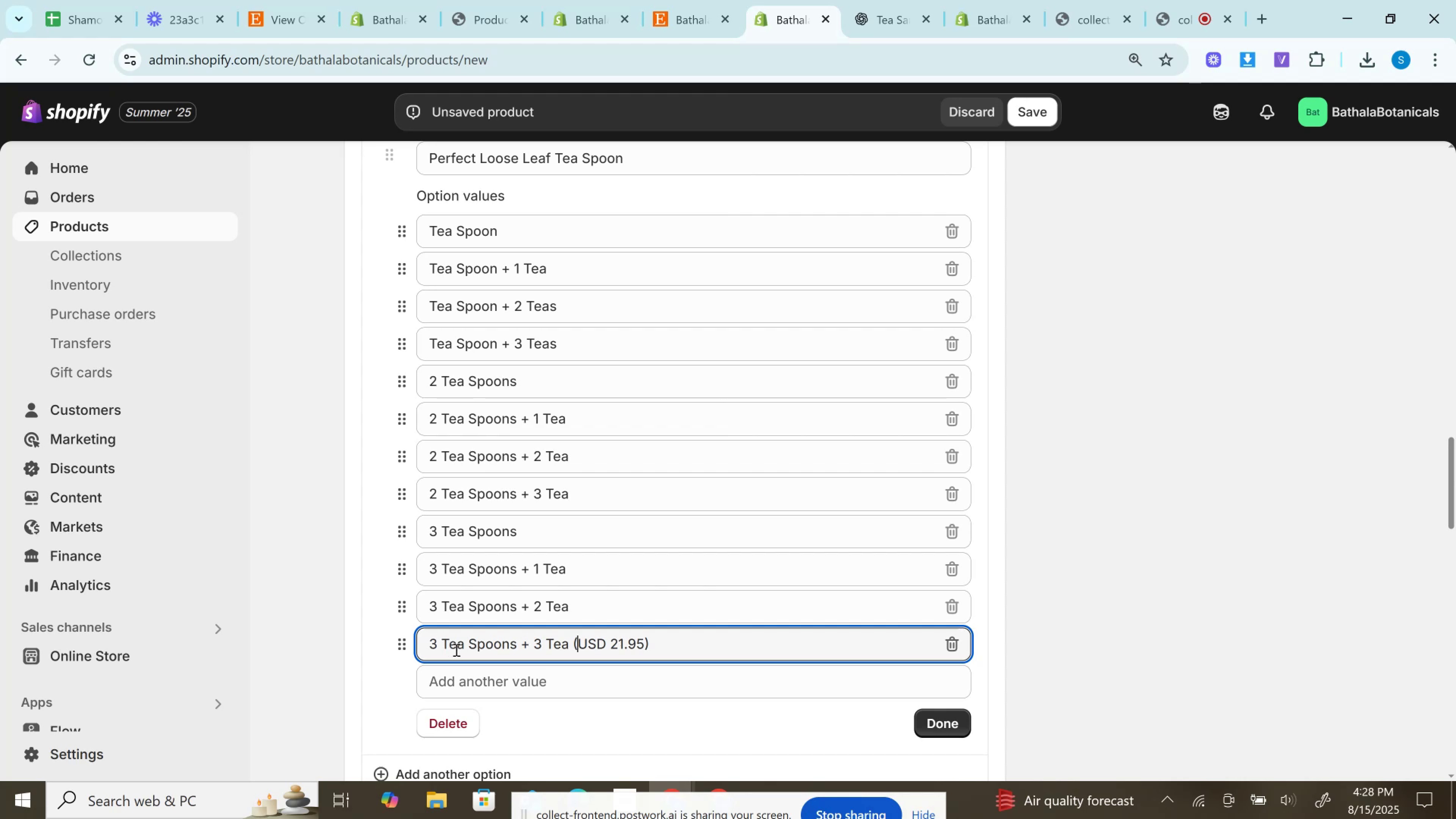 
key(ArrowRight)
 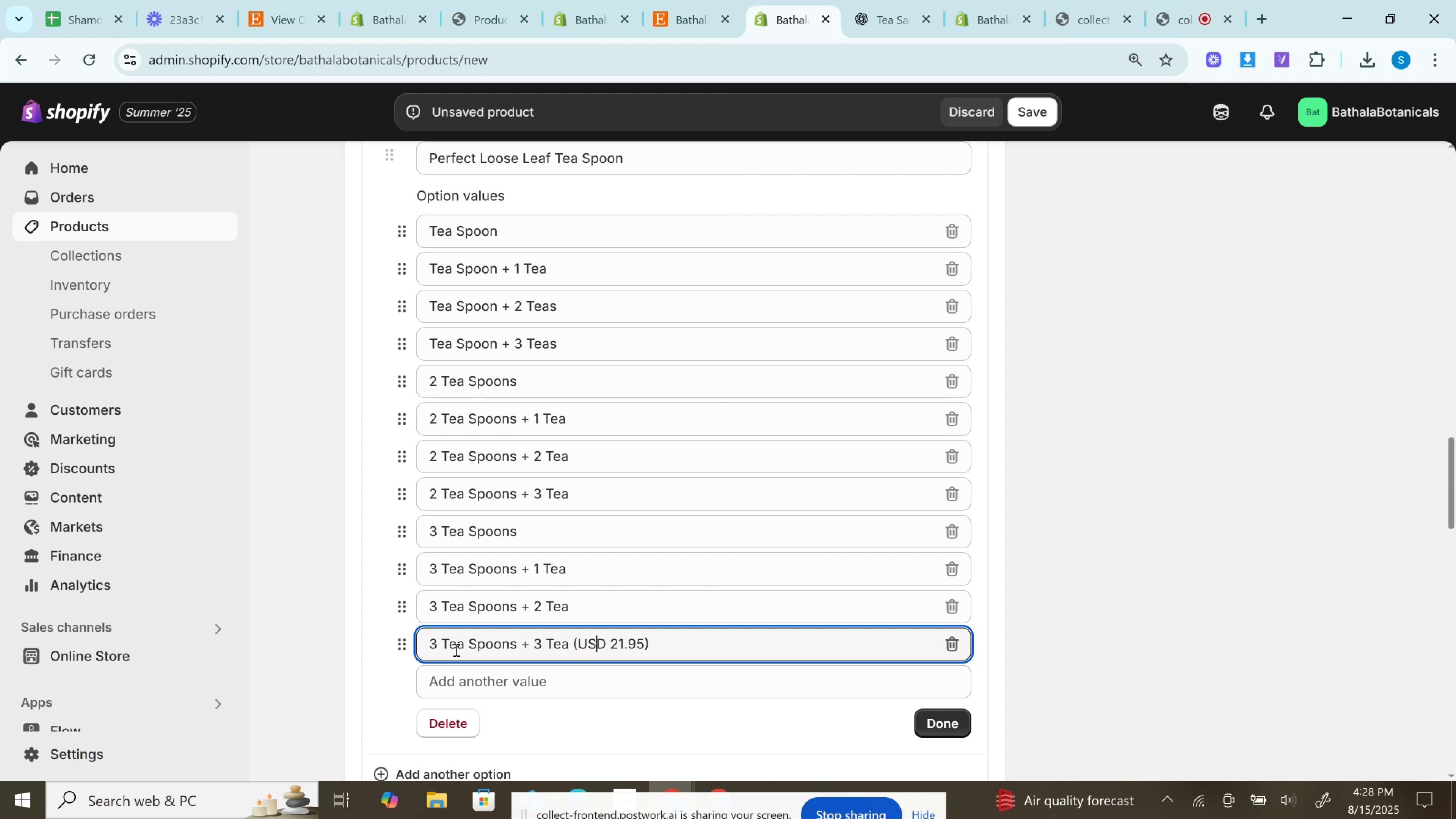 
key(ArrowLeft)
 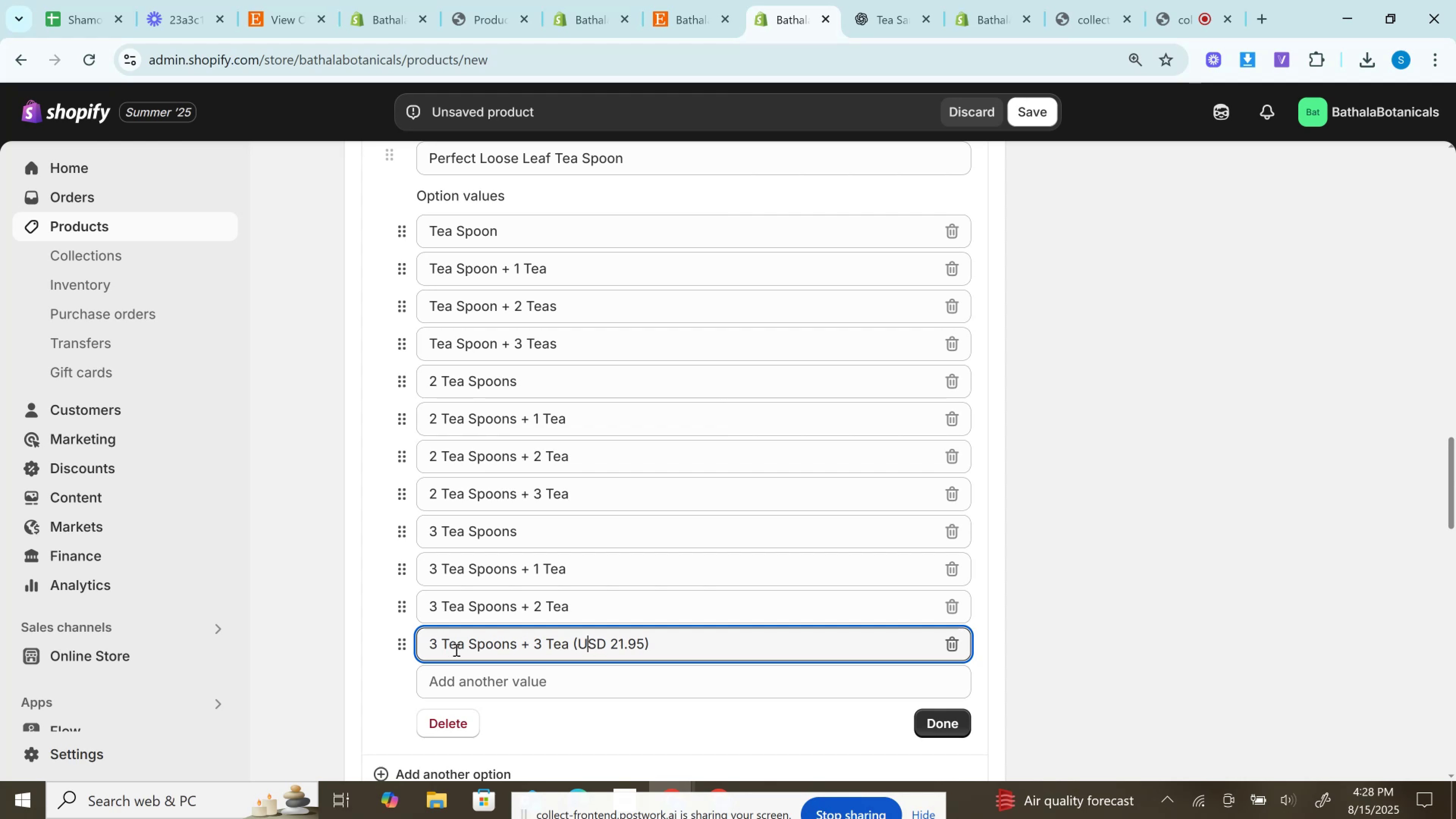 
key(ArrowLeft)
 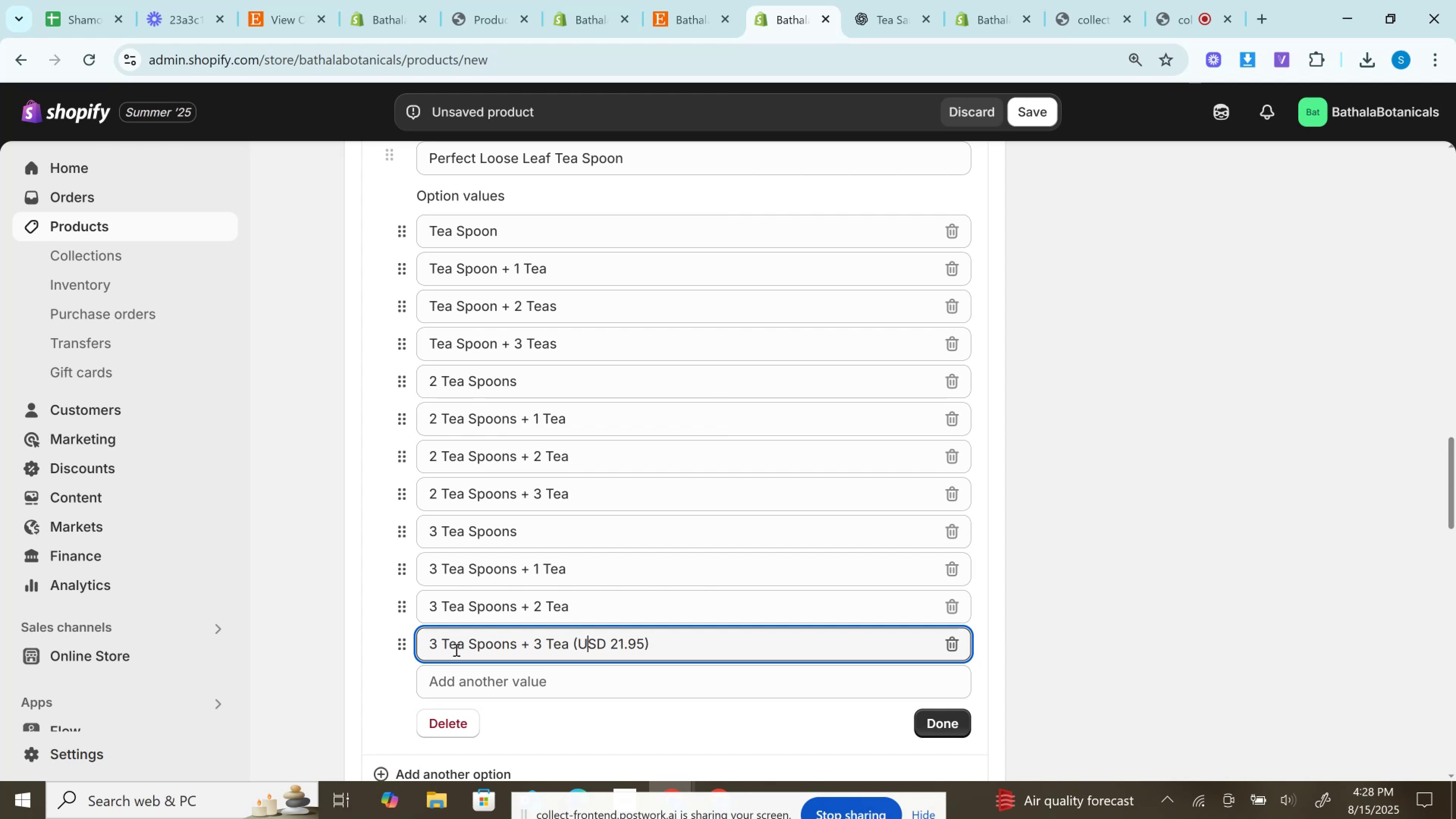 
key(ArrowLeft)
 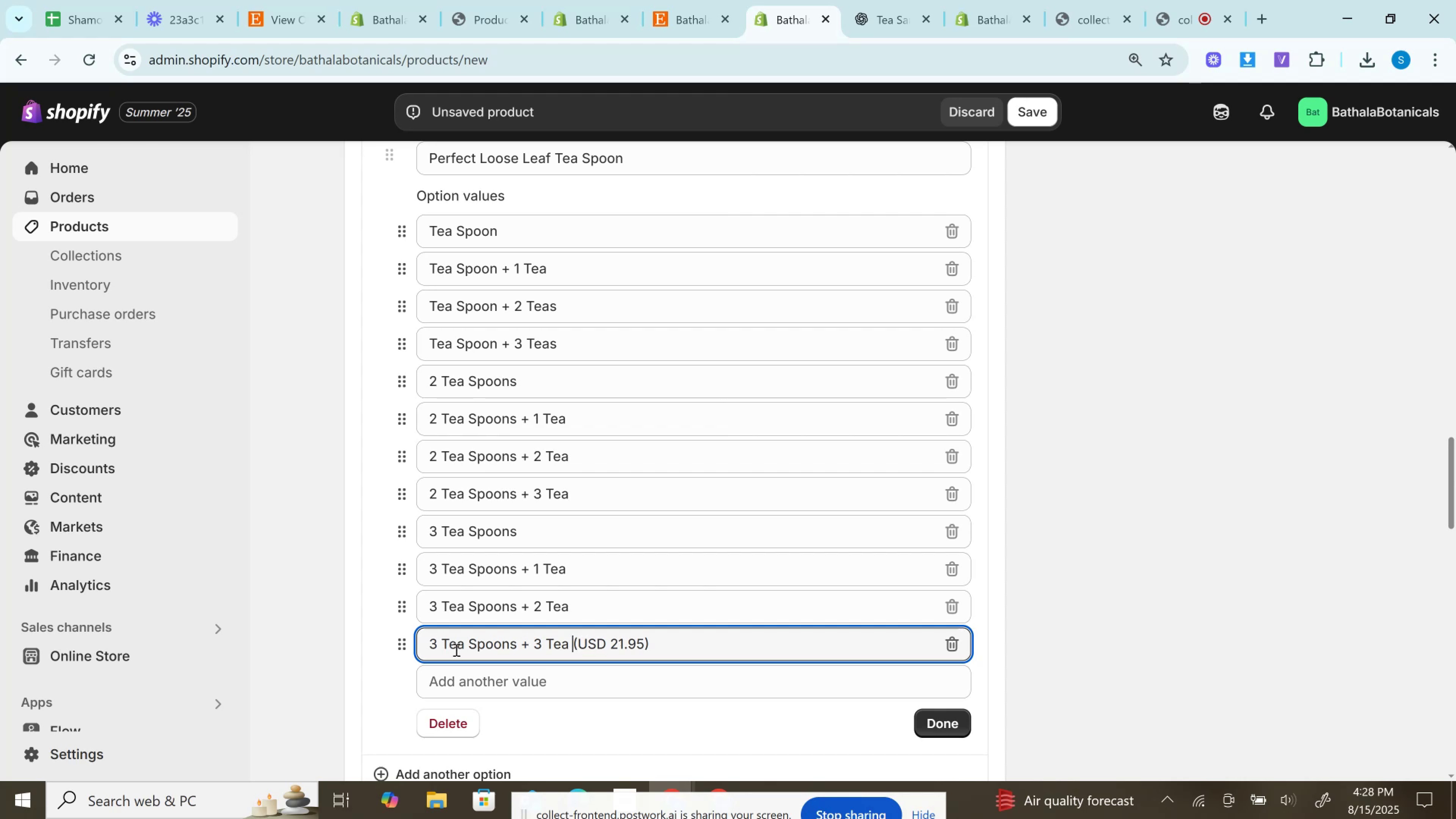 
key(Shift+ArrowRight)
 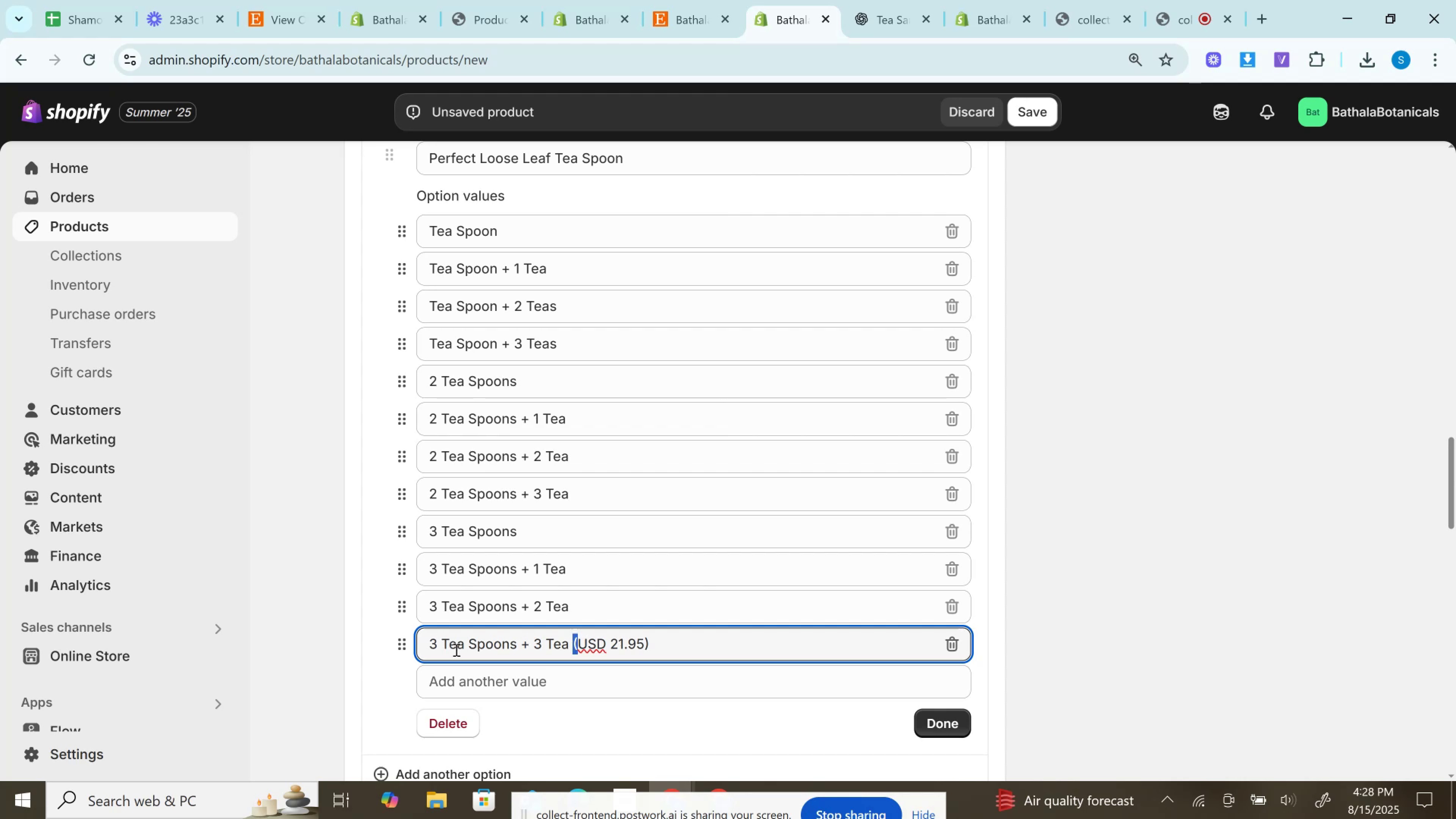 
hold_key(key=ArrowDown, duration=0.58)
 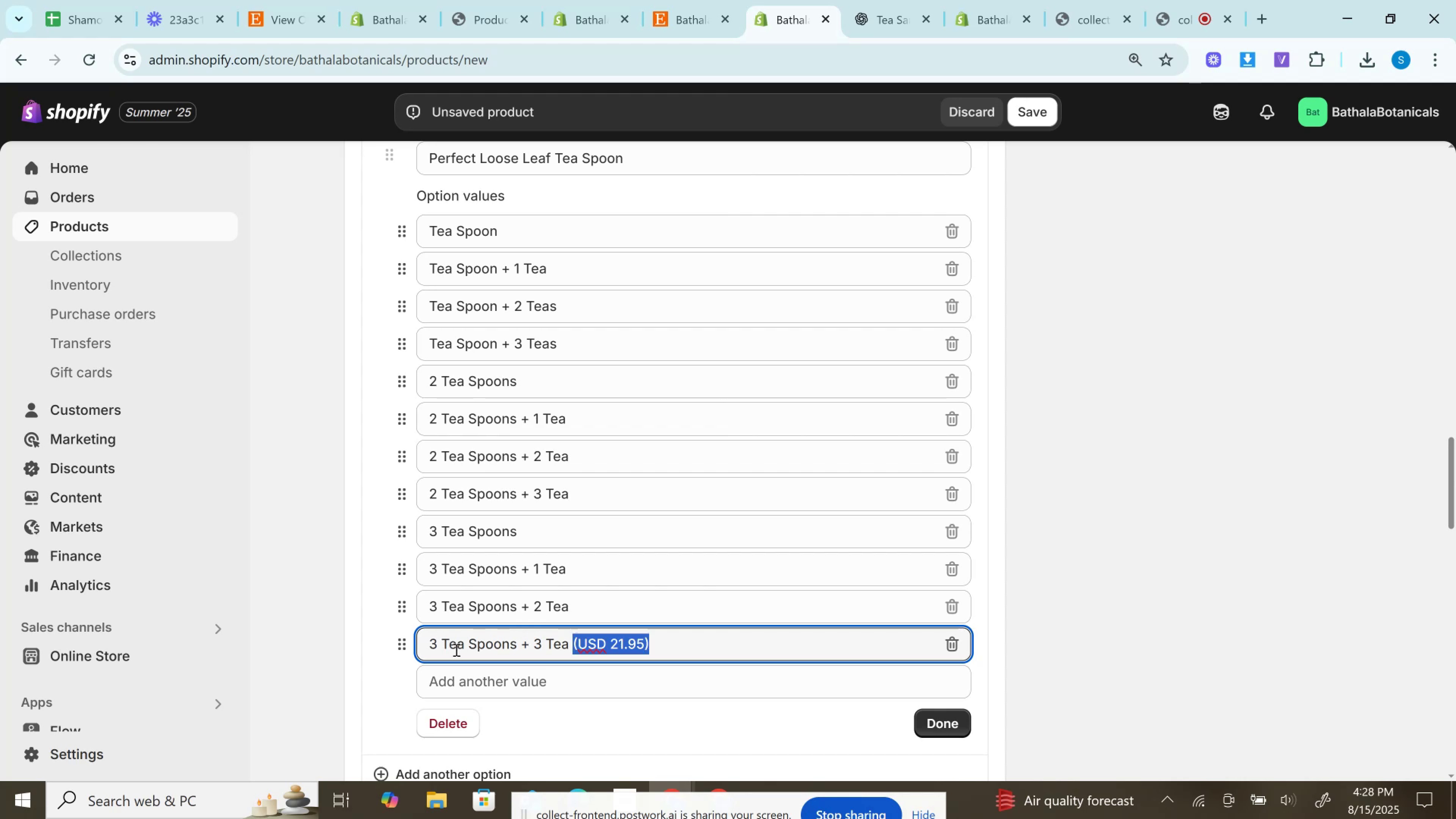 
key(Backspace)
 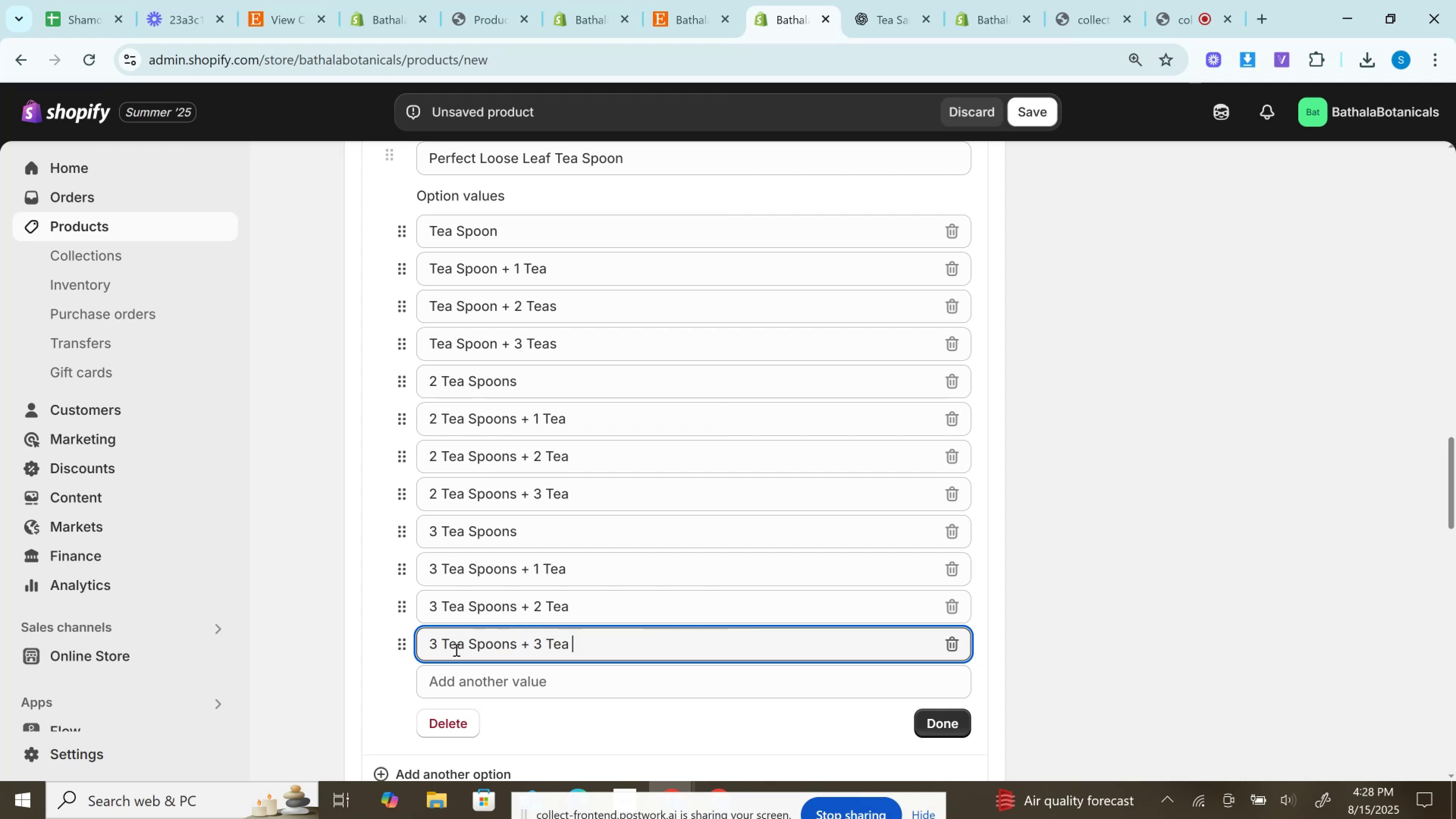 
key(Backspace)
 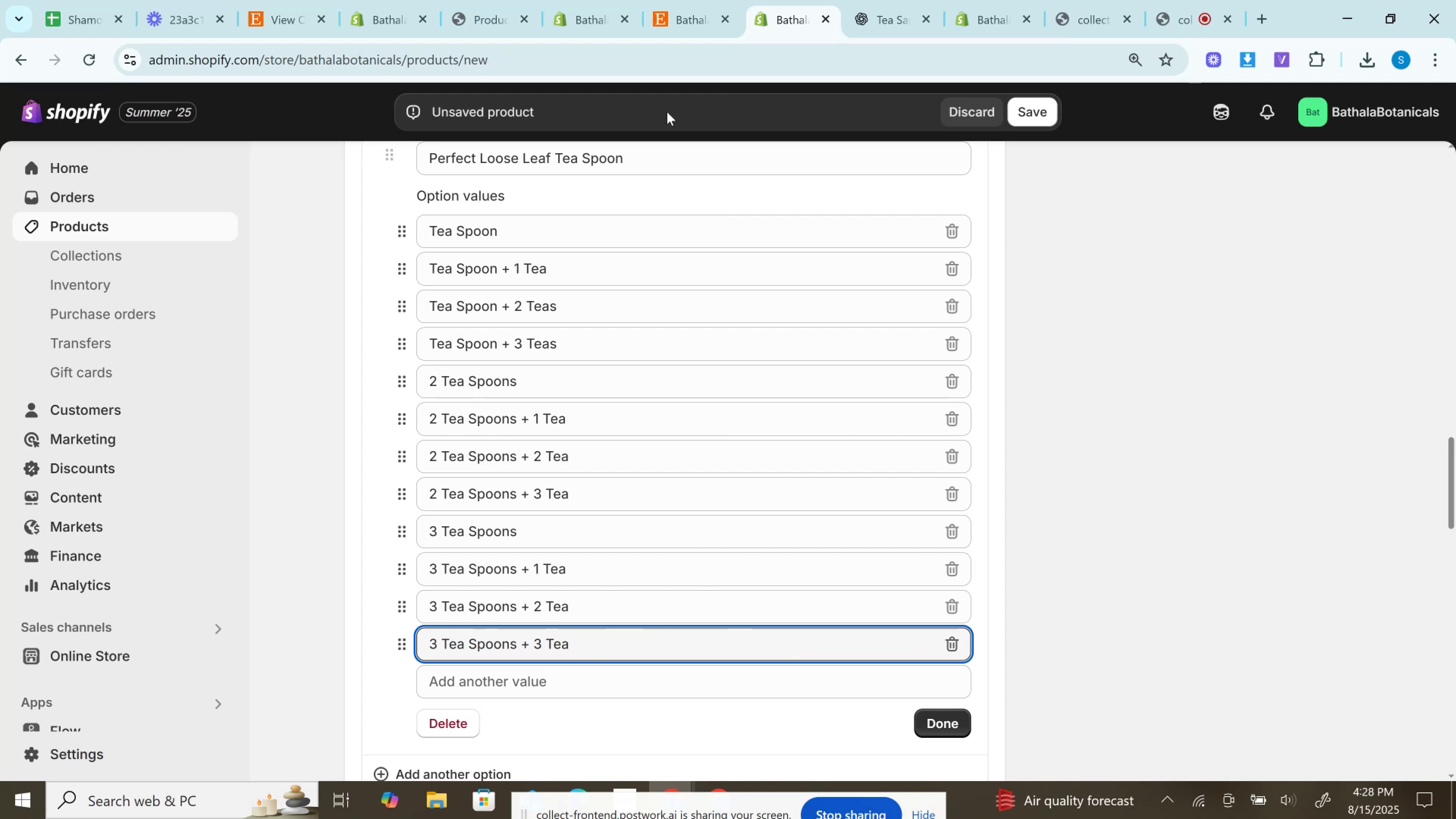 
left_click([676, 0])
 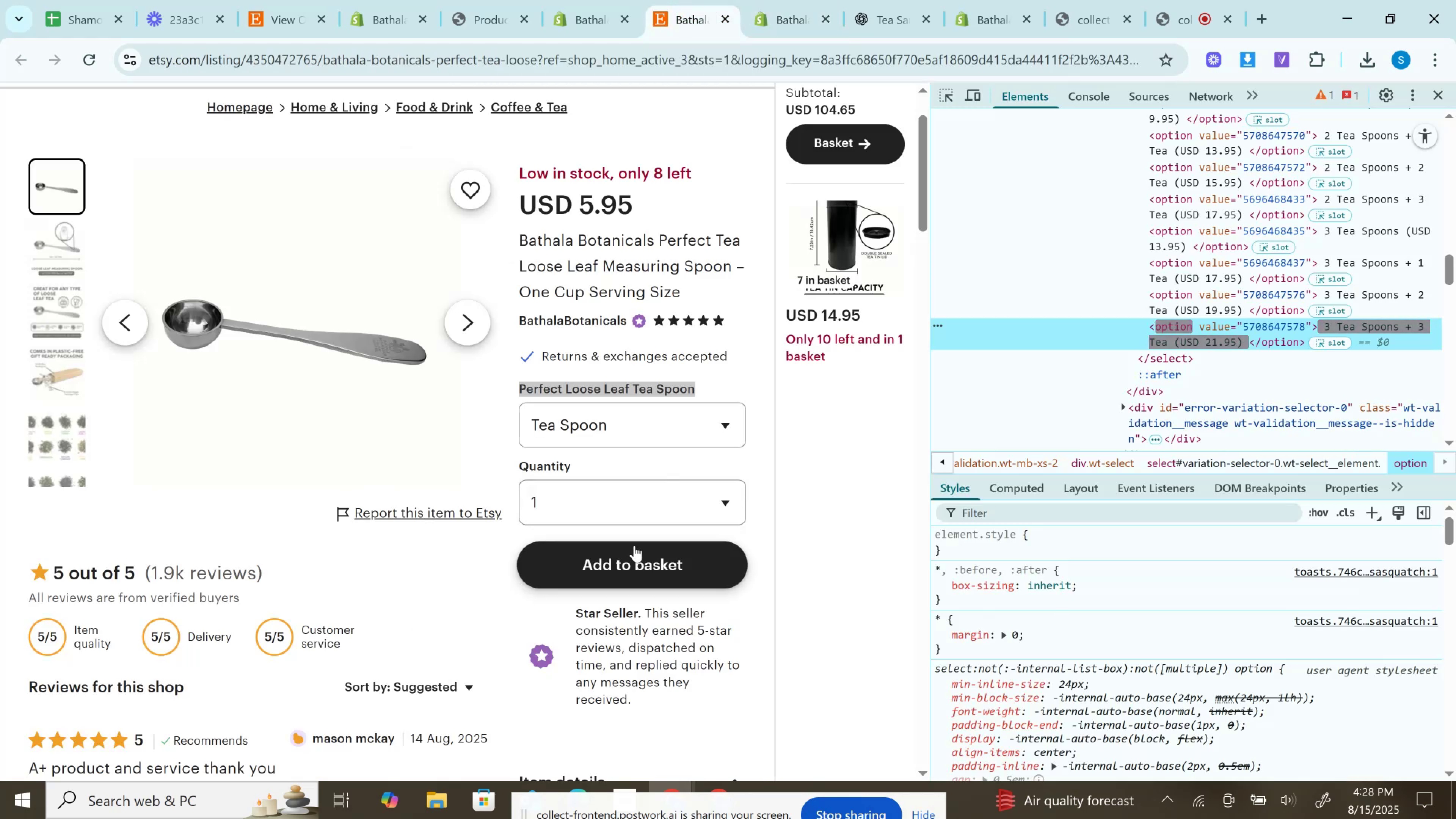 
left_click([632, 514])
 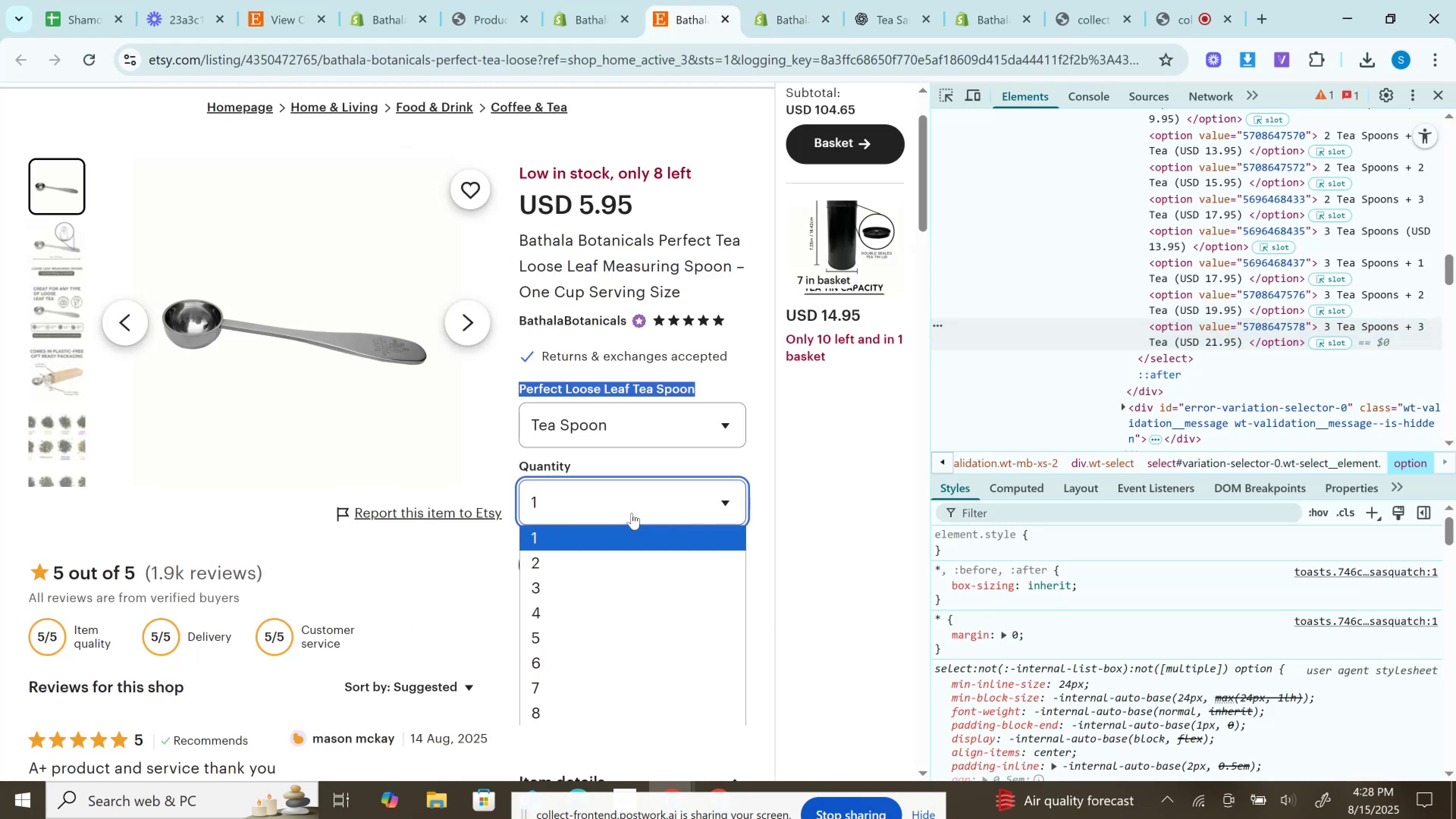 
left_click([632, 513])
 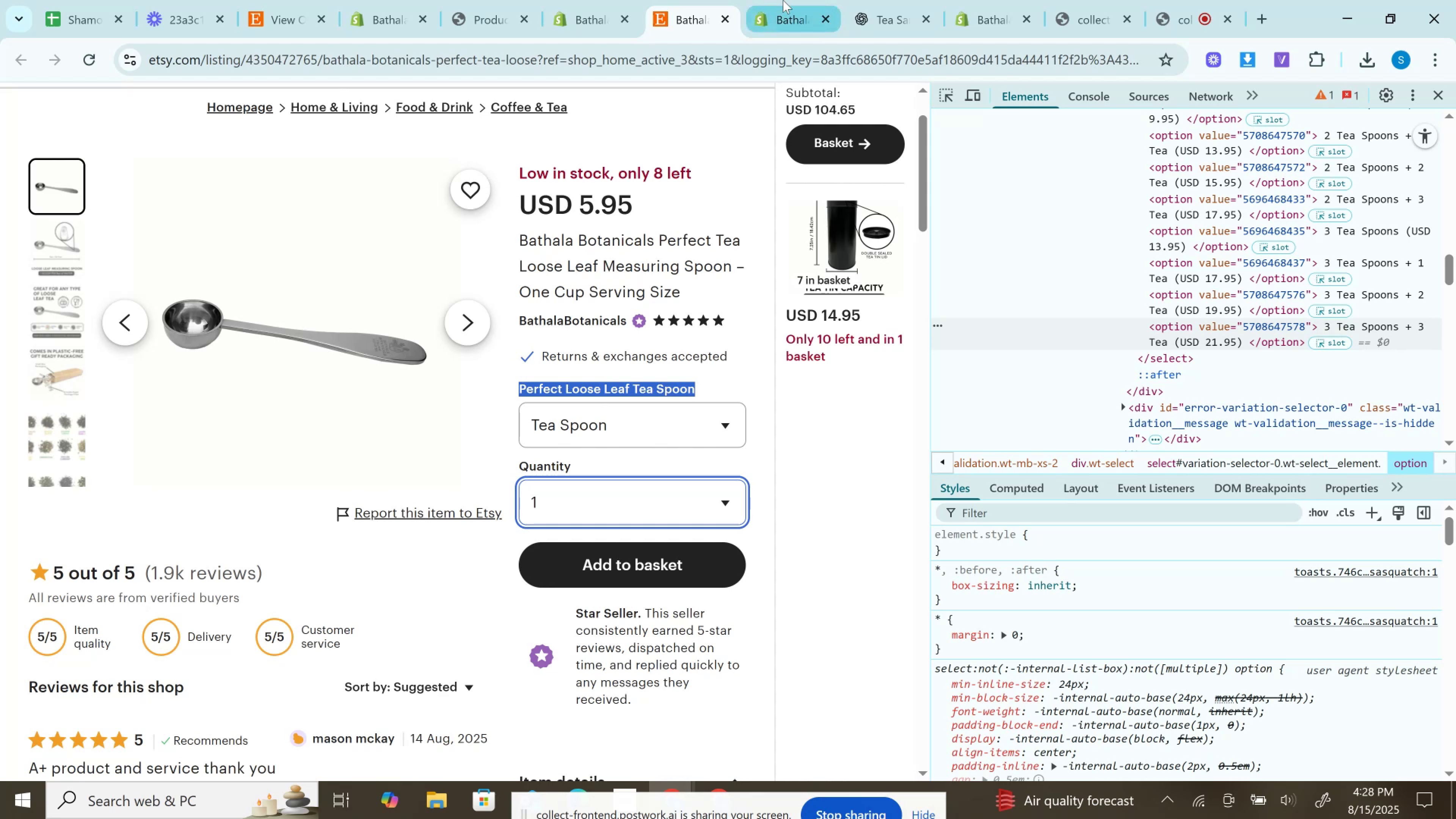 
left_click([783, 0])
 